 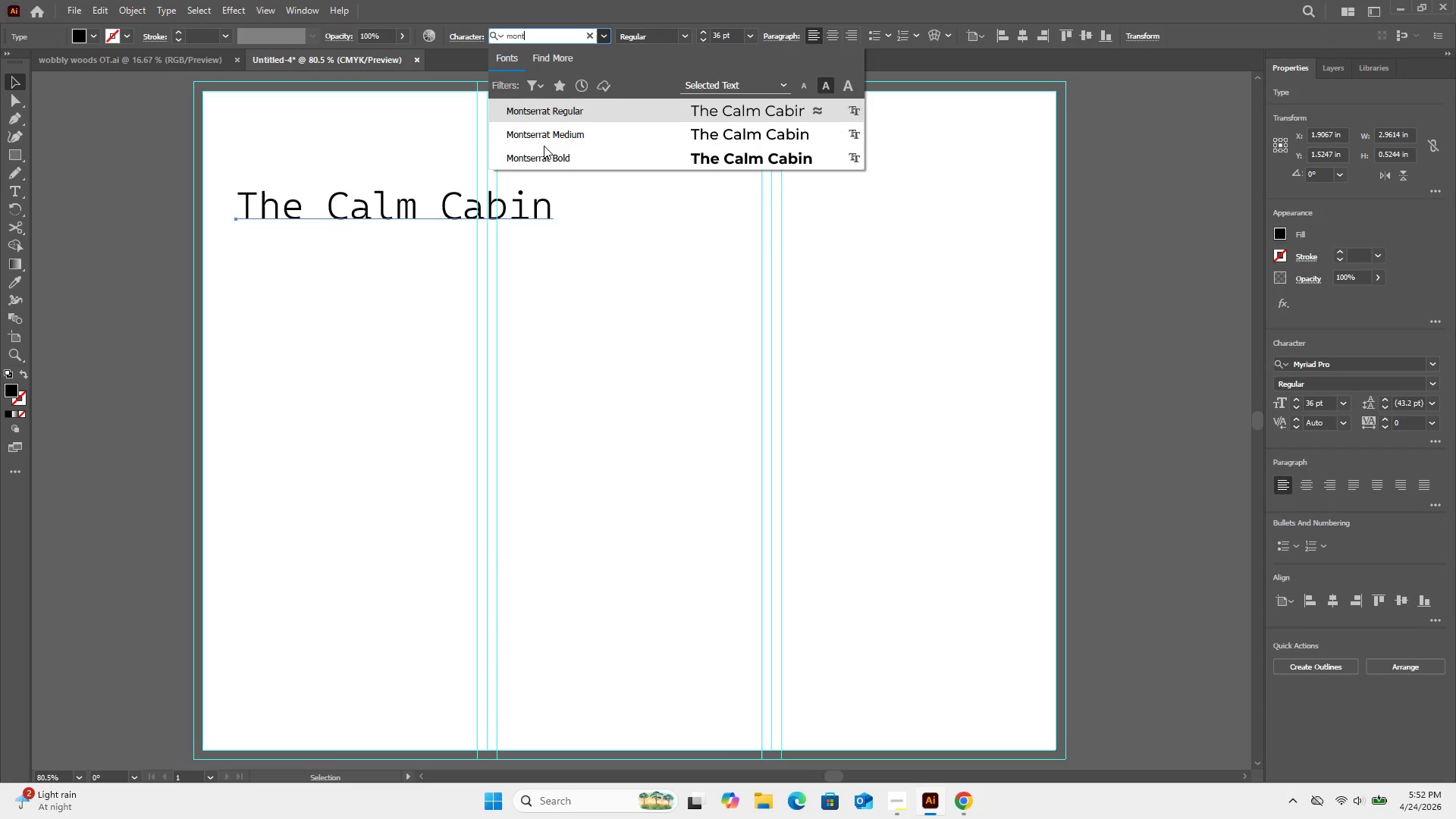 
left_click([557, 133])
 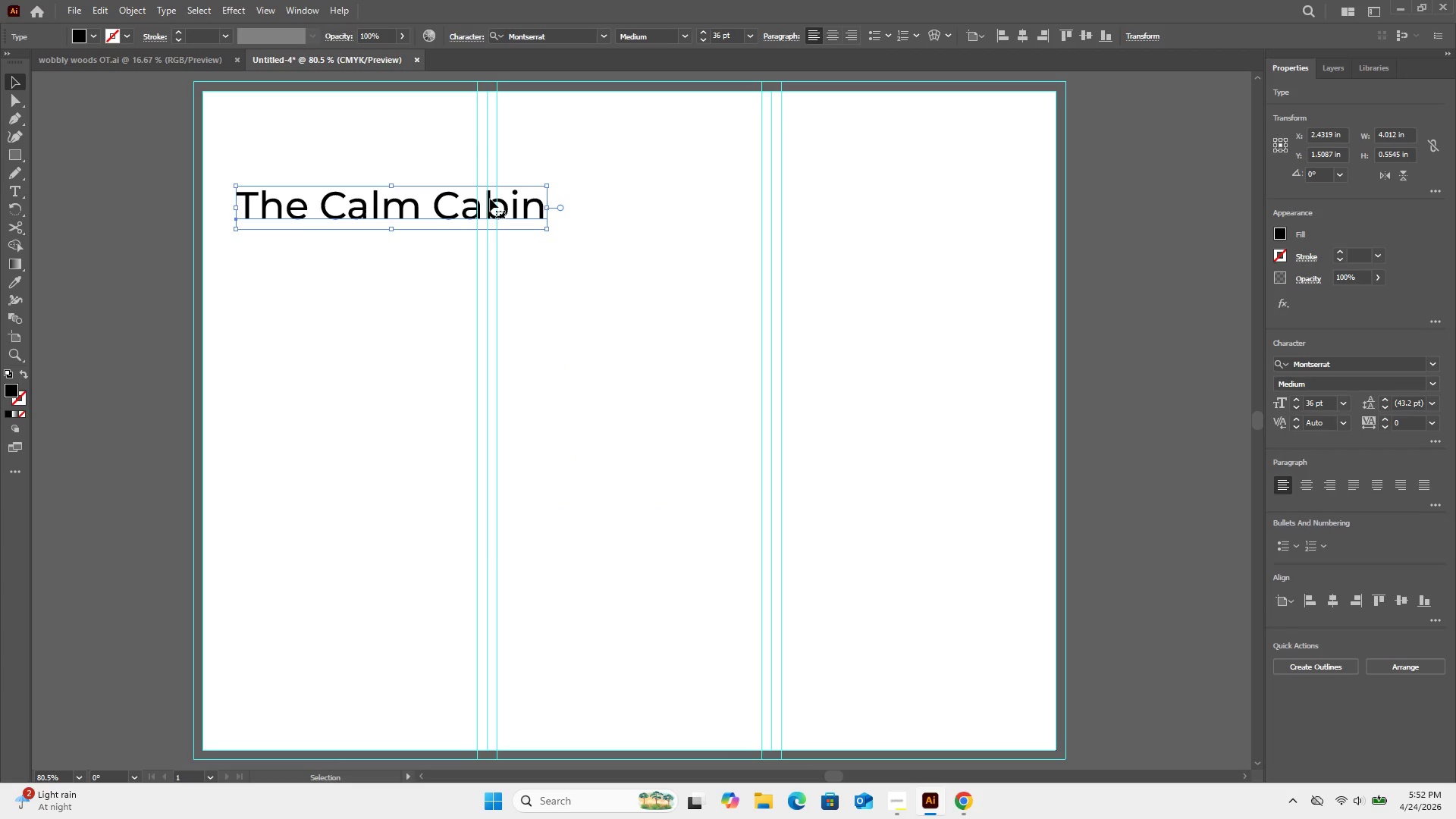 
left_click_drag(start_coordinate=[490, 199], to_coordinate=[479, 198])
 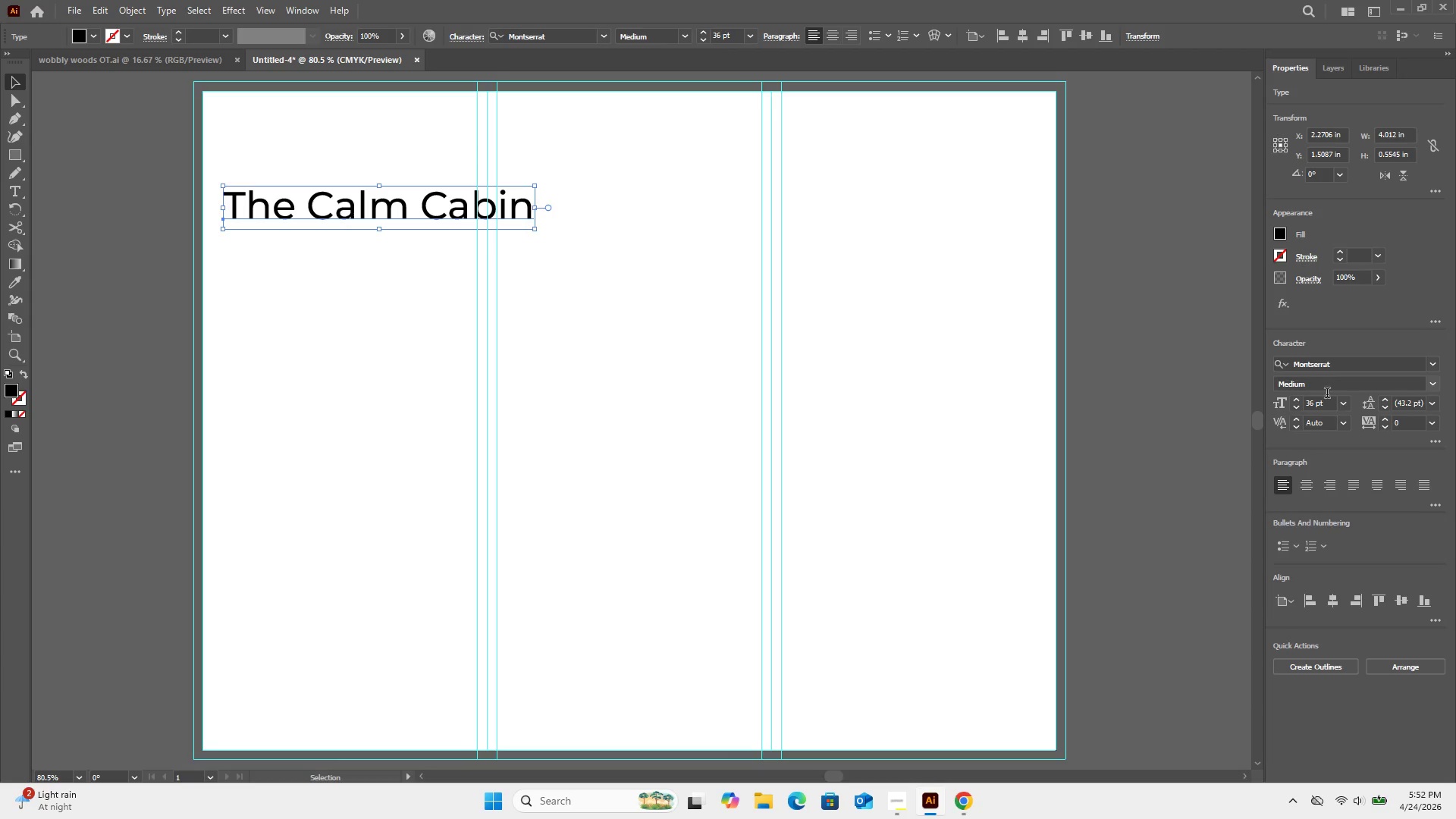 
left_click([1344, 406])
 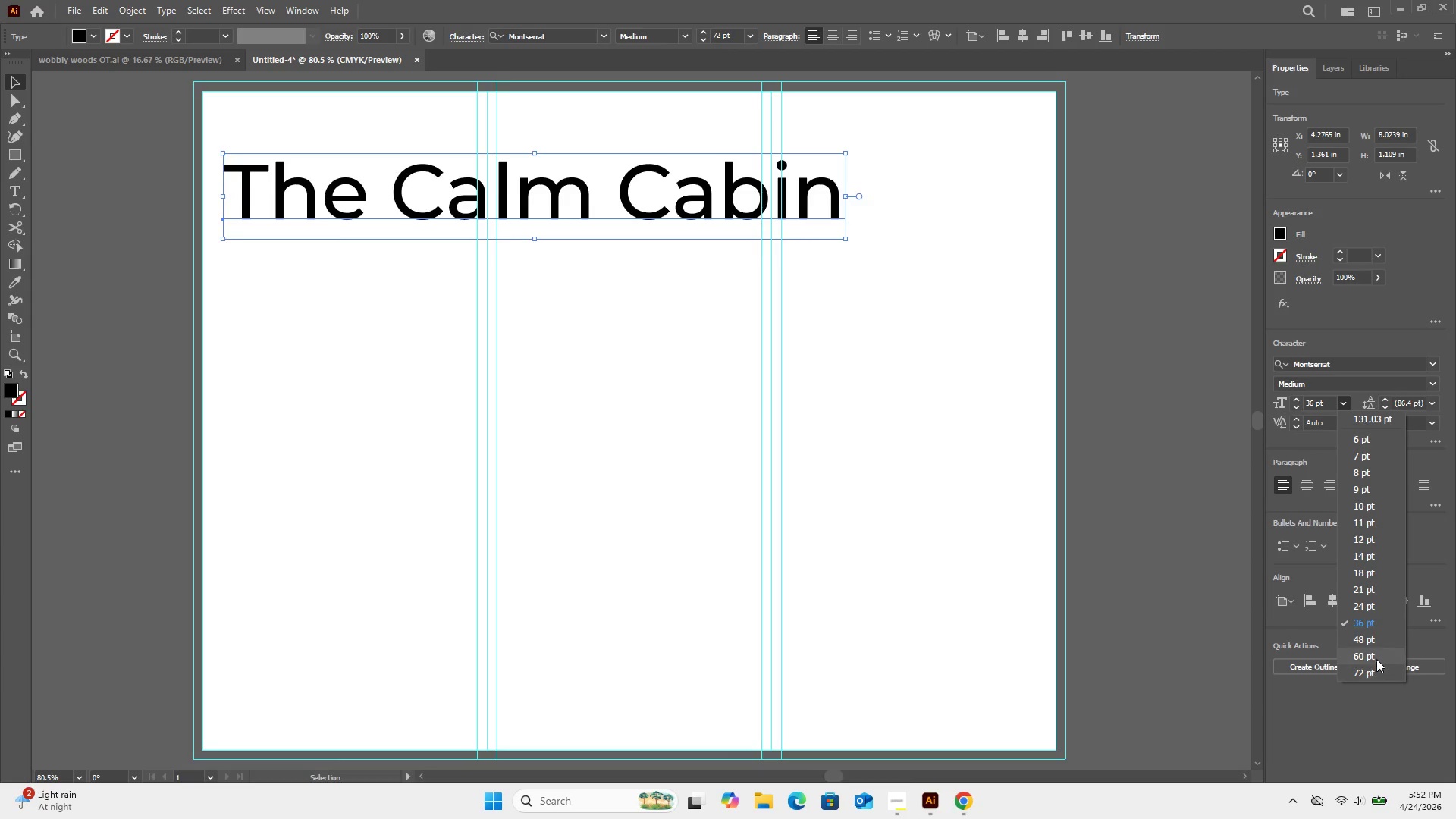 
left_click([1376, 656])
 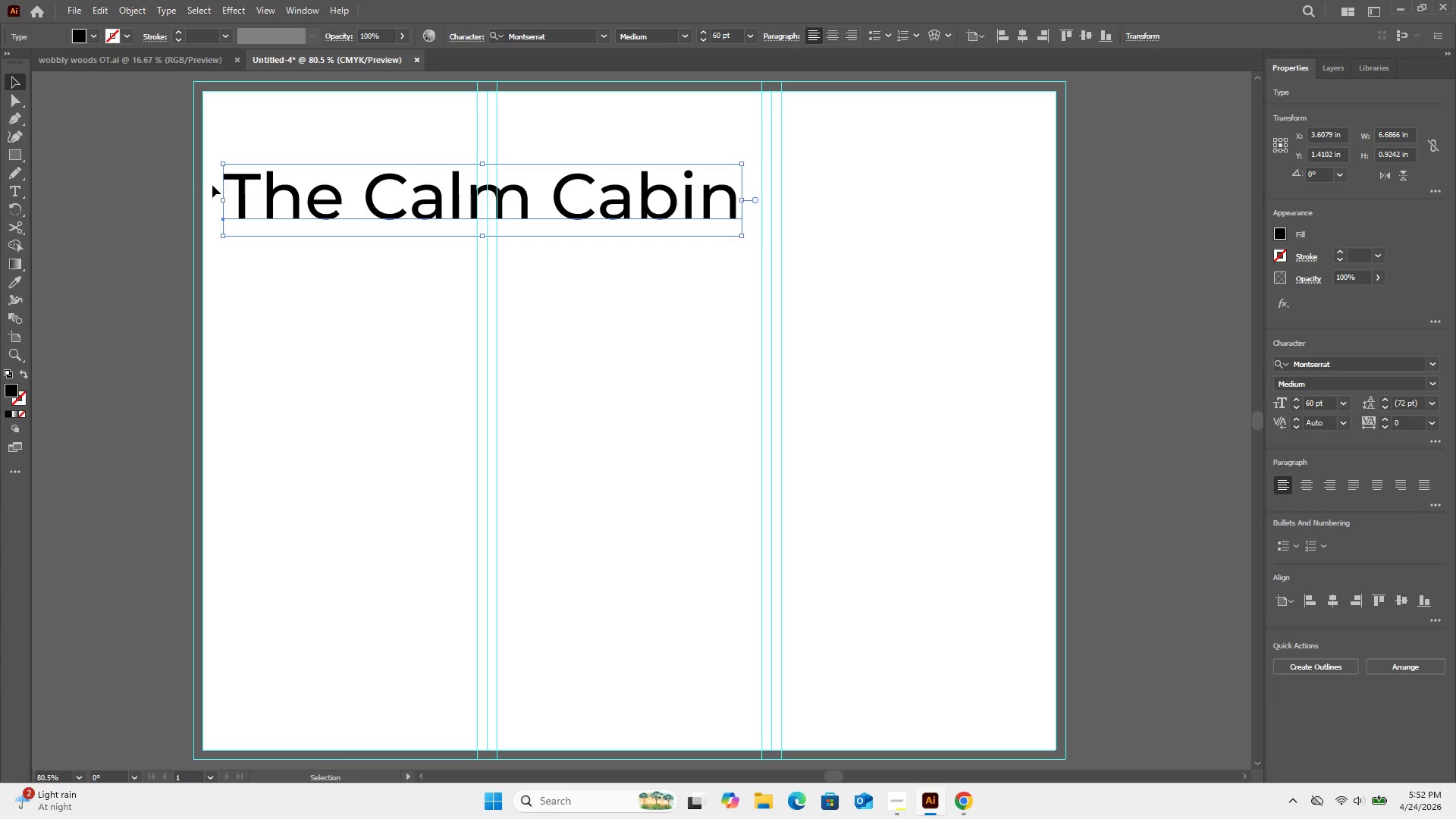 
wait(7.45)
 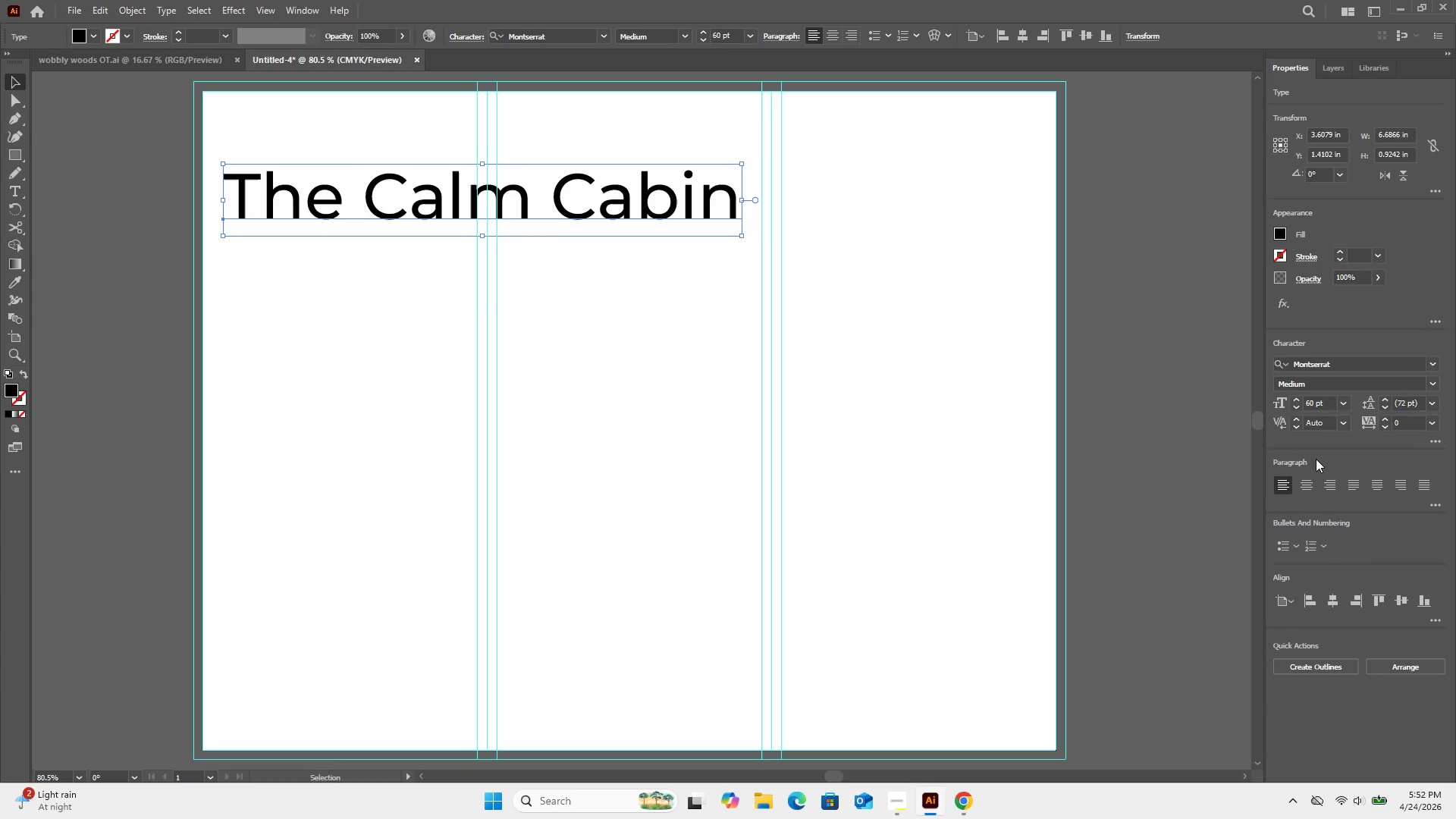 
double_click([356, 197])
 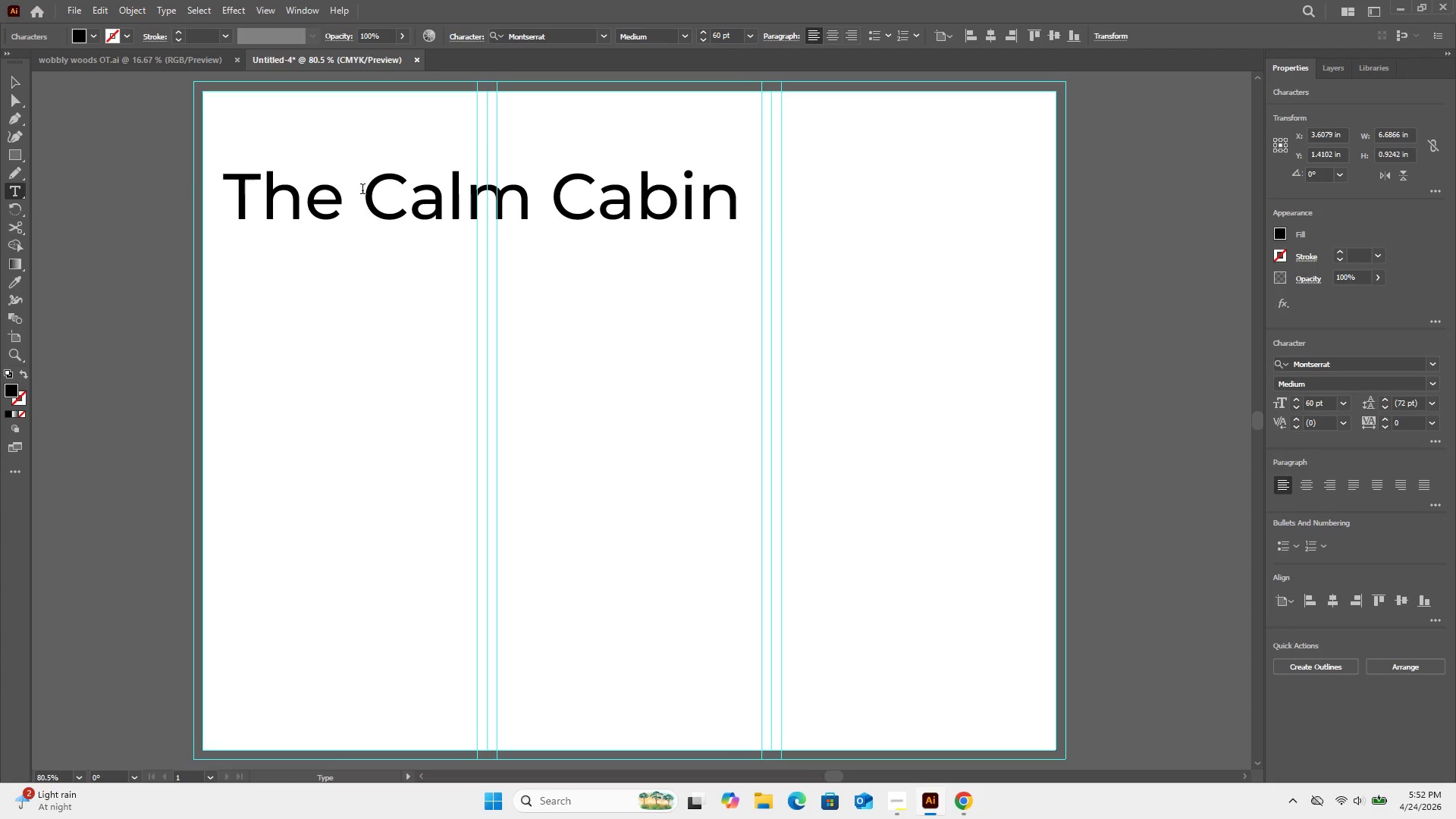 
key(Enter)
 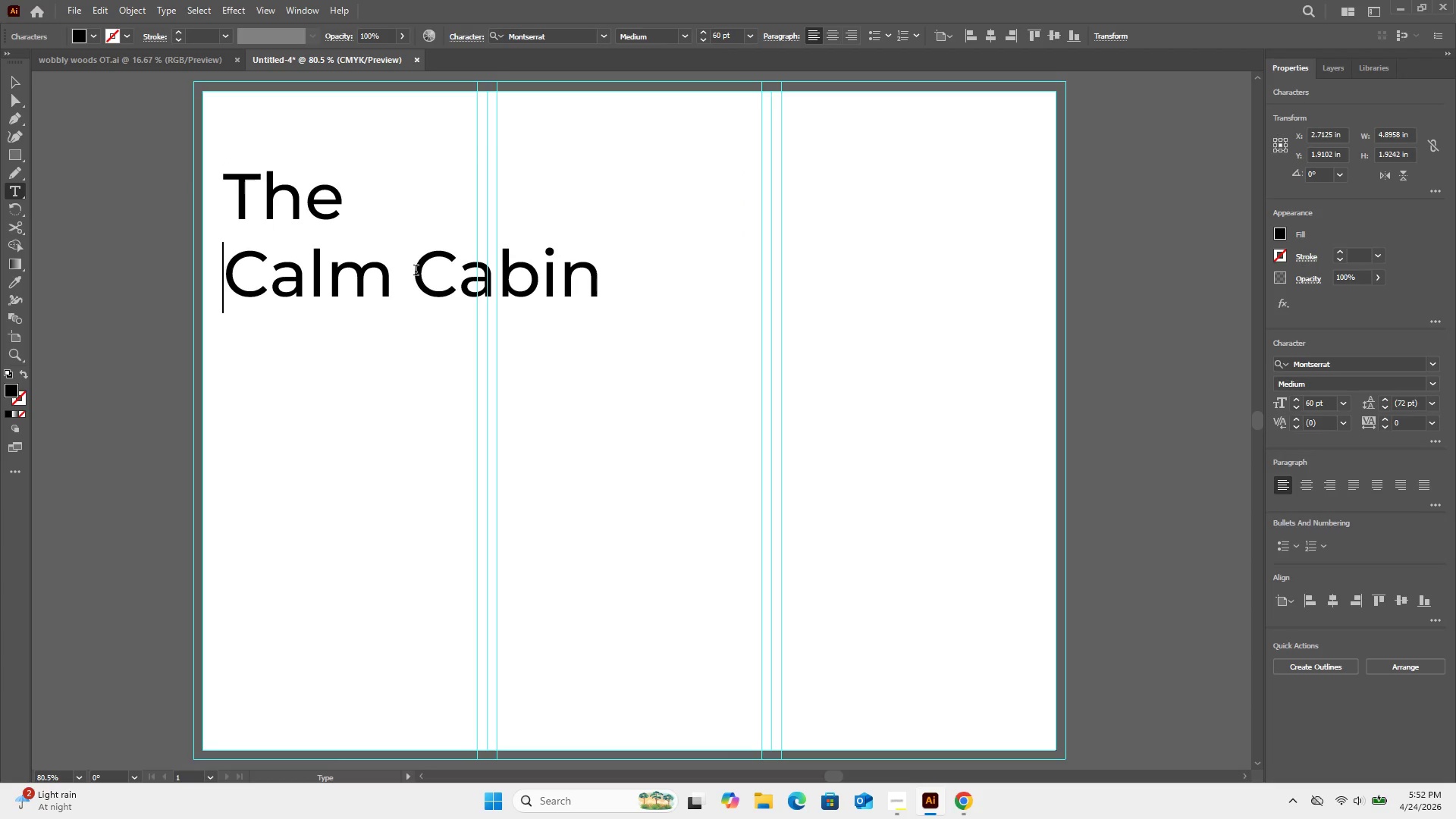 
left_click([416, 271])
 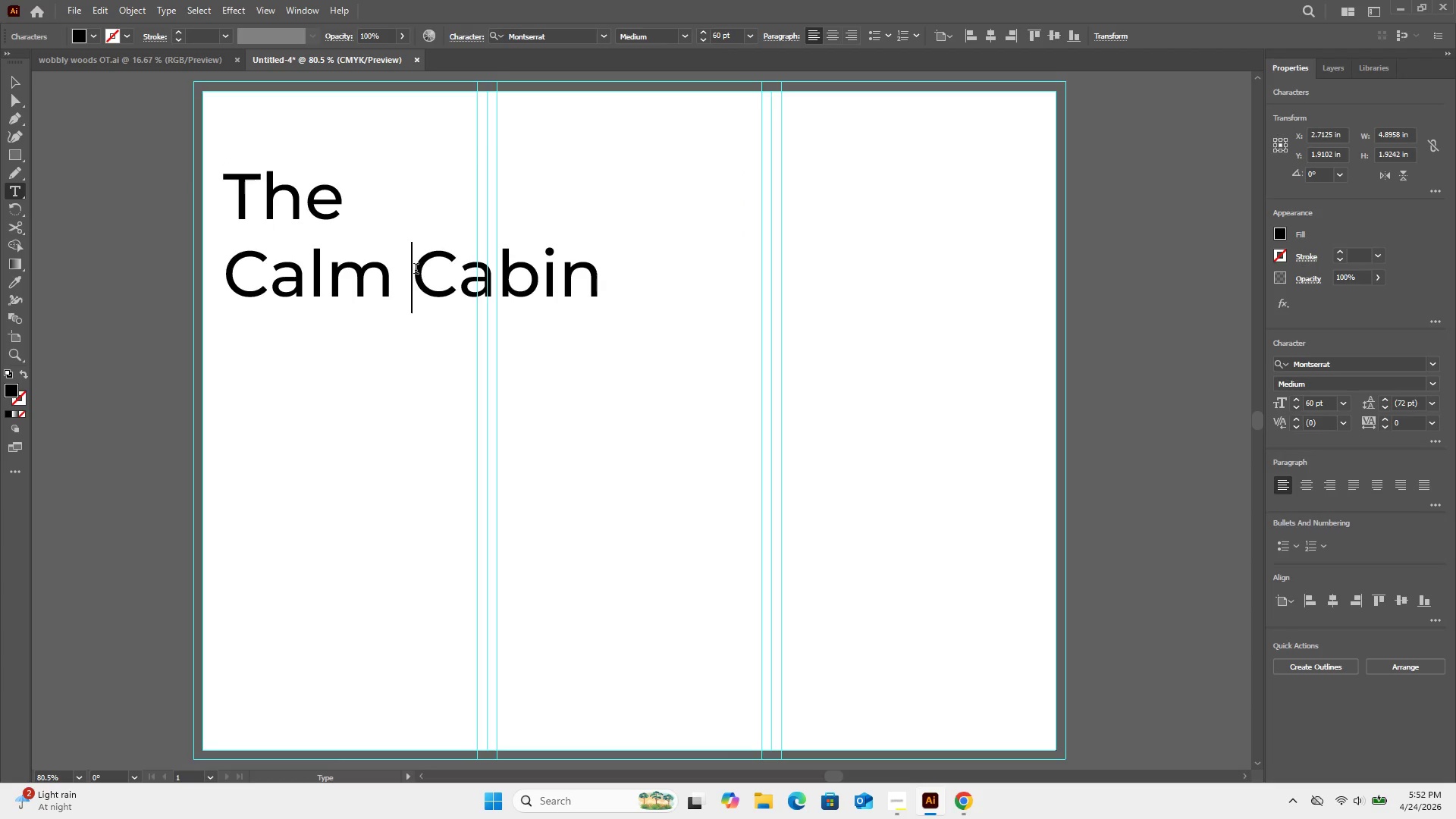 
key(Enter)
 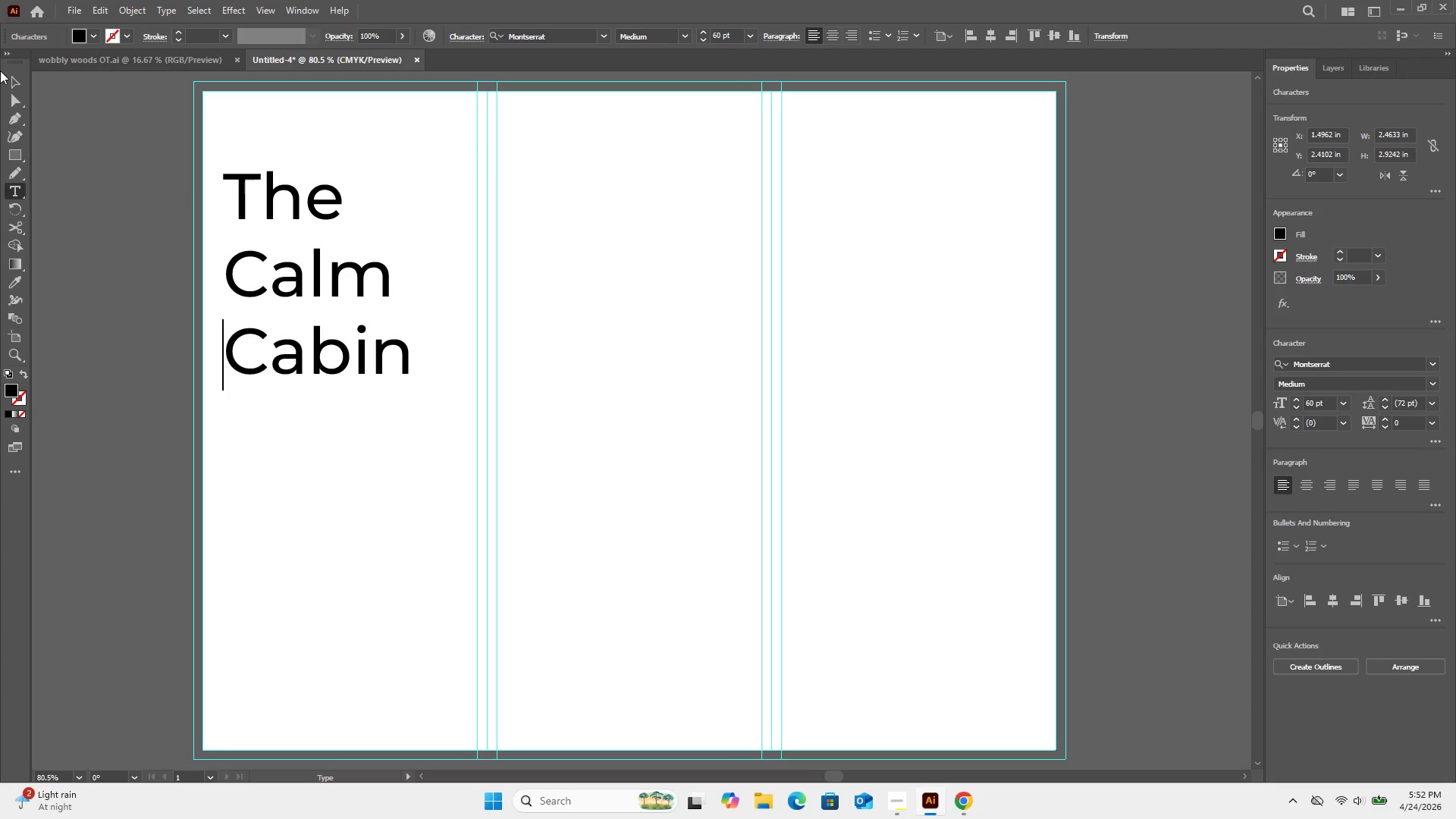 
left_click([6, 76])
 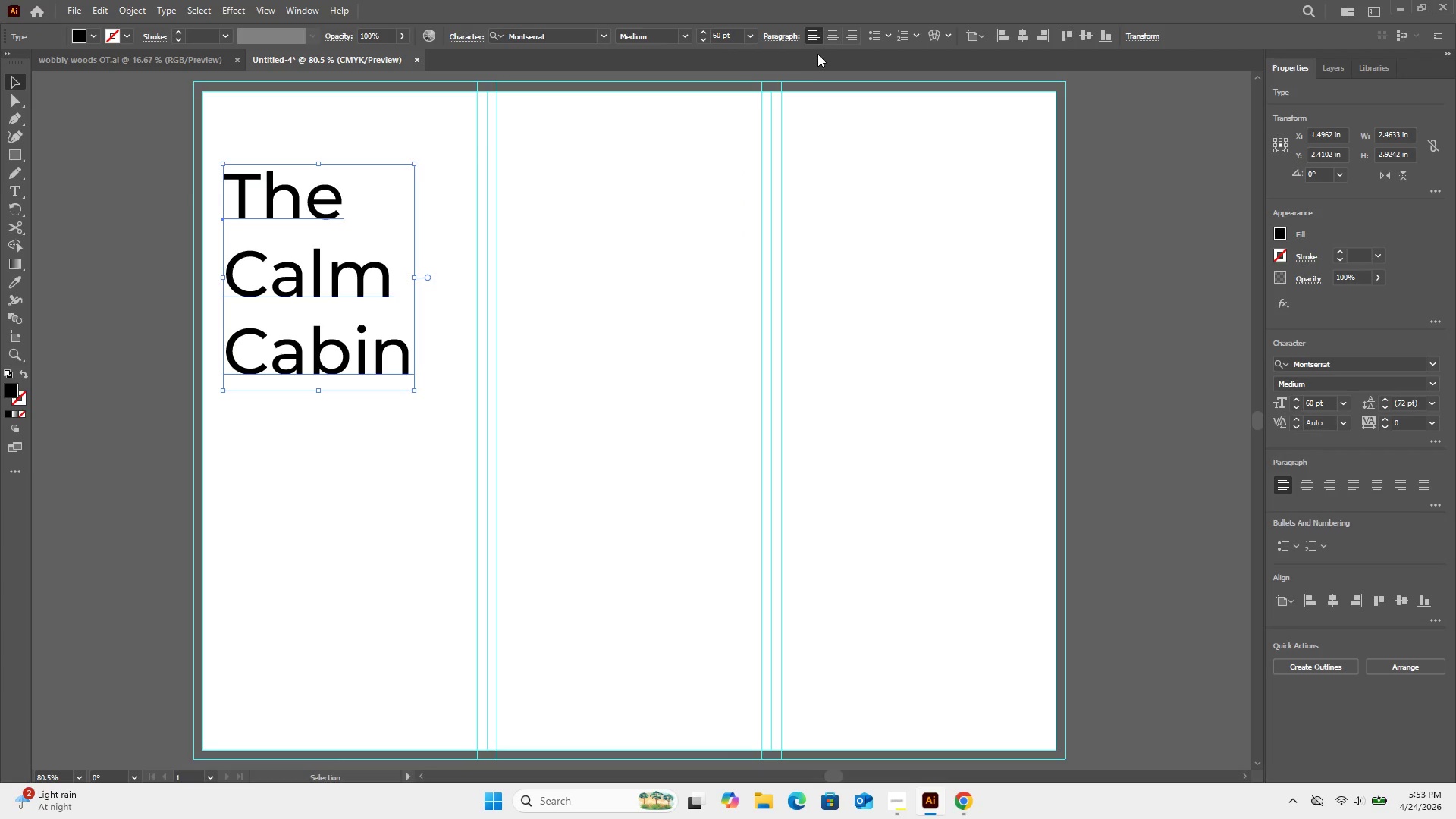 
left_click([833, 33])
 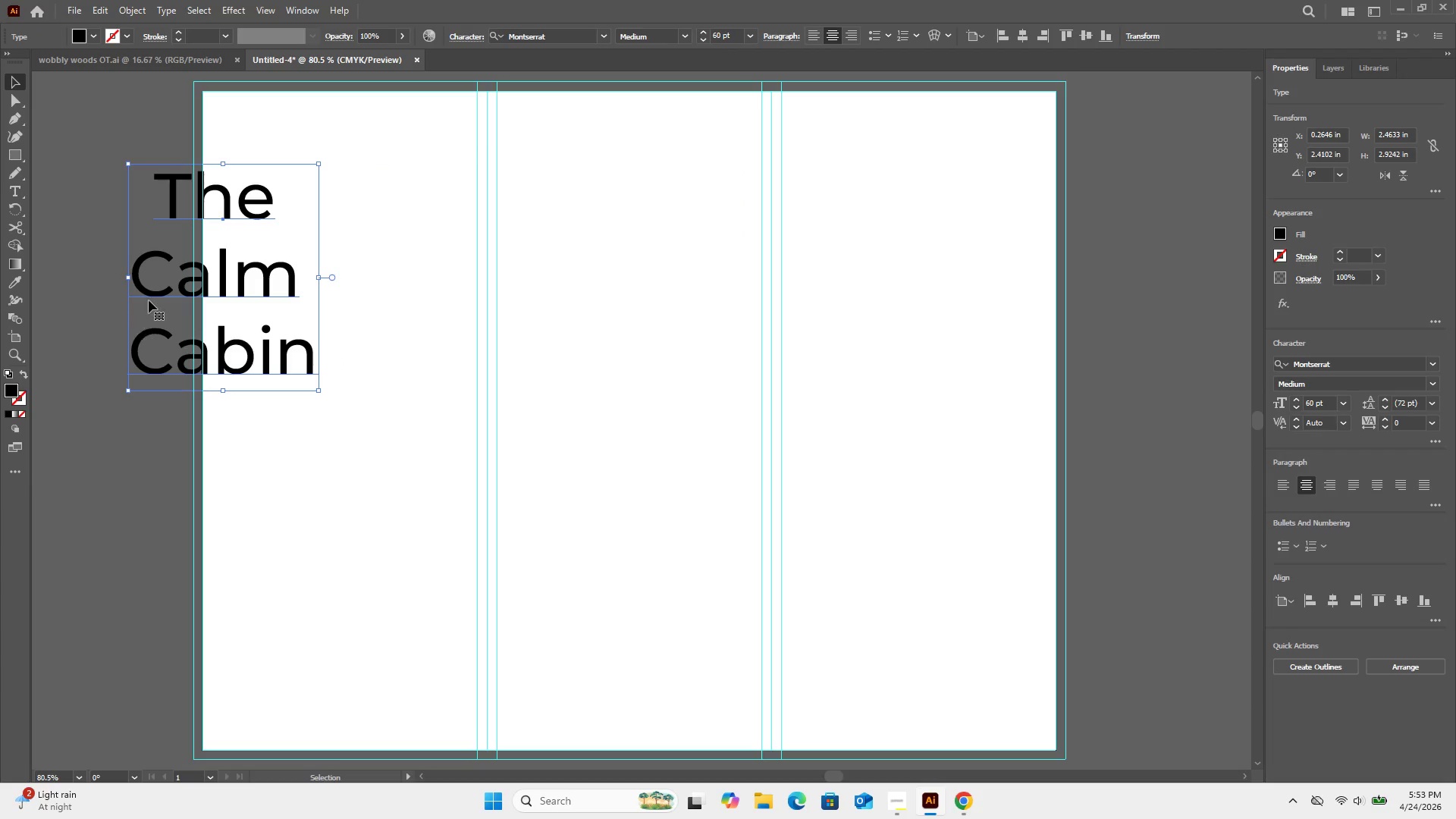 
left_click_drag(start_coordinate=[149, 300], to_coordinate=[284, 270])
 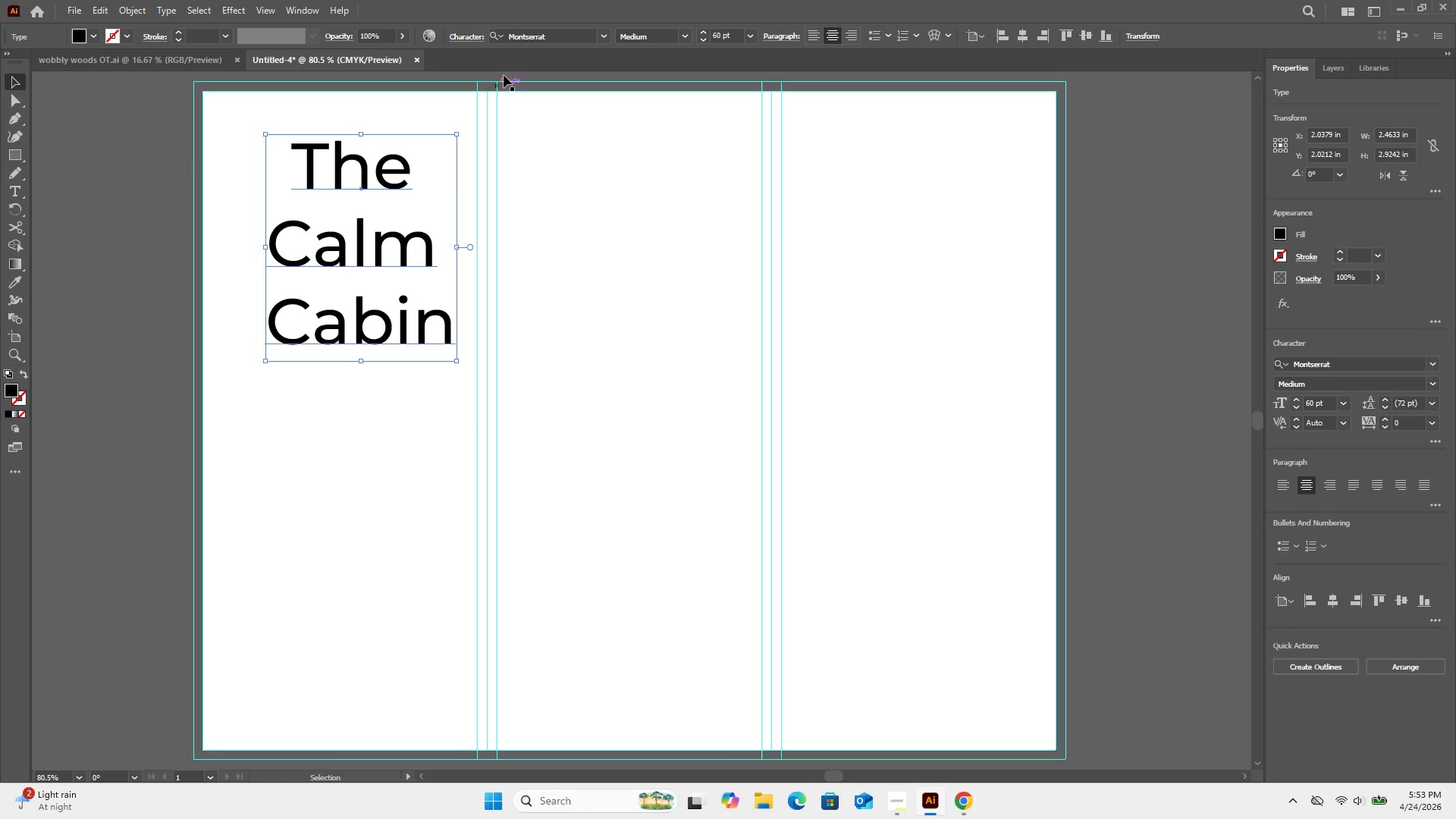 
left_click([606, 35])
 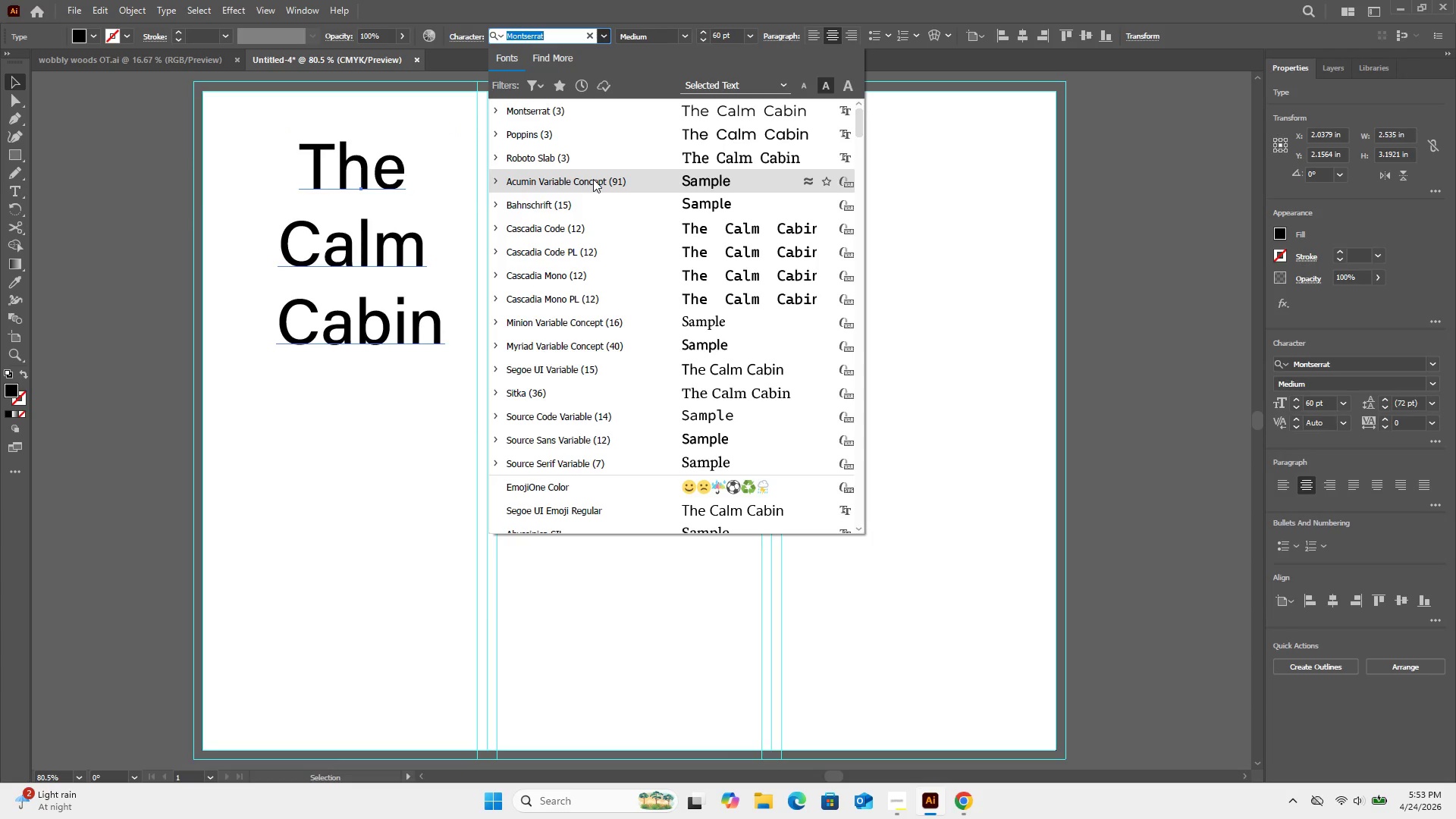 
wait(7.41)
 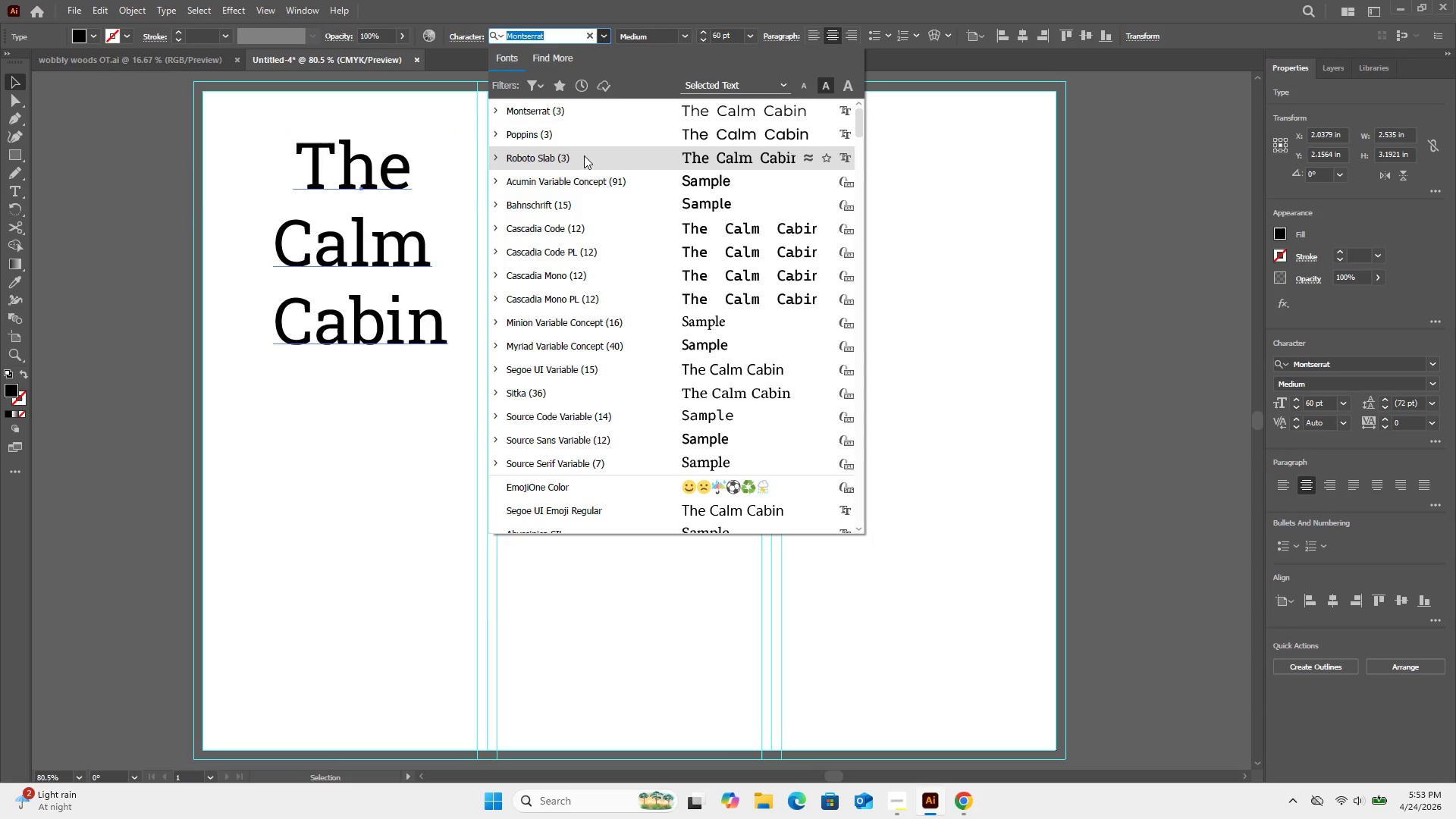 
scroll: coordinate [692, 423], scroll_direction: down, amount: 16.0
 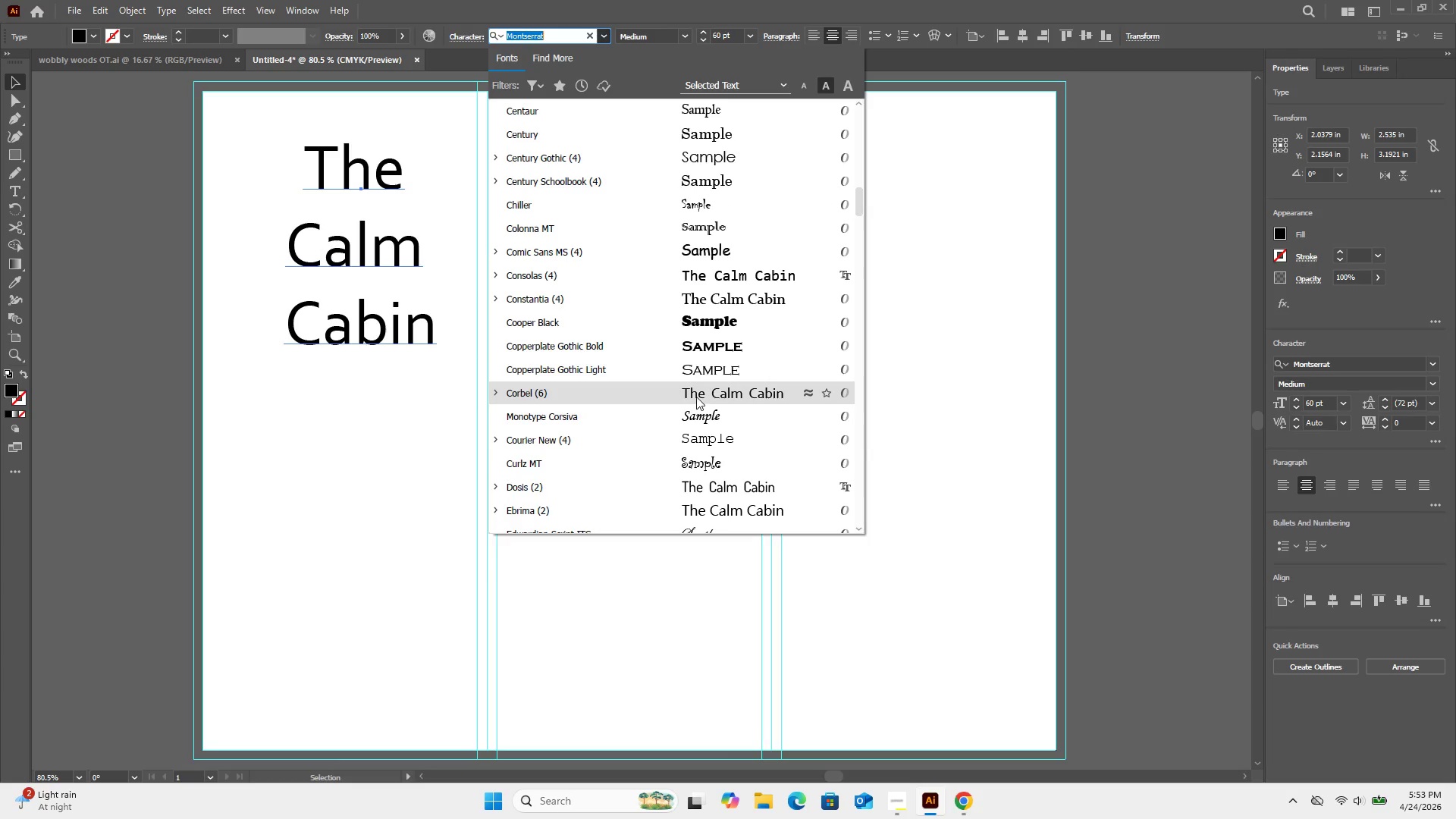 
left_click([645, 331])
 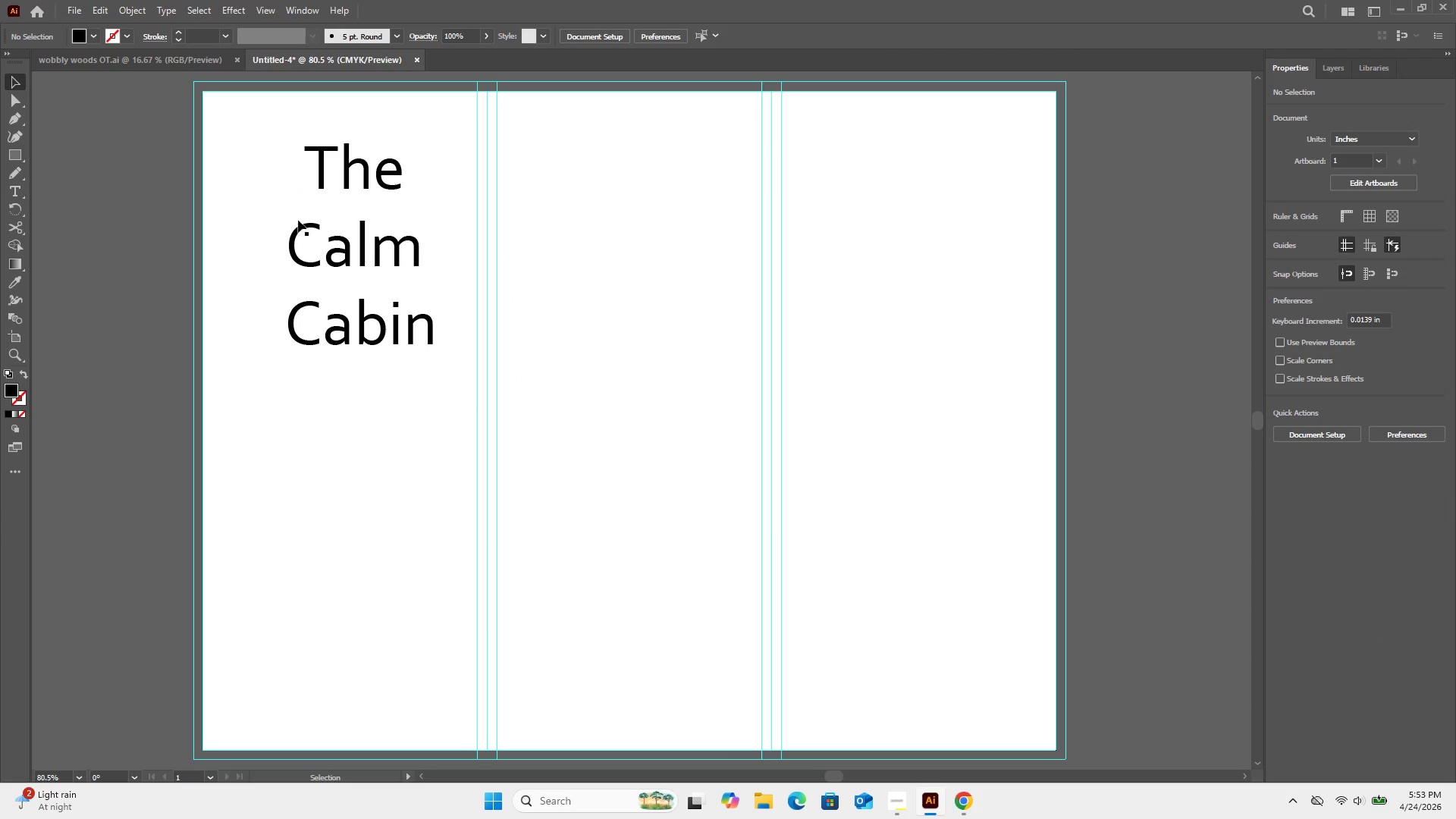 
left_click_drag(start_coordinate=[365, 296], to_coordinate=[353, 300])
 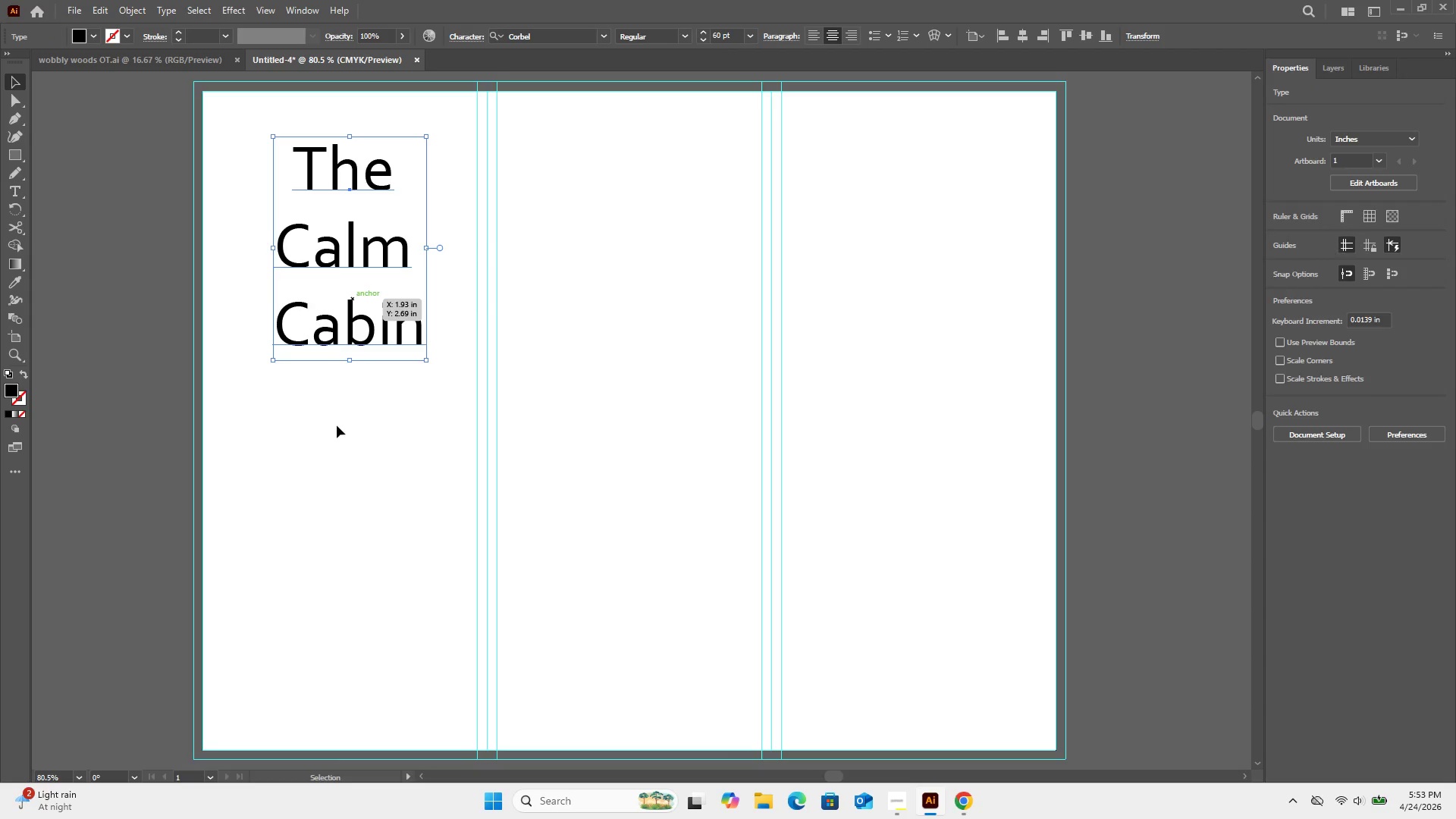 
left_click([337, 426])
 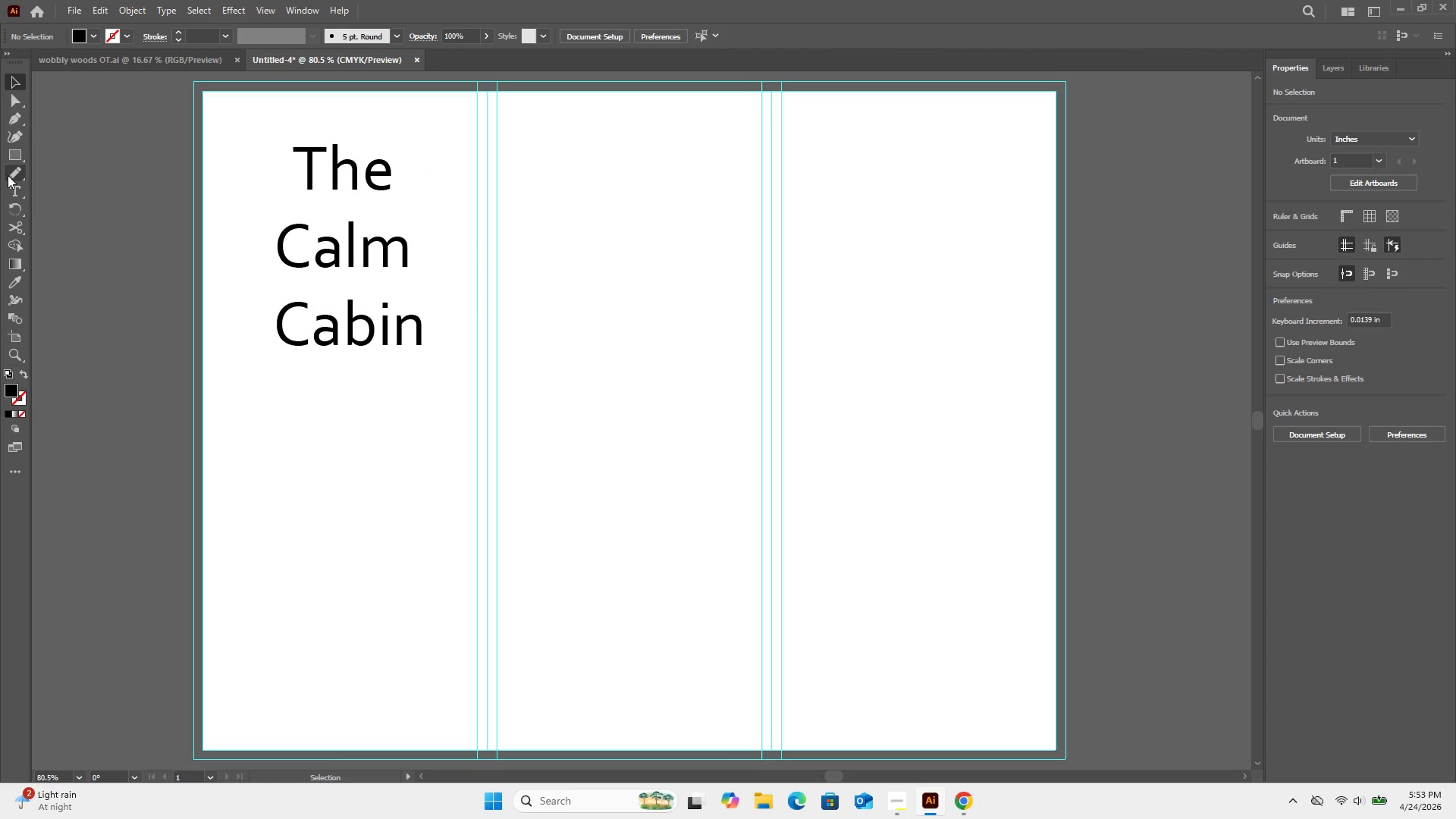 
left_click([12, 190])
 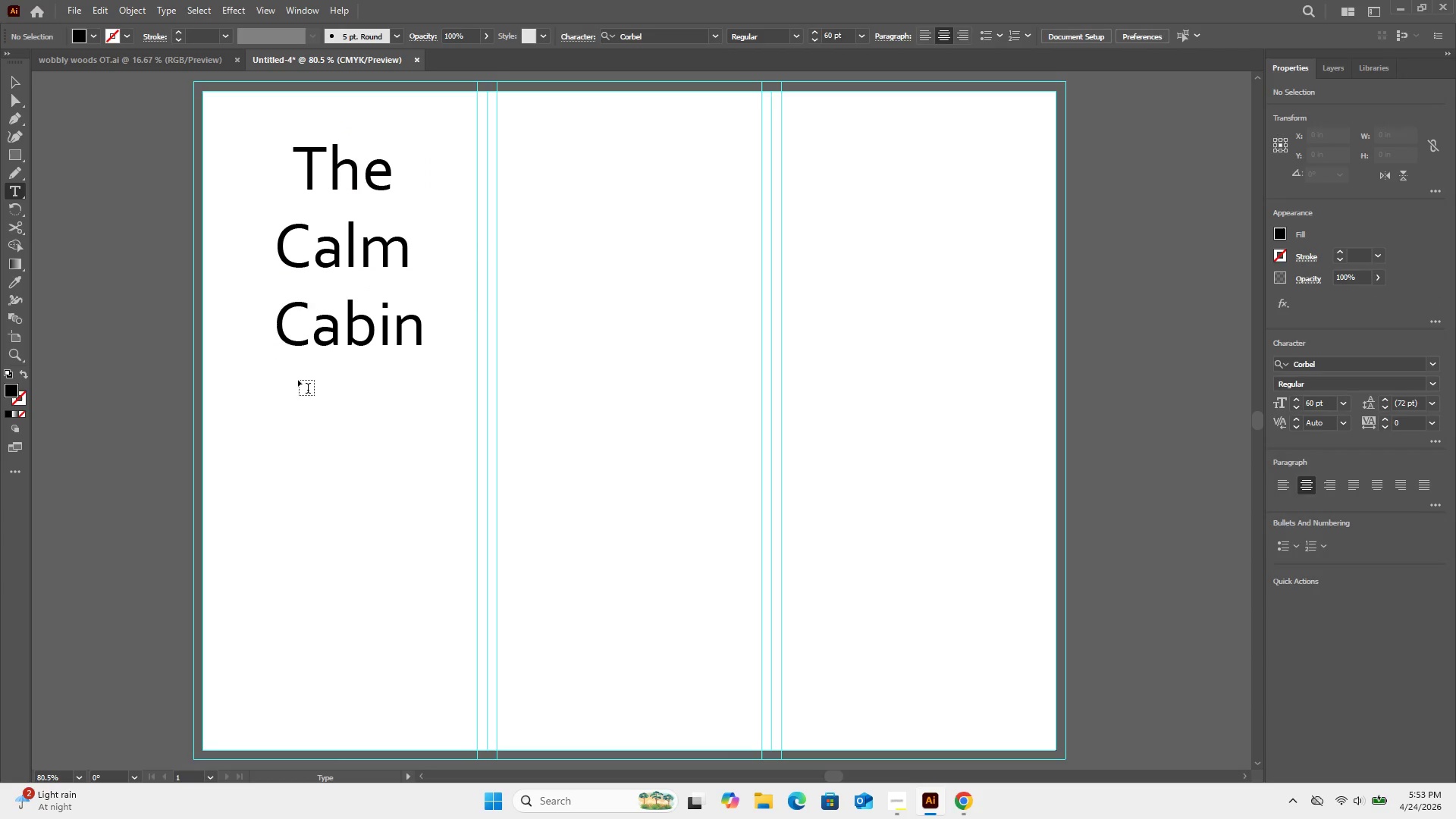 
left_click([251, 388])
 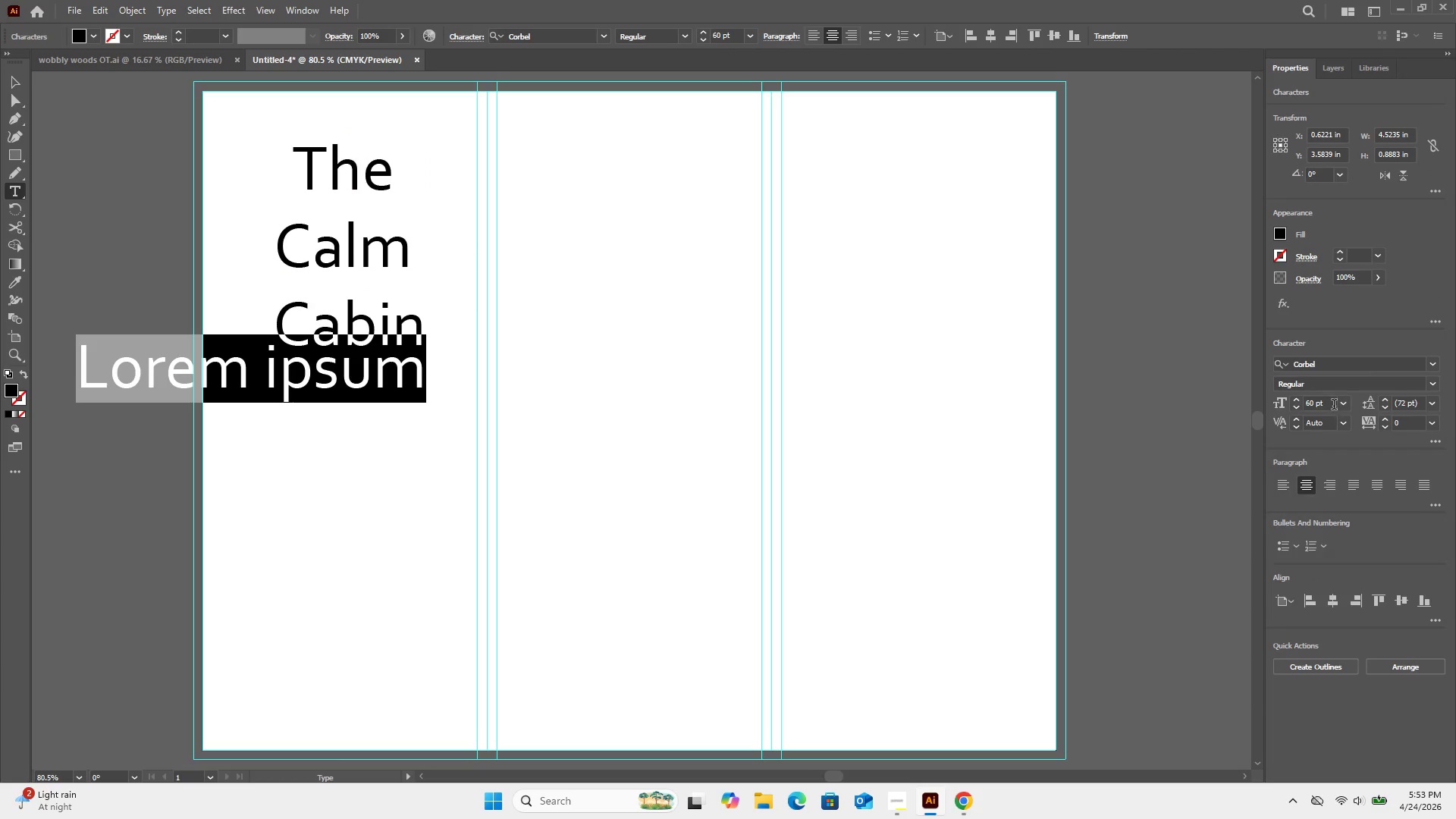 
left_click([1347, 405])
 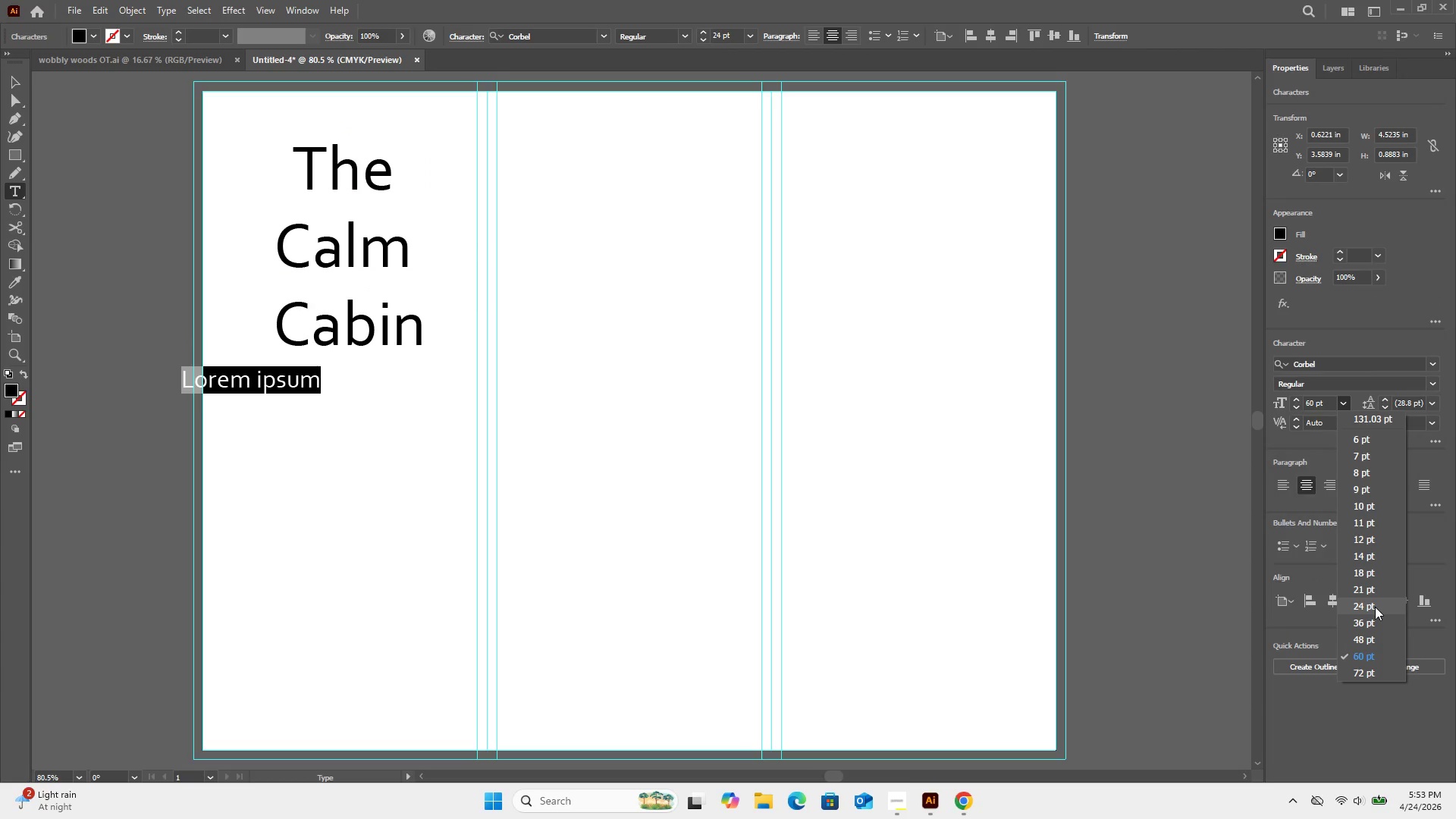 
left_click([1375, 607])
 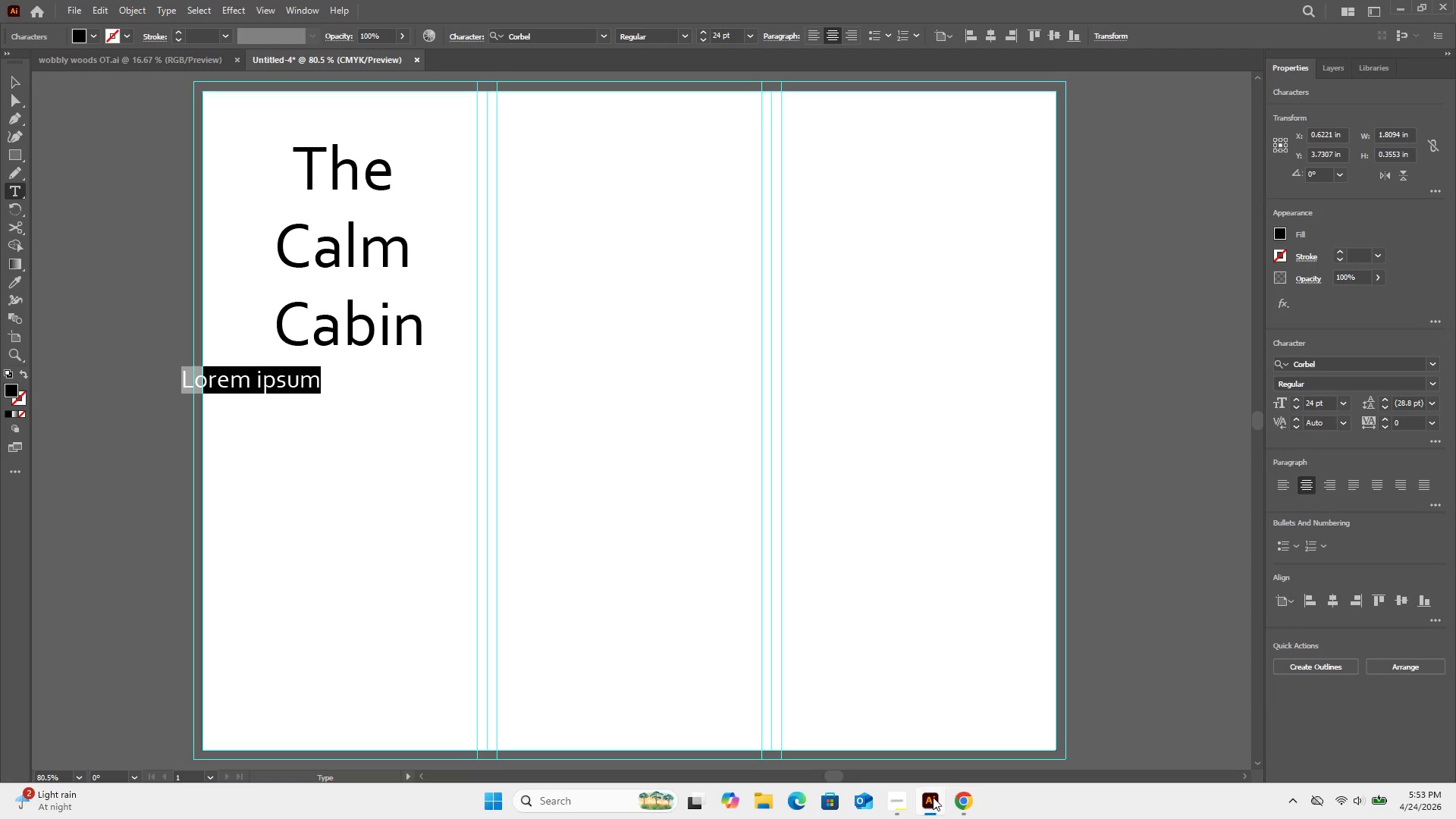 
key(Backspace)
 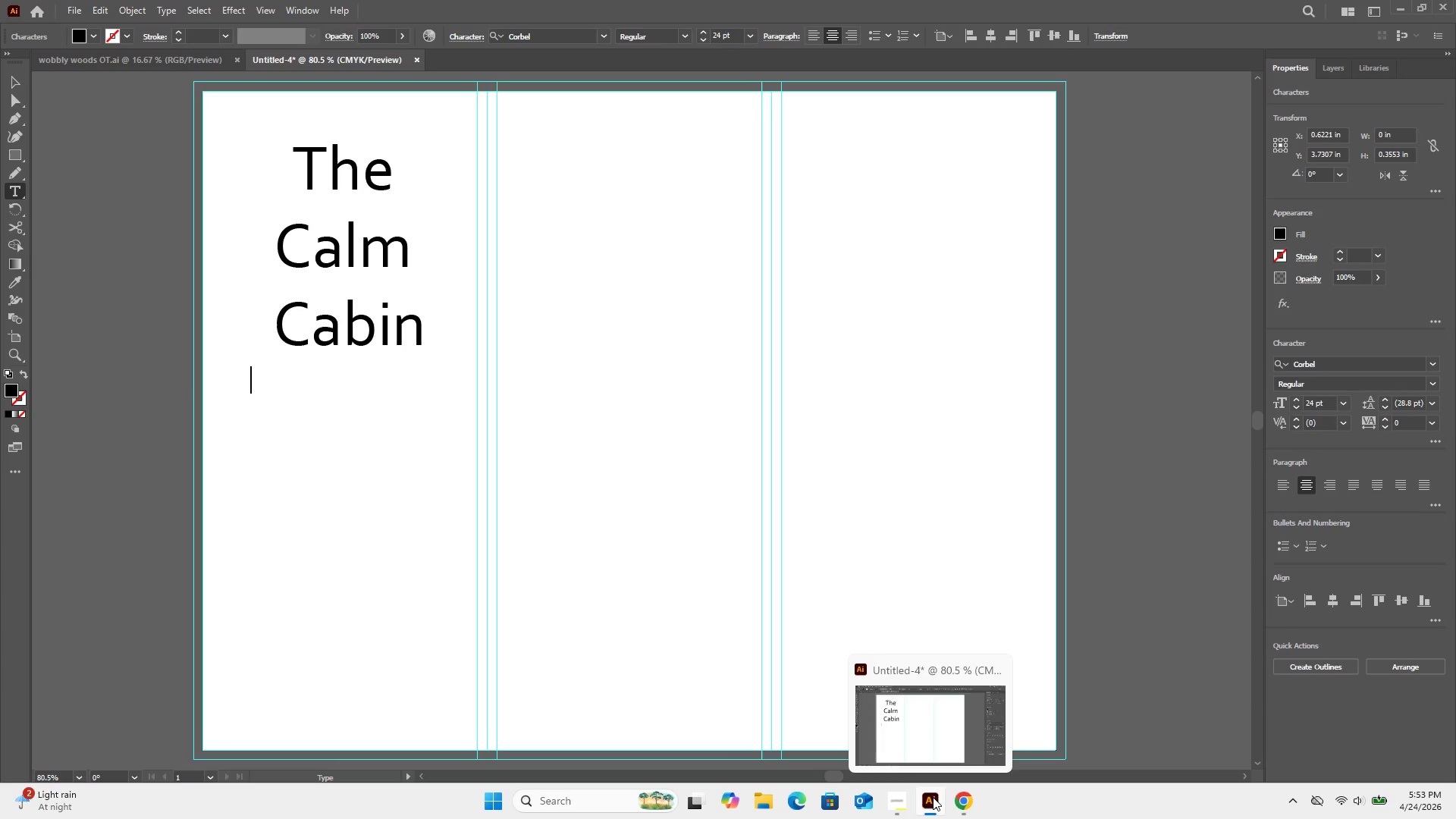 
type(Pediatric )
key(Backspace)
type(- Focuse )
key(Backspace)
type(d Automotive Service)
 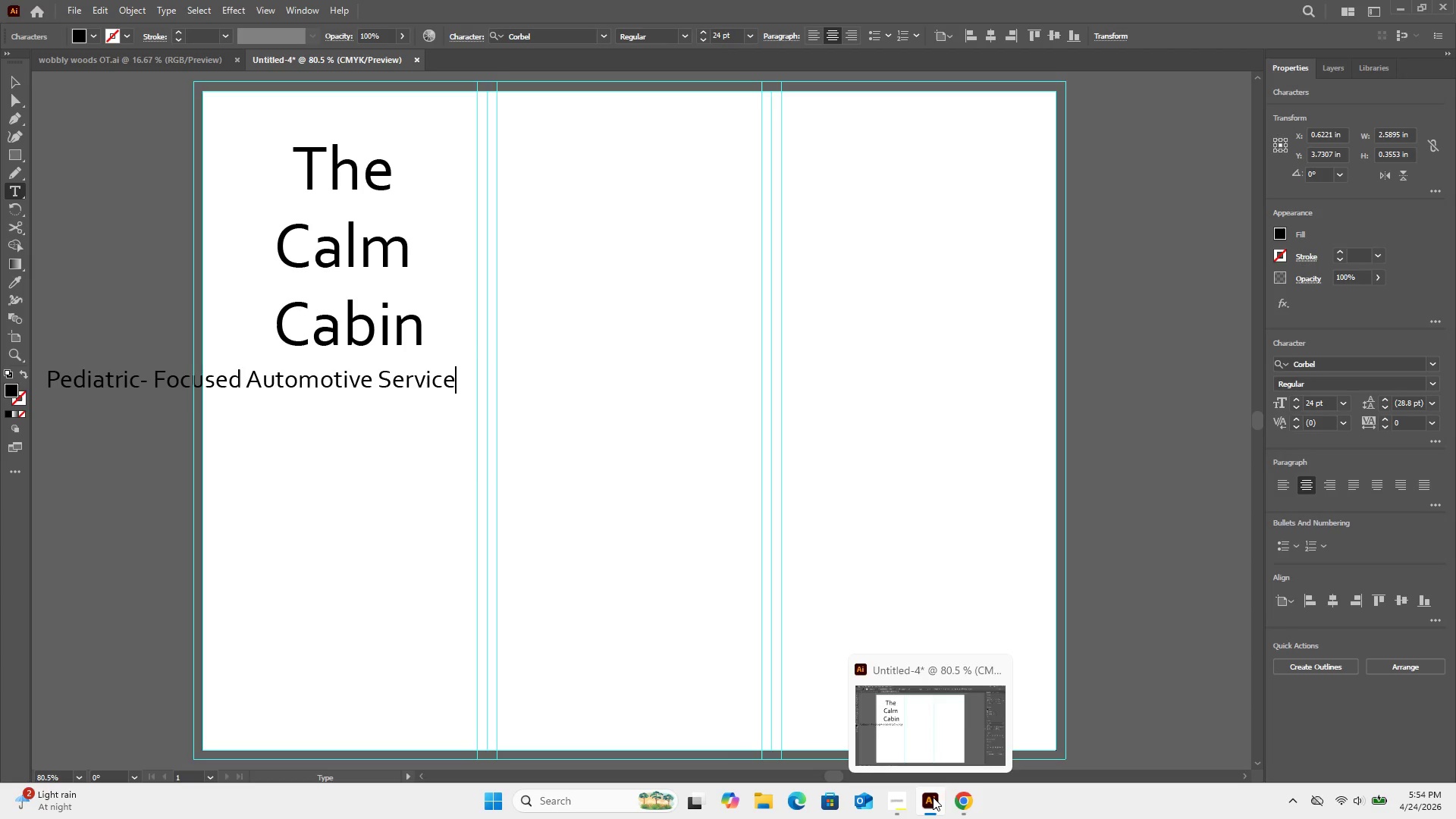 
left_click([246, 384])
 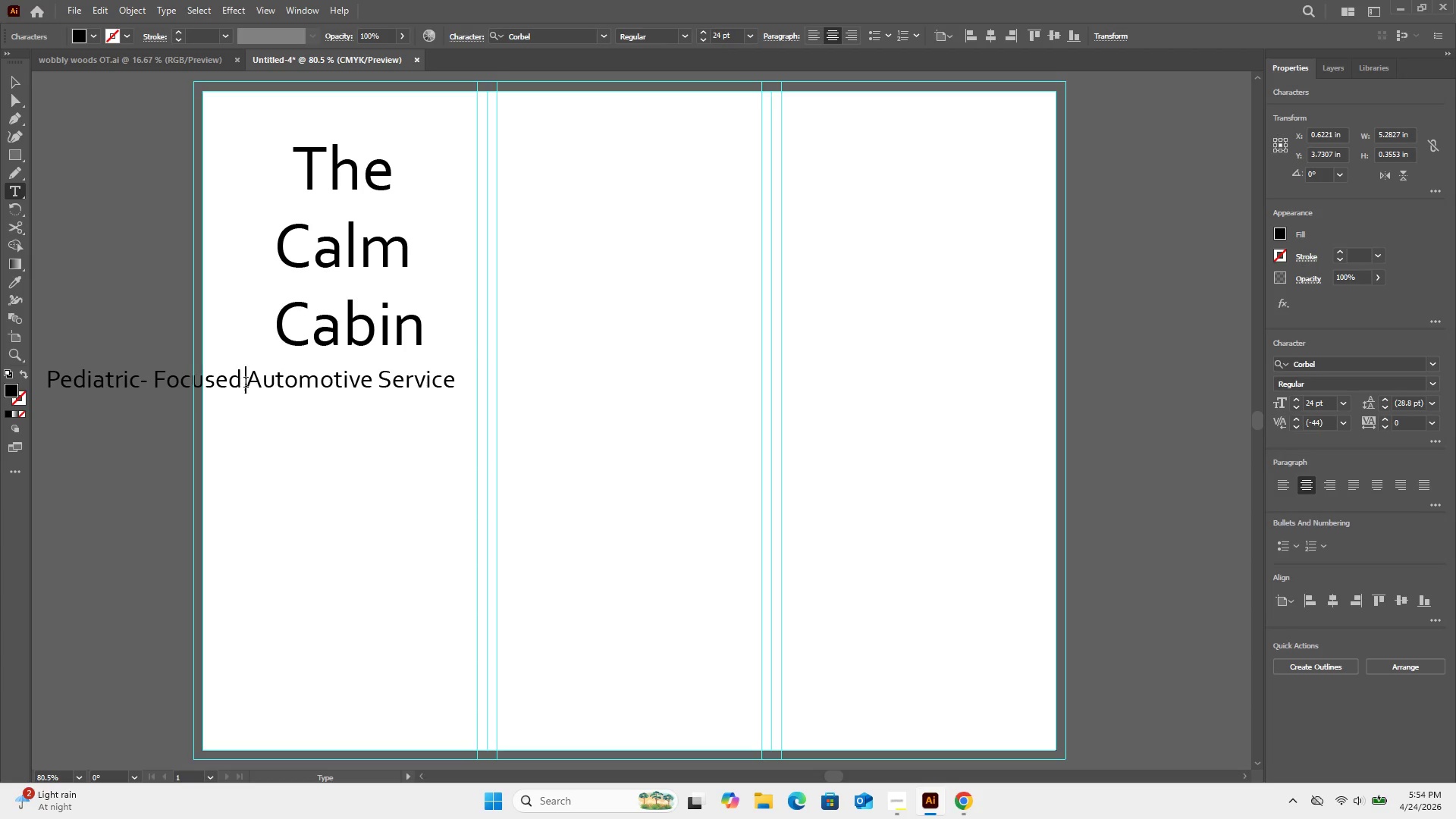 
left_click([246, 384])
 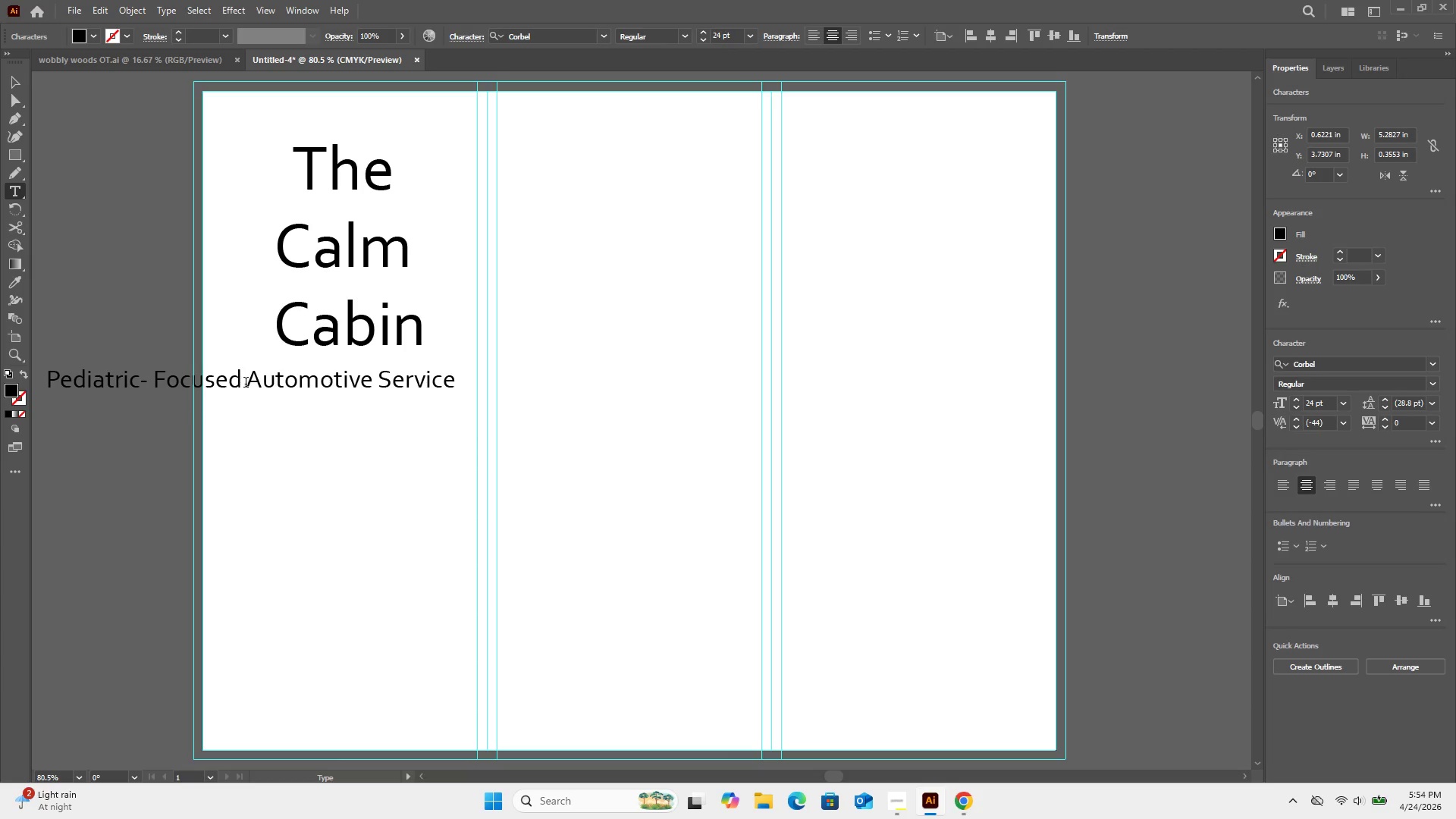 
key(Enter)
 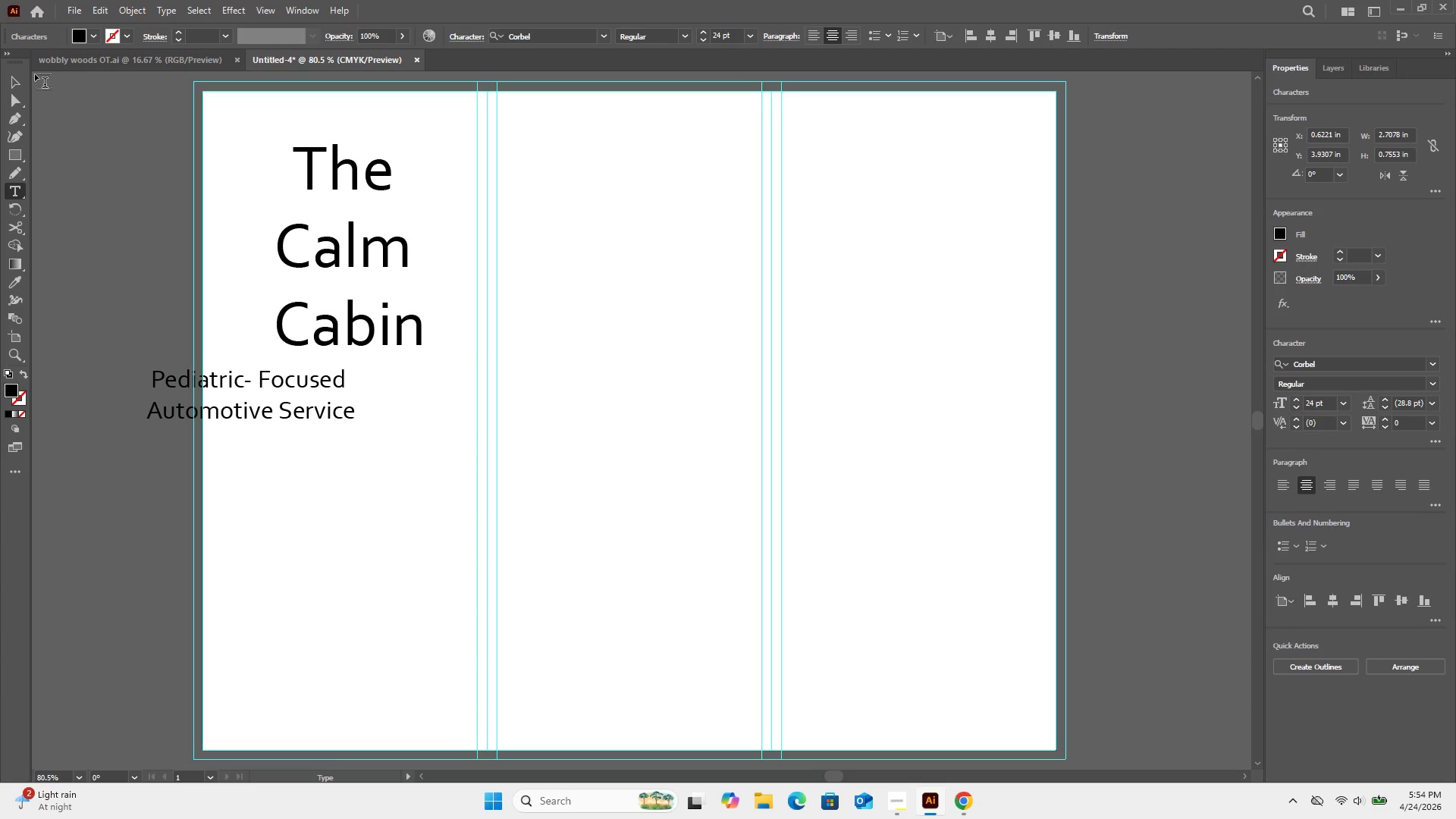 
left_click([12, 83])
 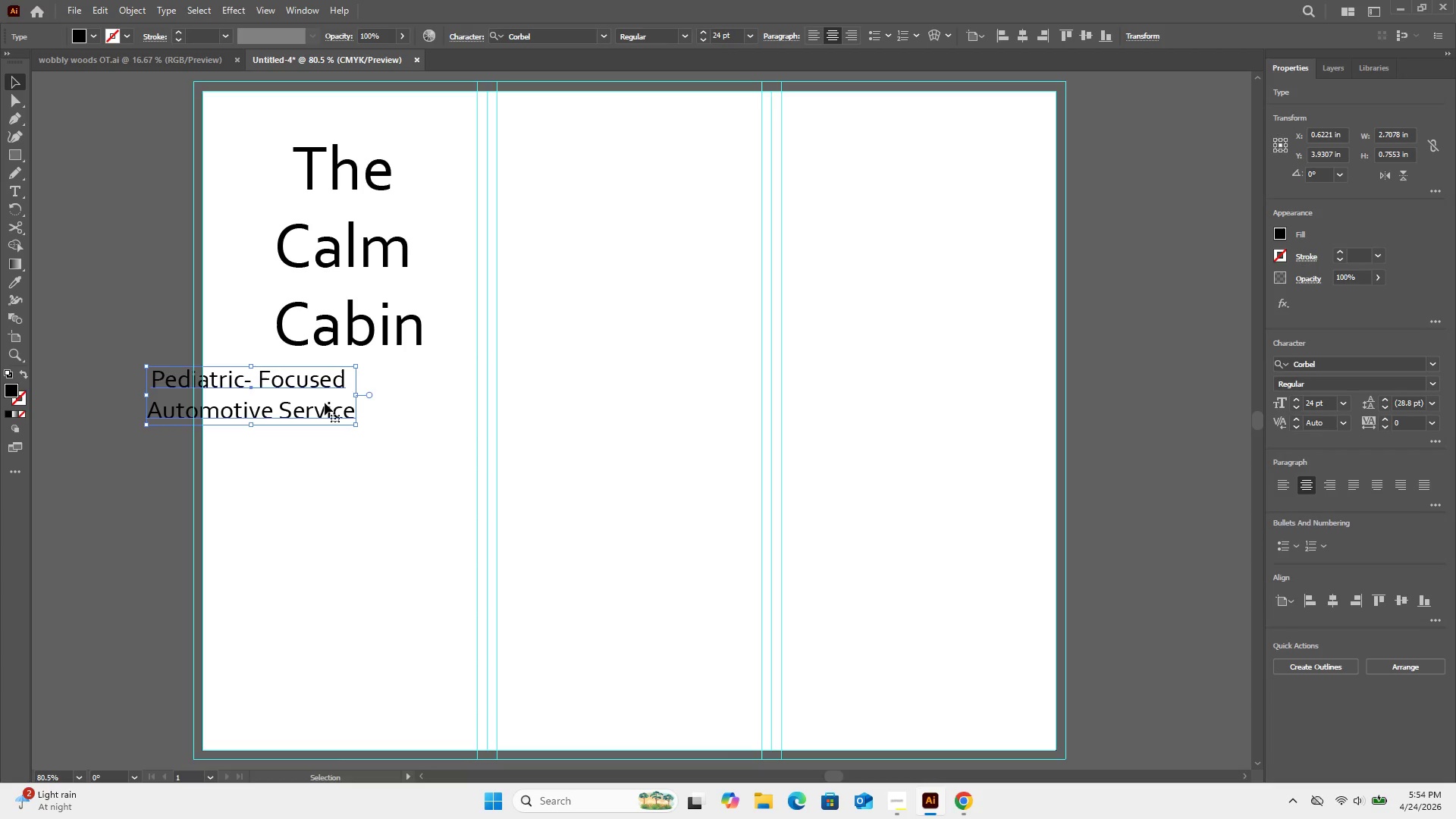 
left_click_drag(start_coordinate=[325, 378], to_coordinate=[432, 394])
 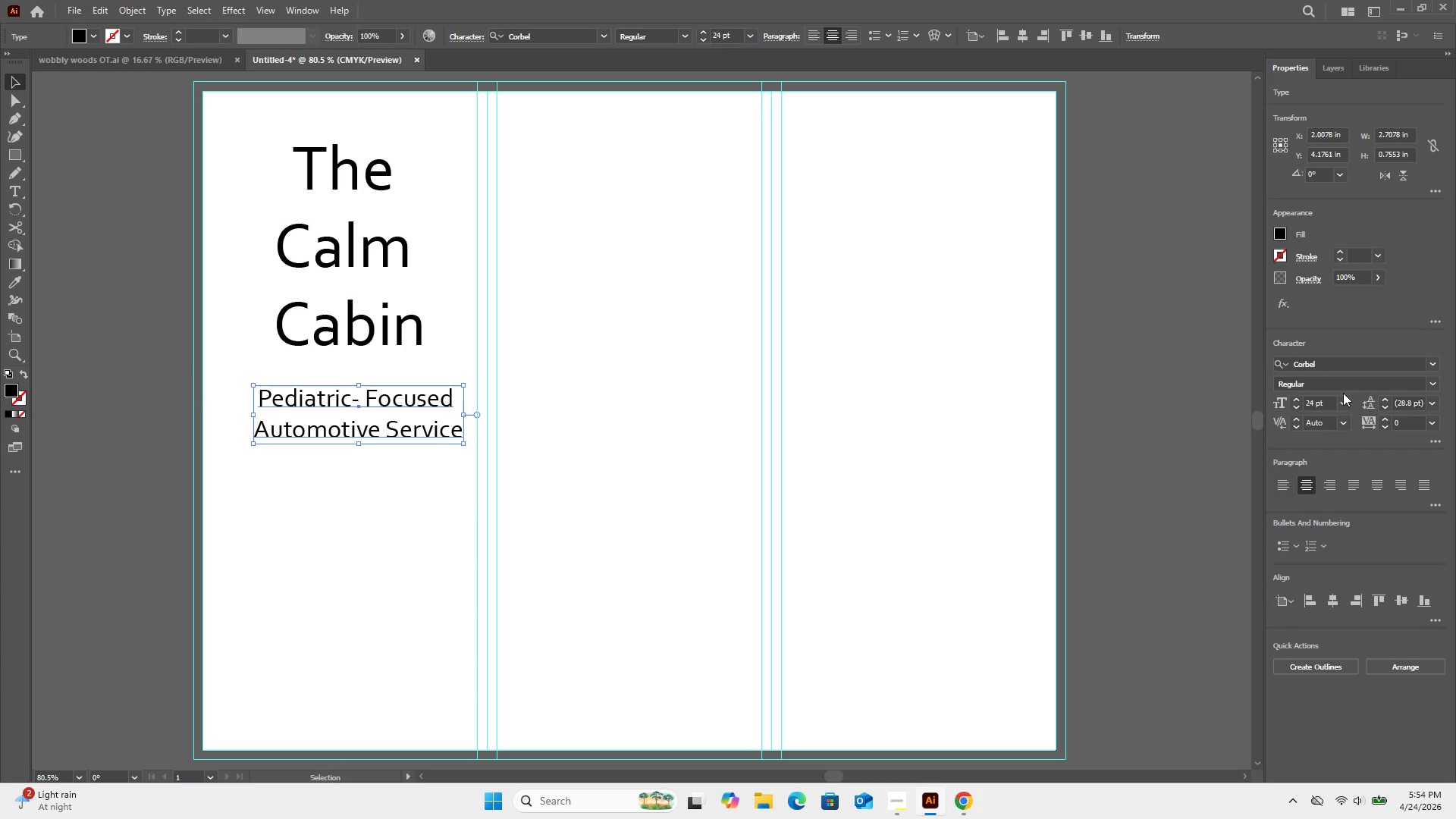 
left_click([1343, 402])
 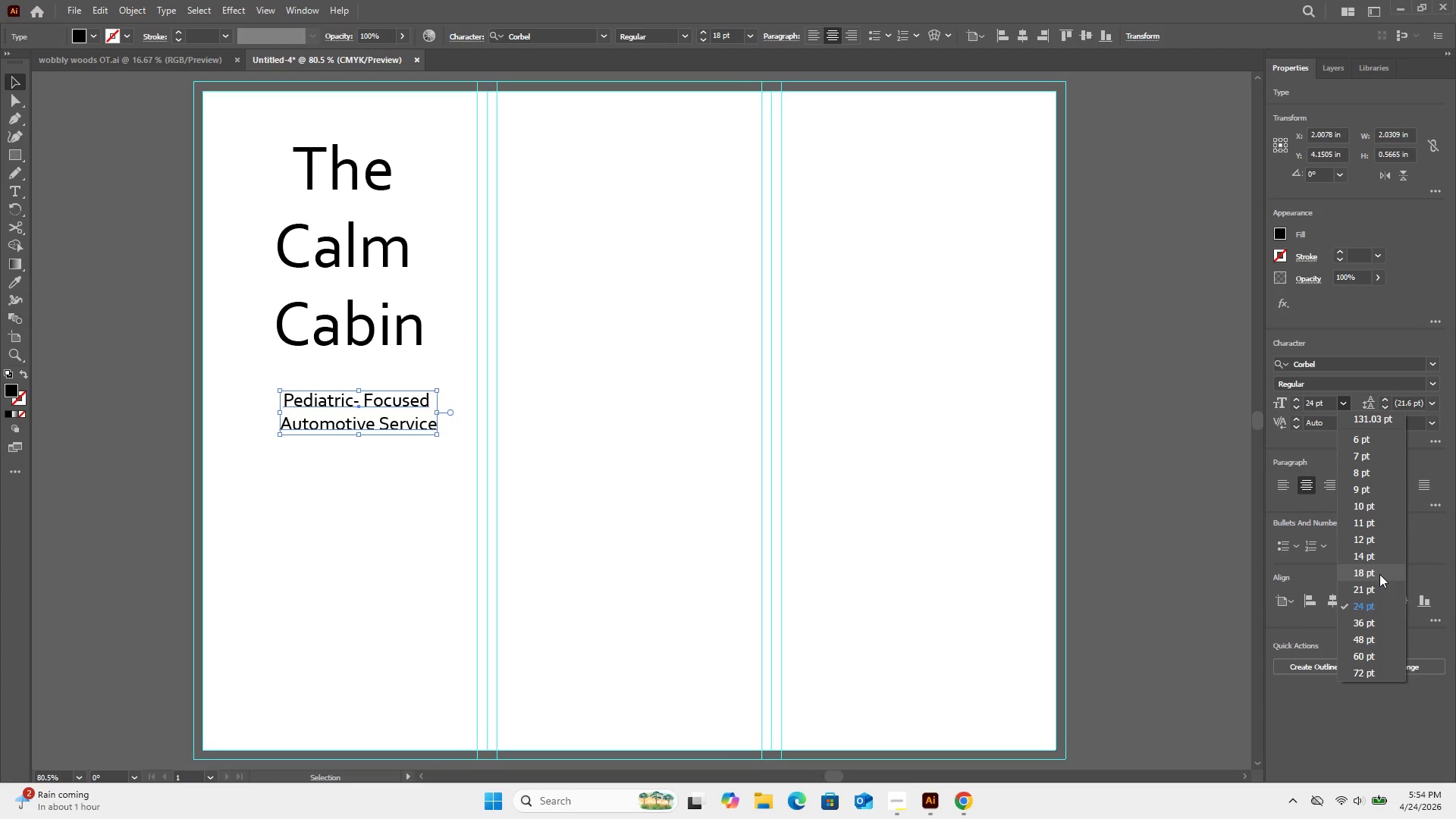 
left_click([1379, 574])
 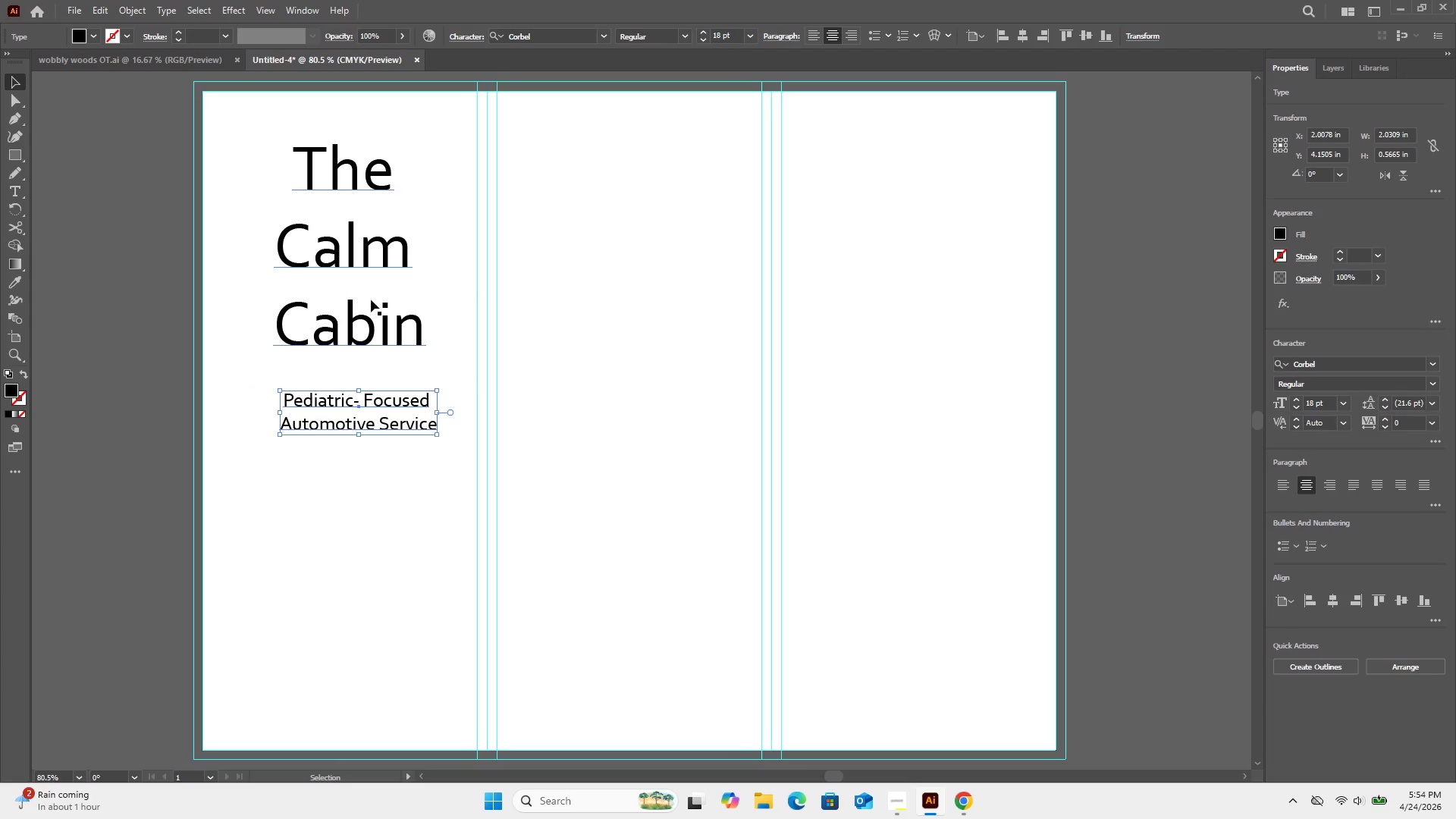 
left_click([378, 333])
 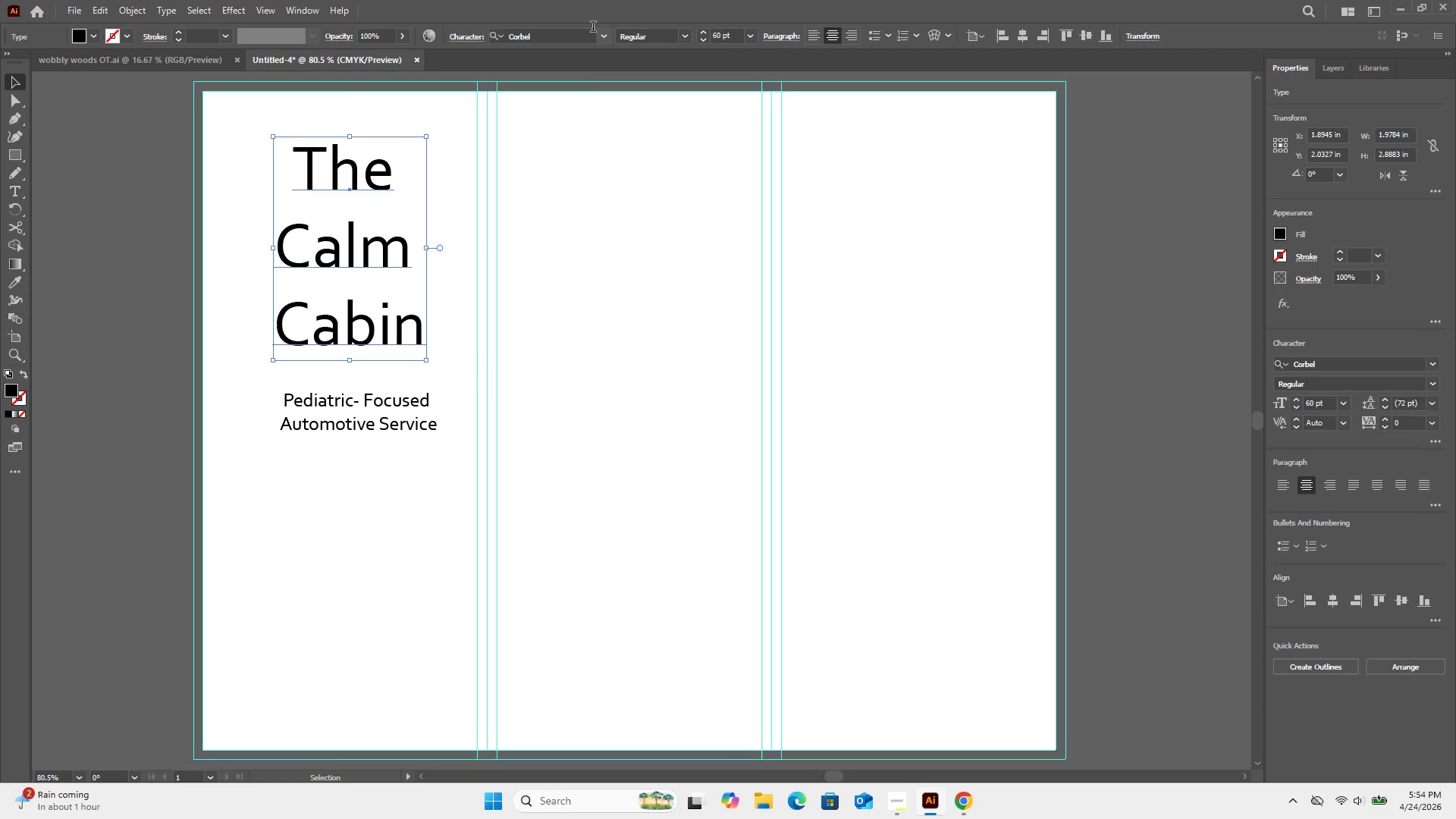 
left_click([603, 33])
 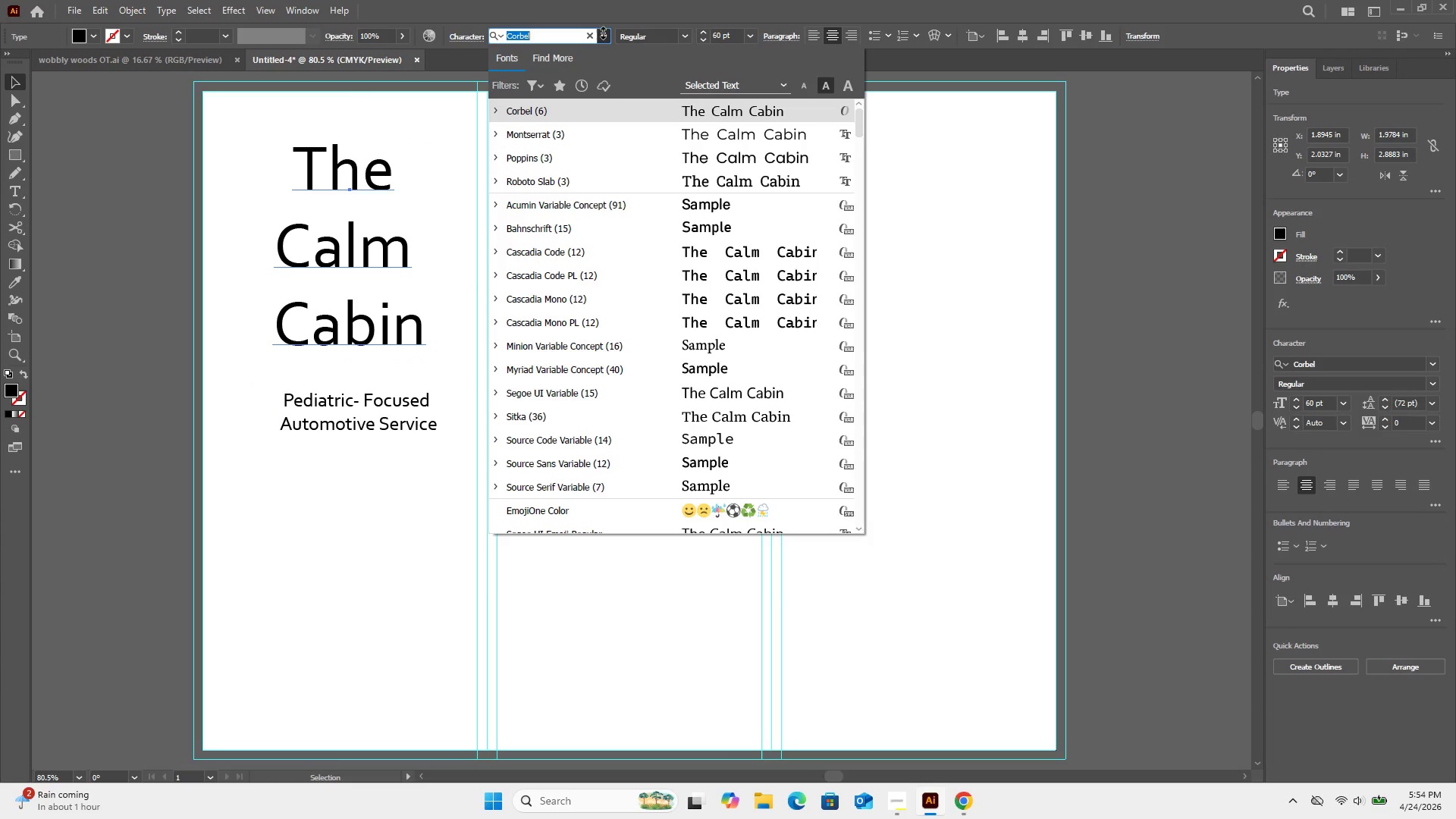 
scroll: coordinate [691, 328], scroll_direction: down, amount: 25.0
 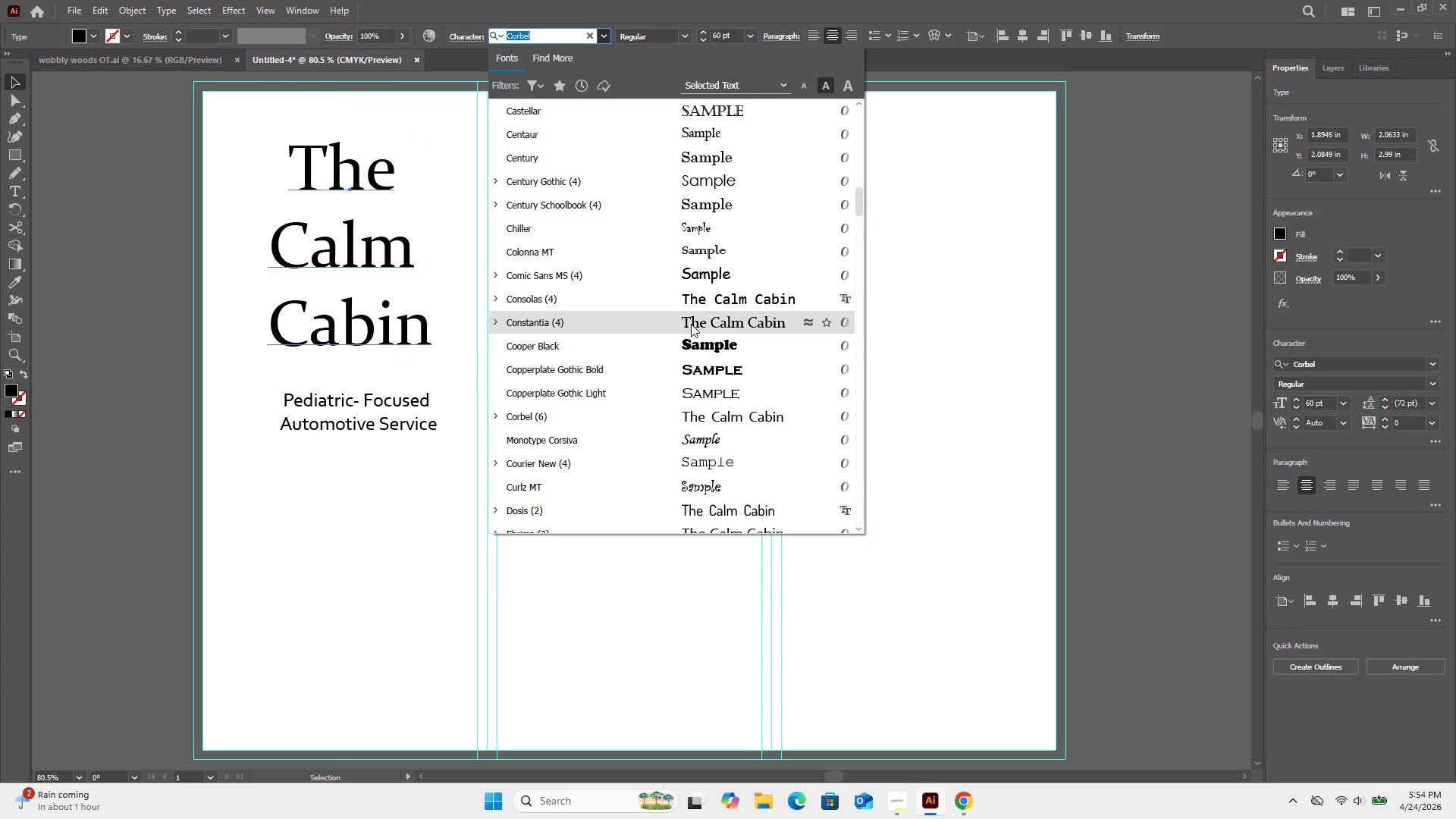 
scroll: coordinate [691, 324], scroll_direction: up, amount: 1.0
 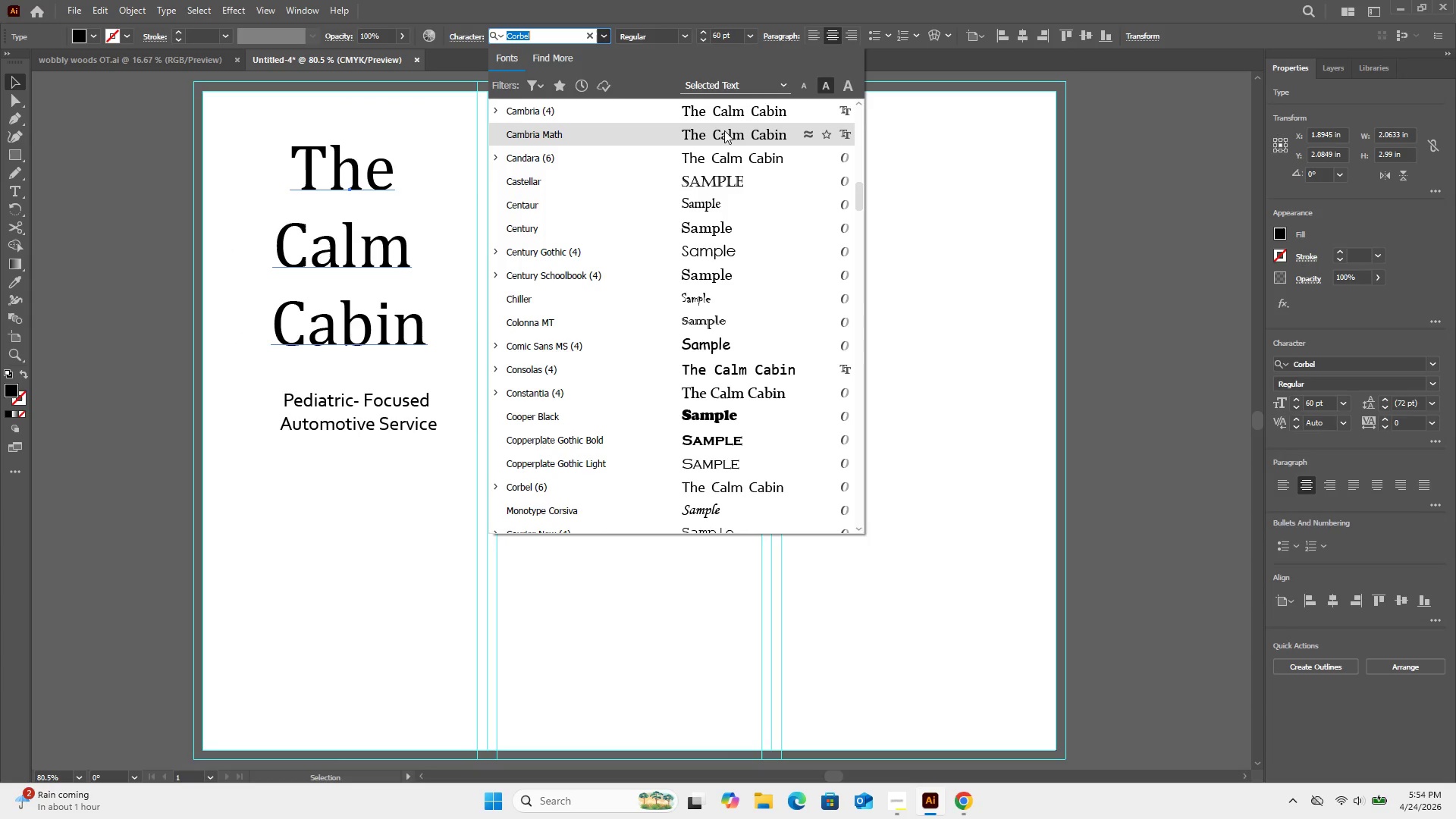 
left_click([720, 133])
 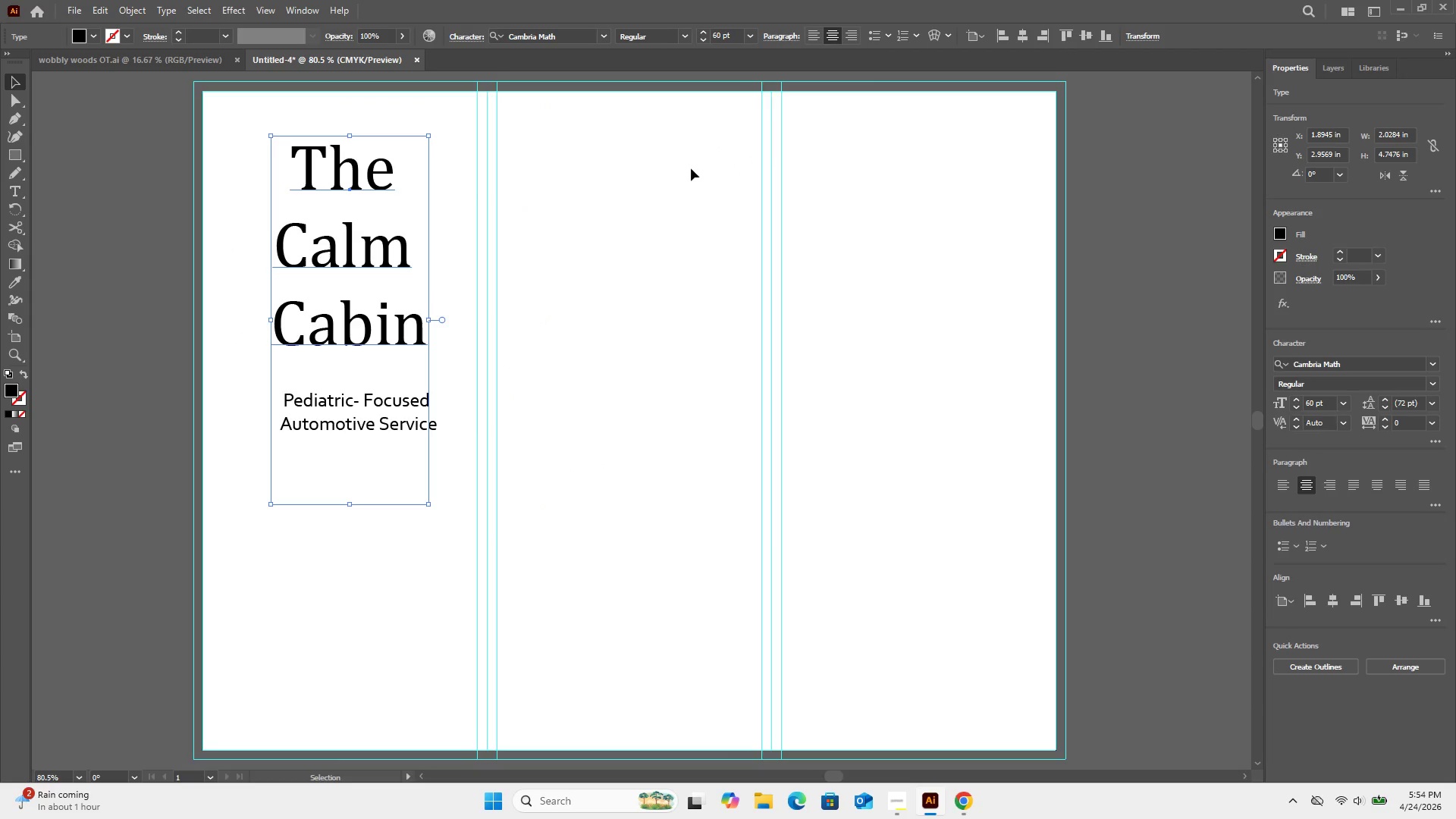 
left_click([686, 181])
 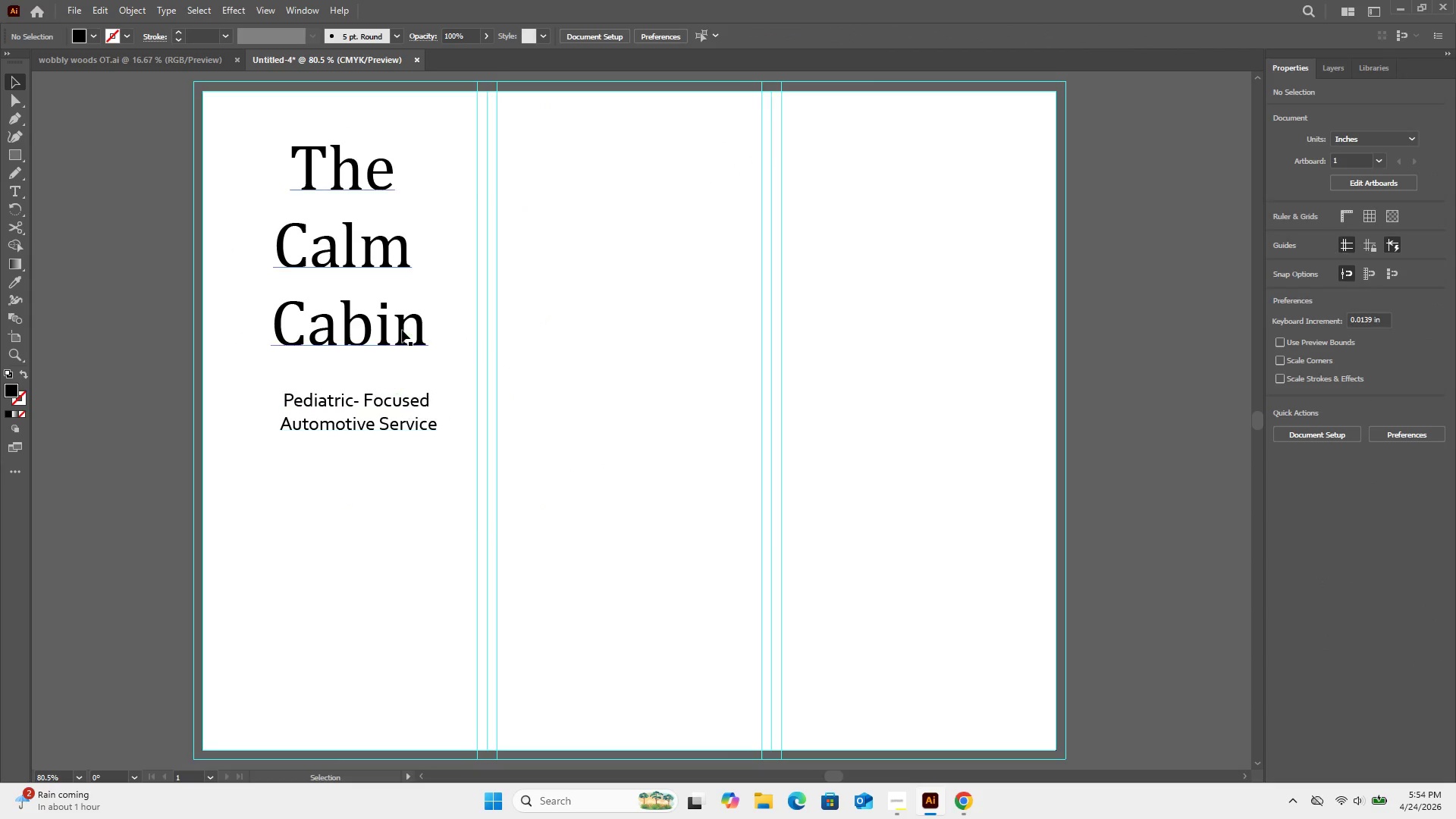 
left_click([402, 330])
 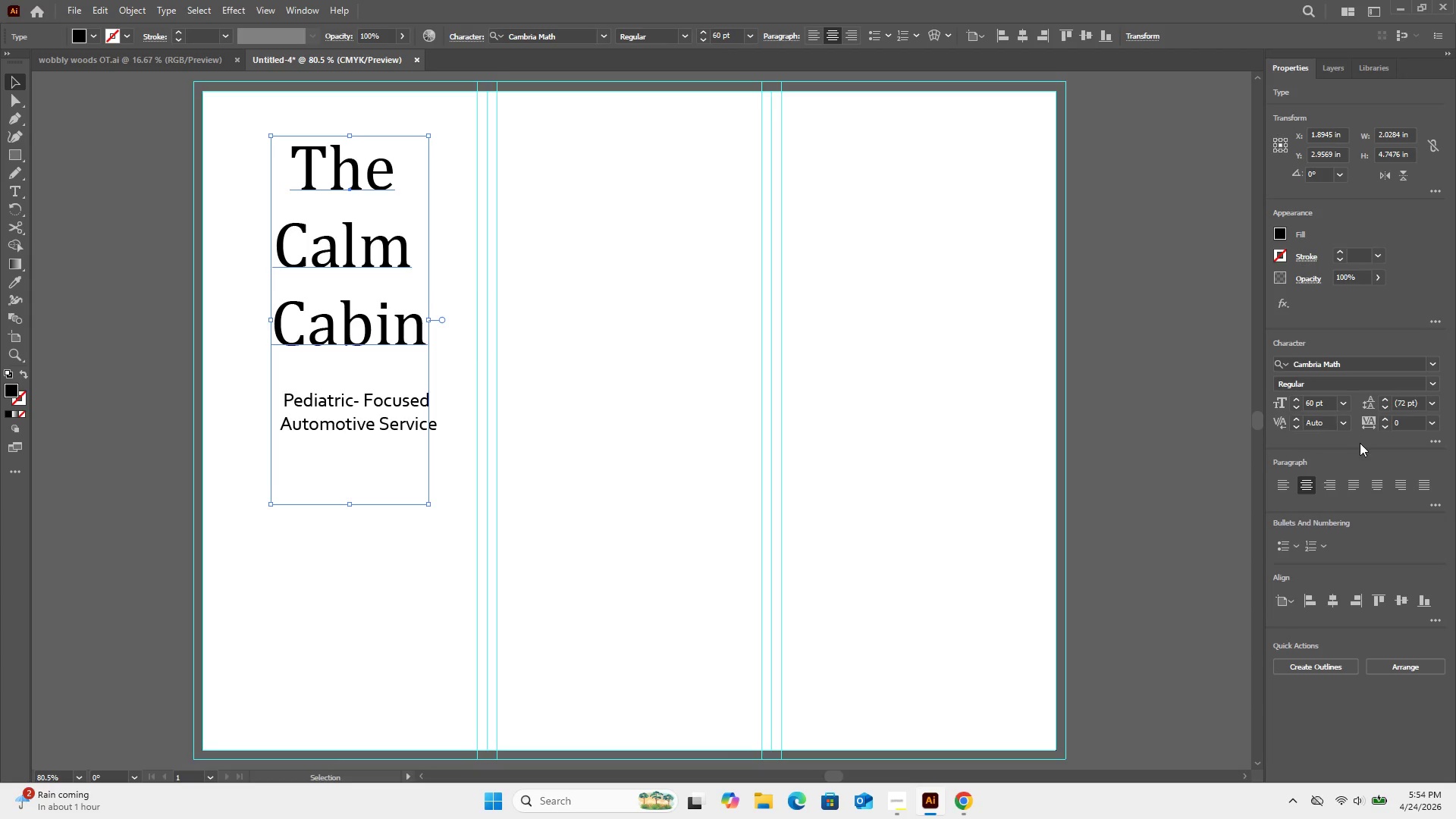 
wait(6.67)
 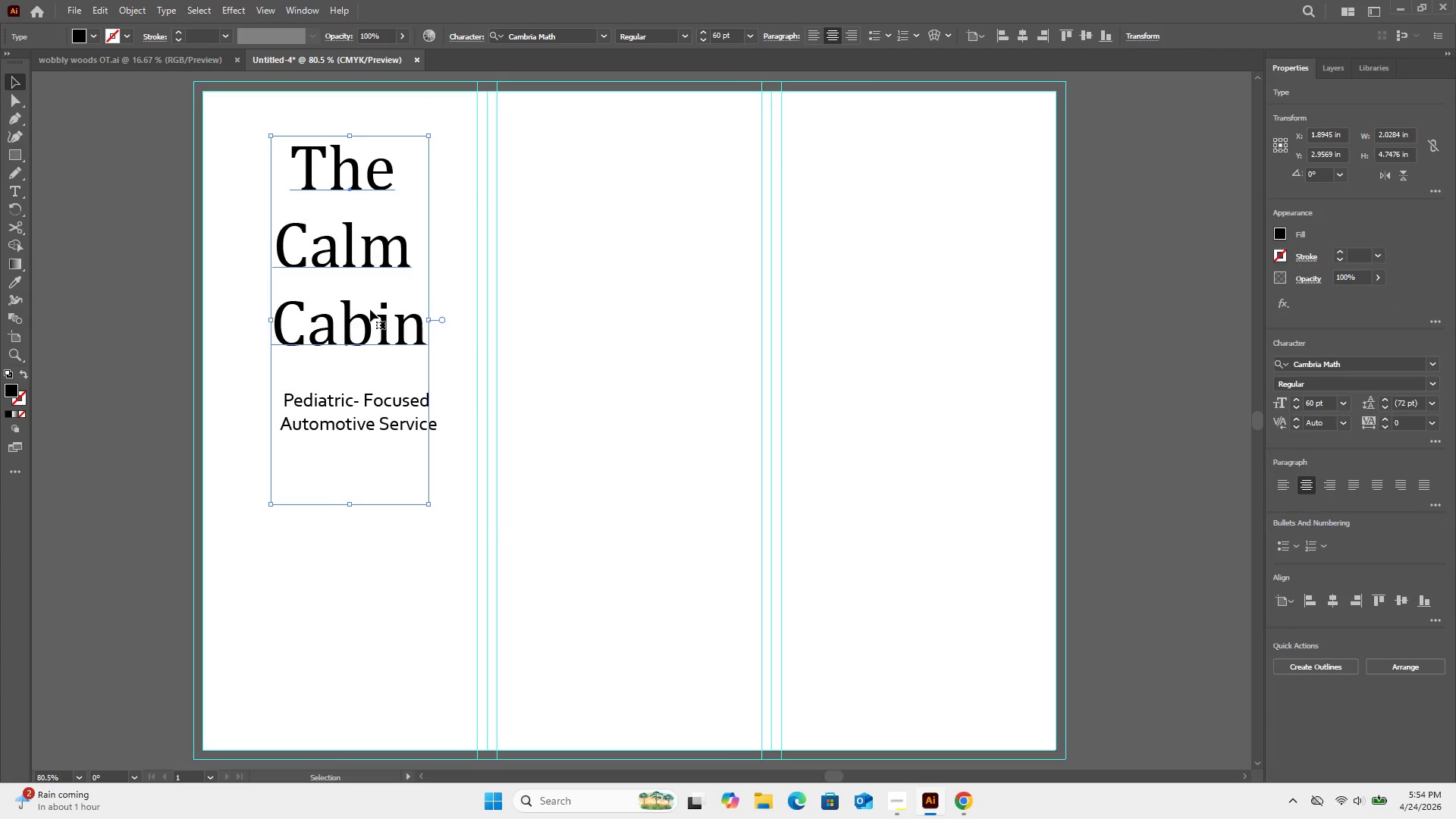 
left_click([1433, 404])
 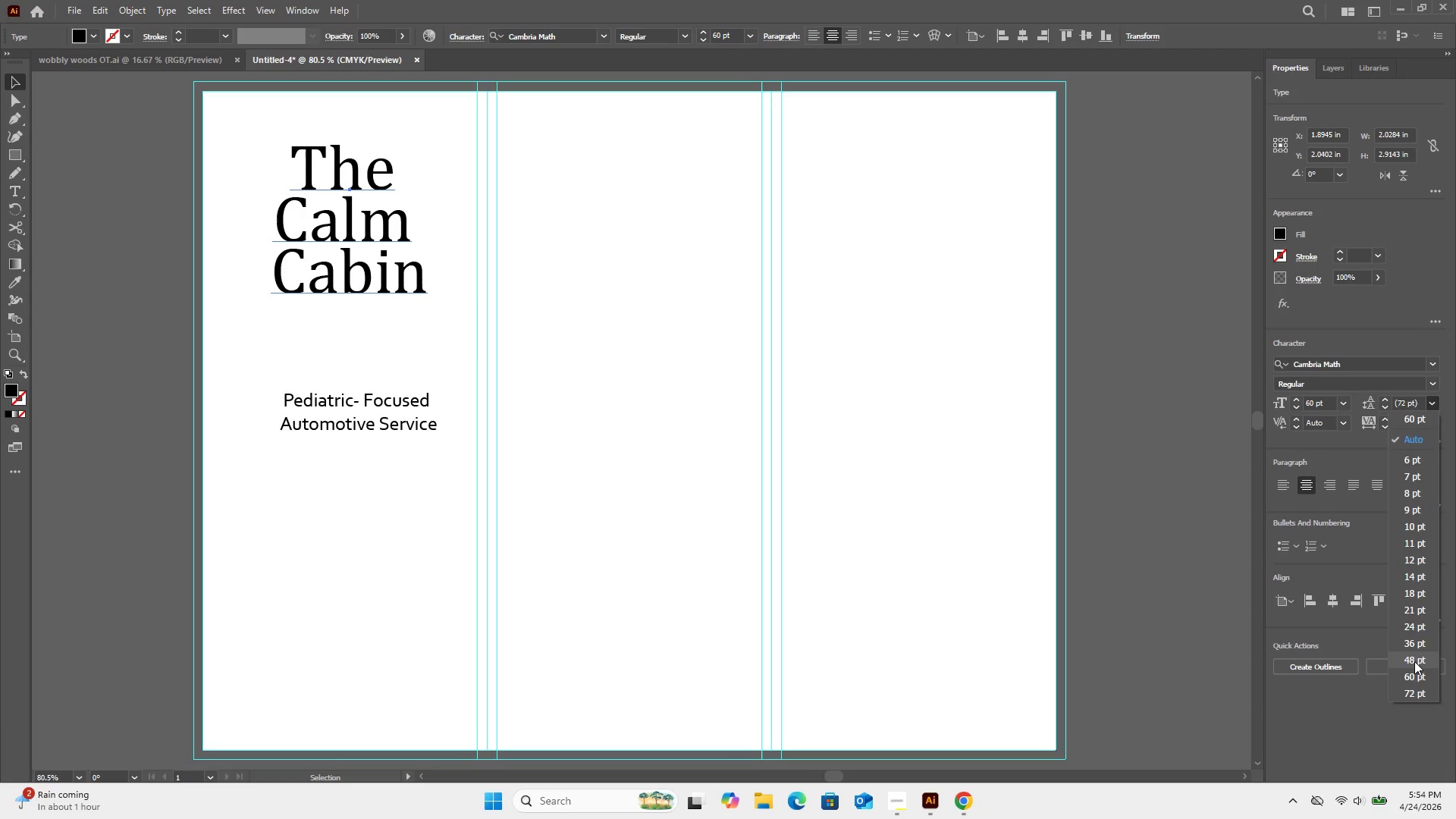 
wait(7.81)
 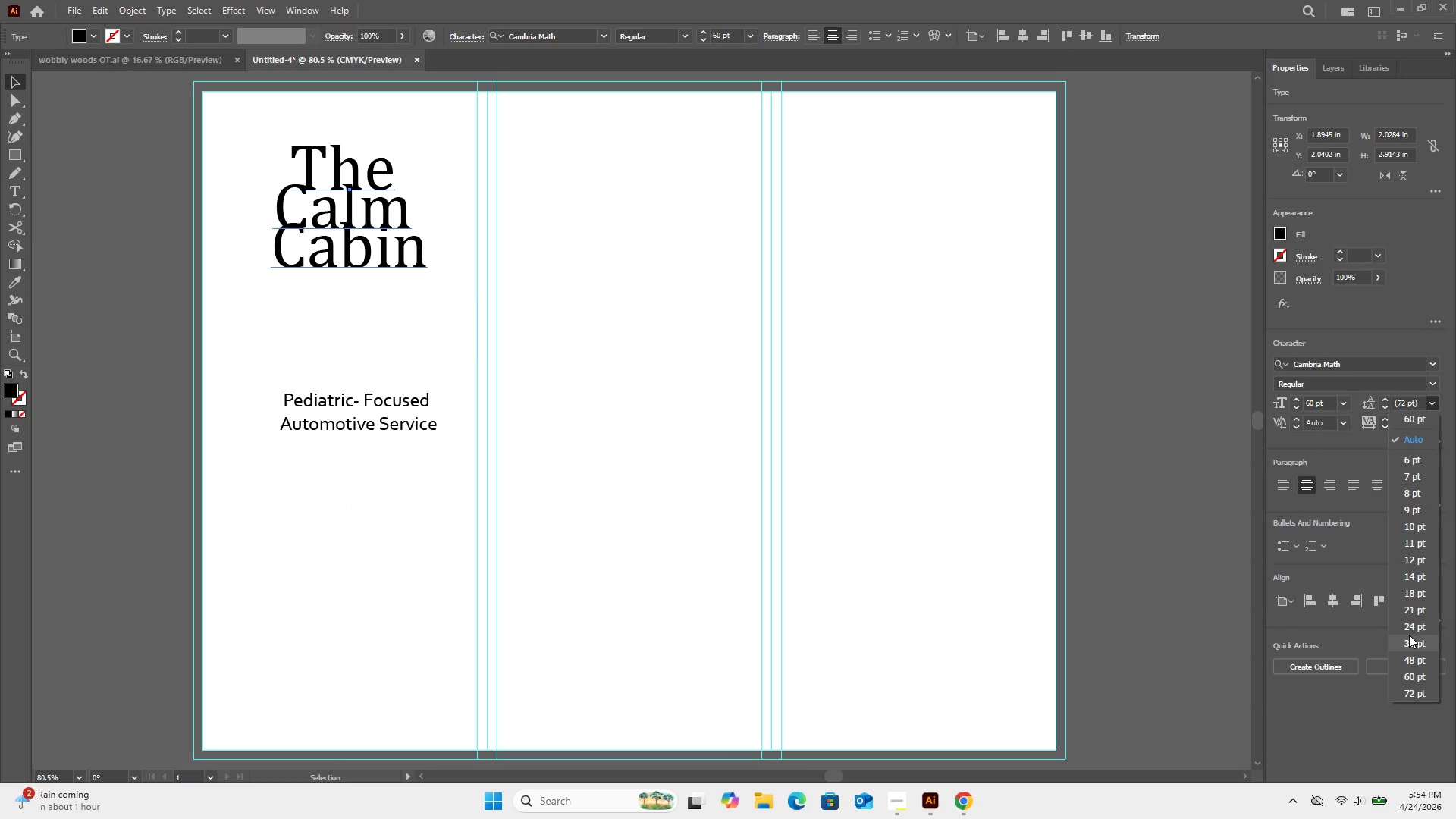 
left_click([1415, 671])
 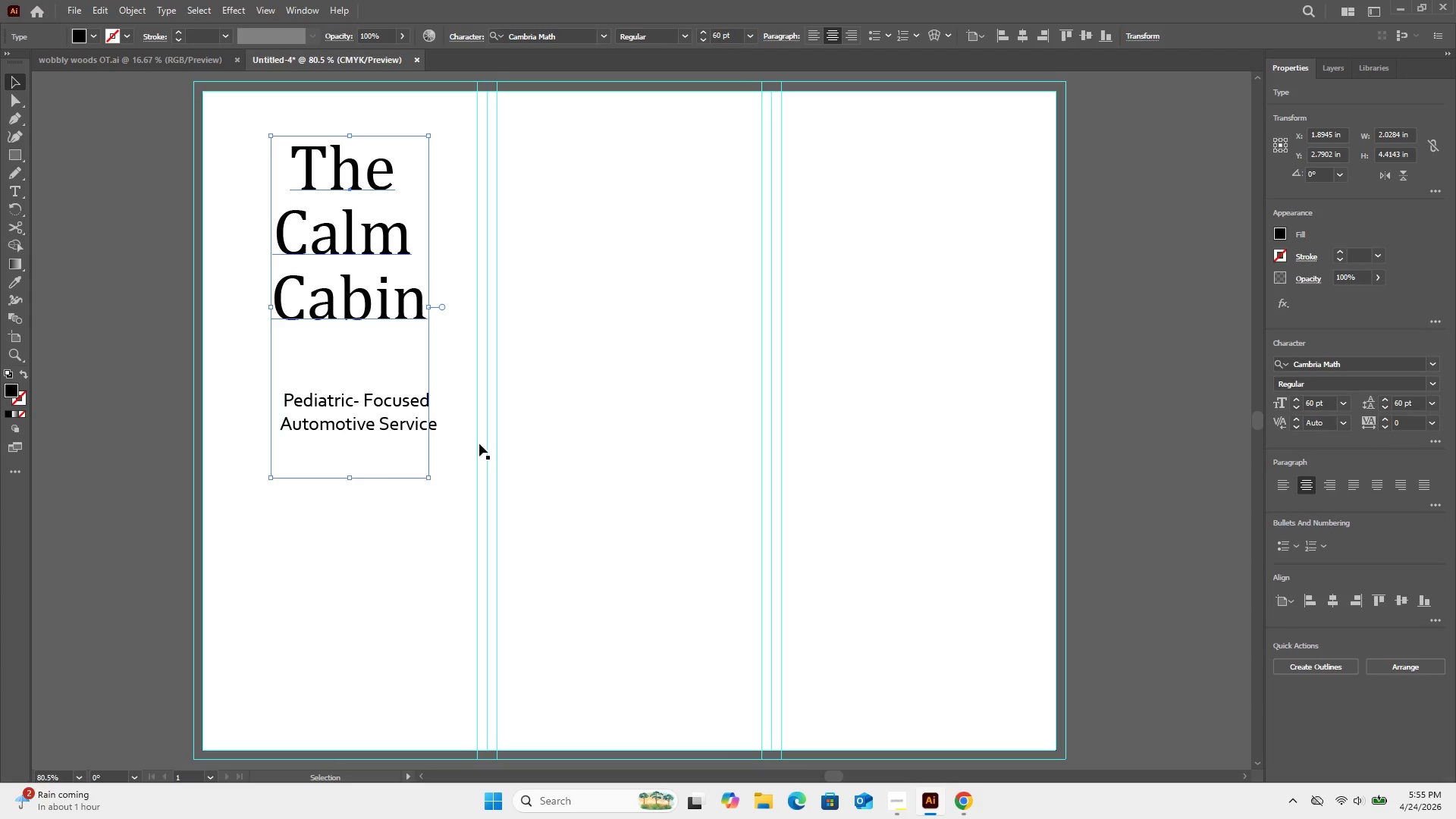 
left_click([355, 347])
 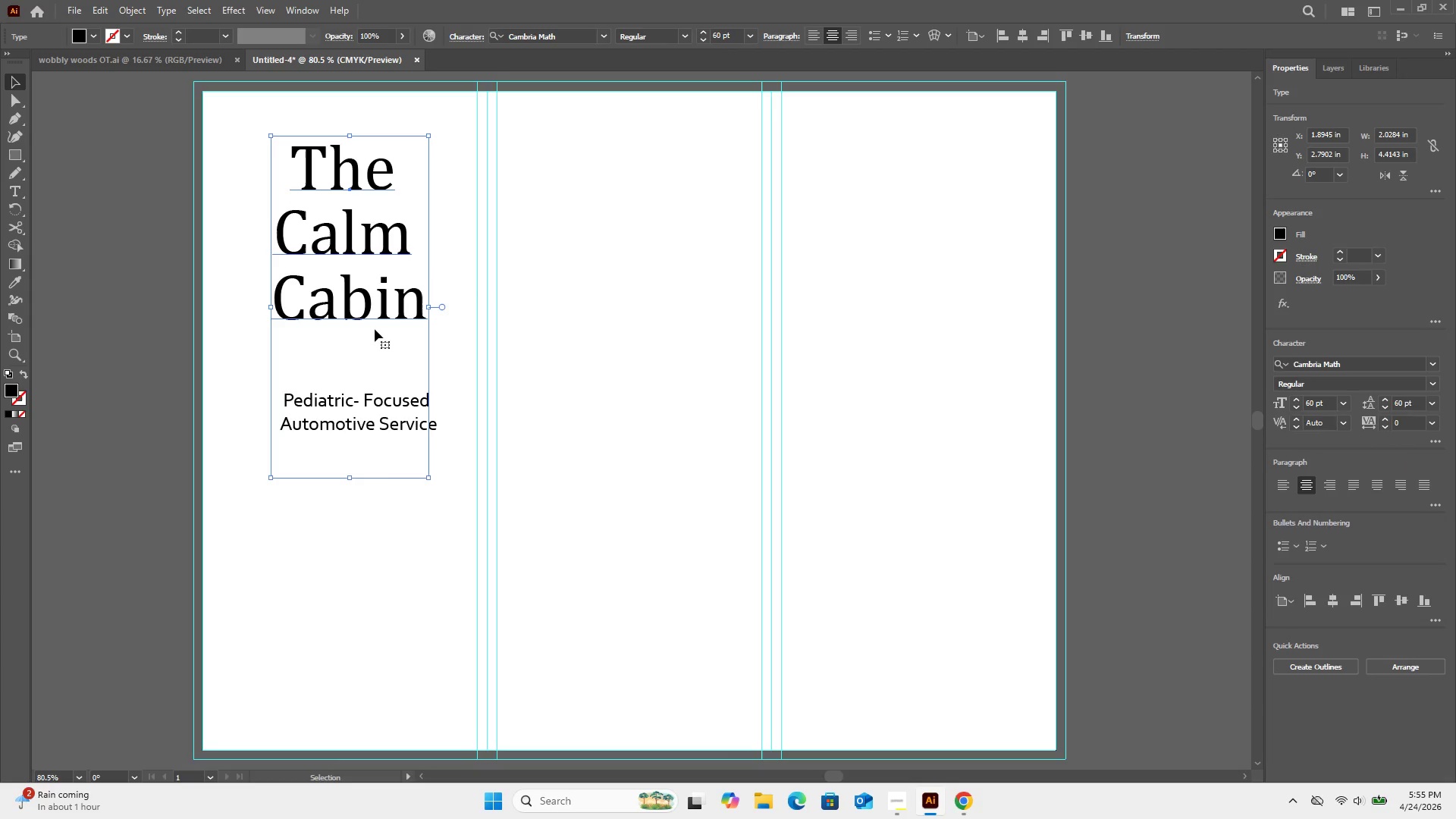 
left_click([375, 329])
 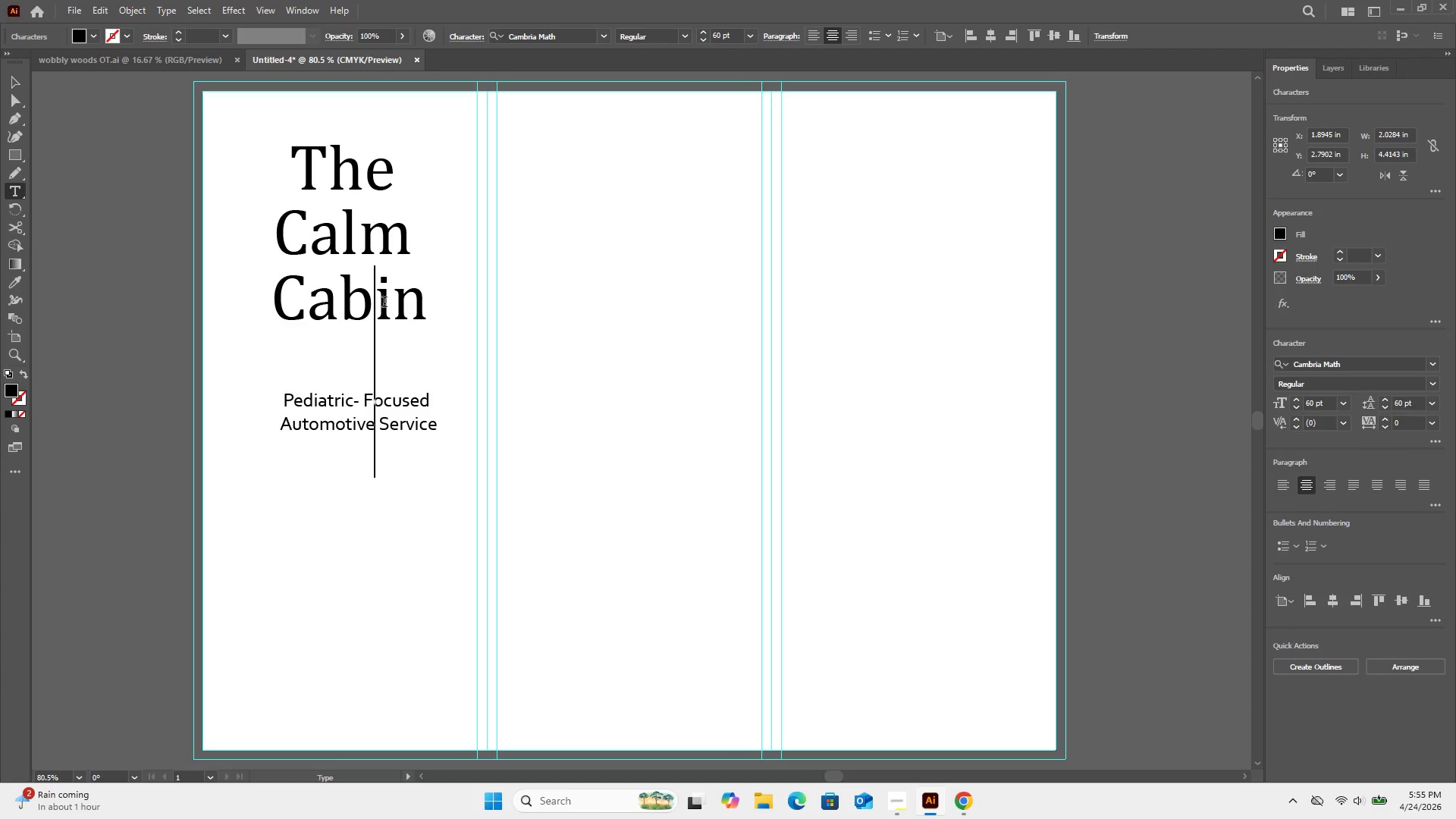 
left_click([384, 303])
 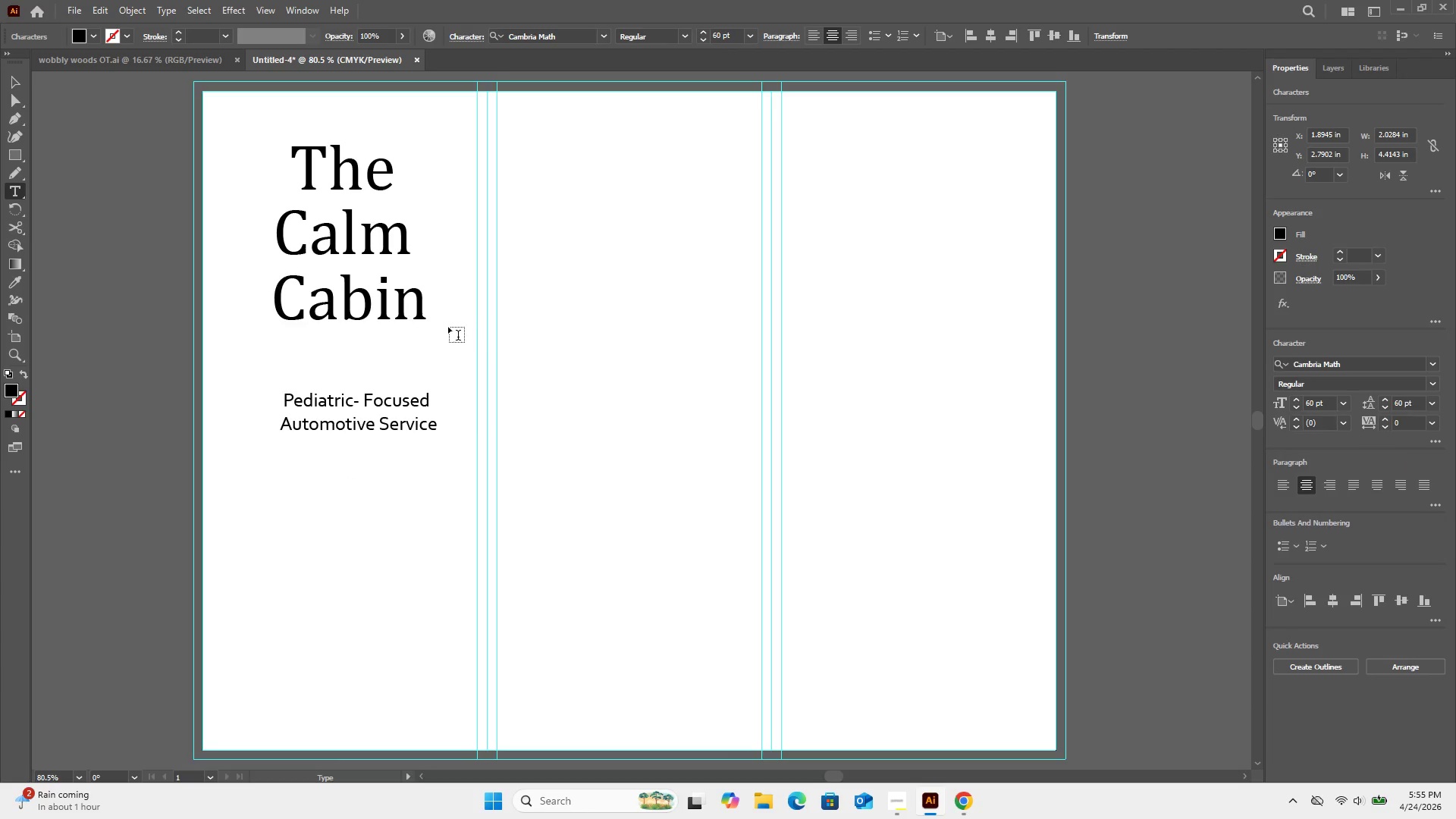 
key(ArrowRight)
 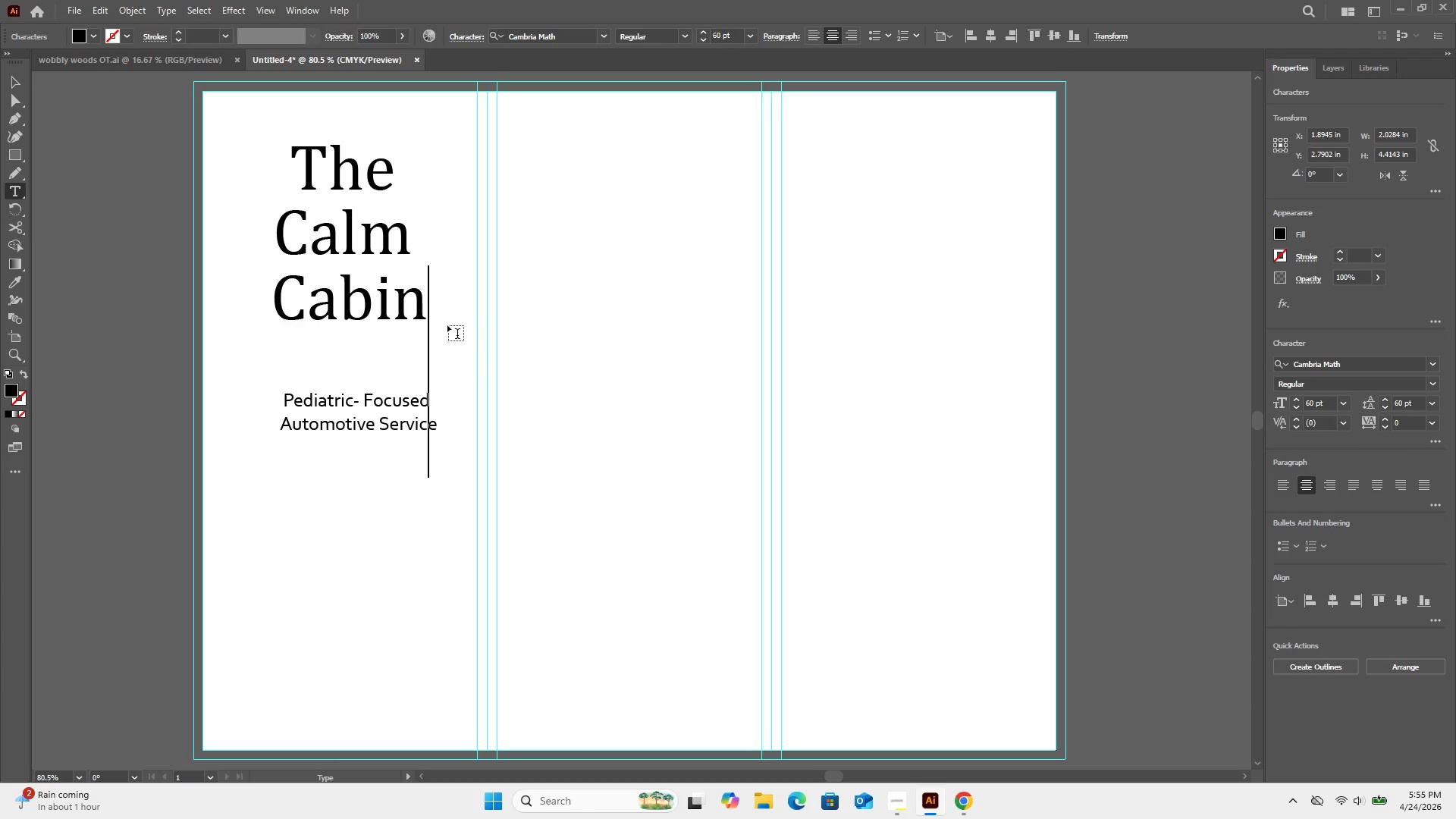 
key(ArrowDown)
 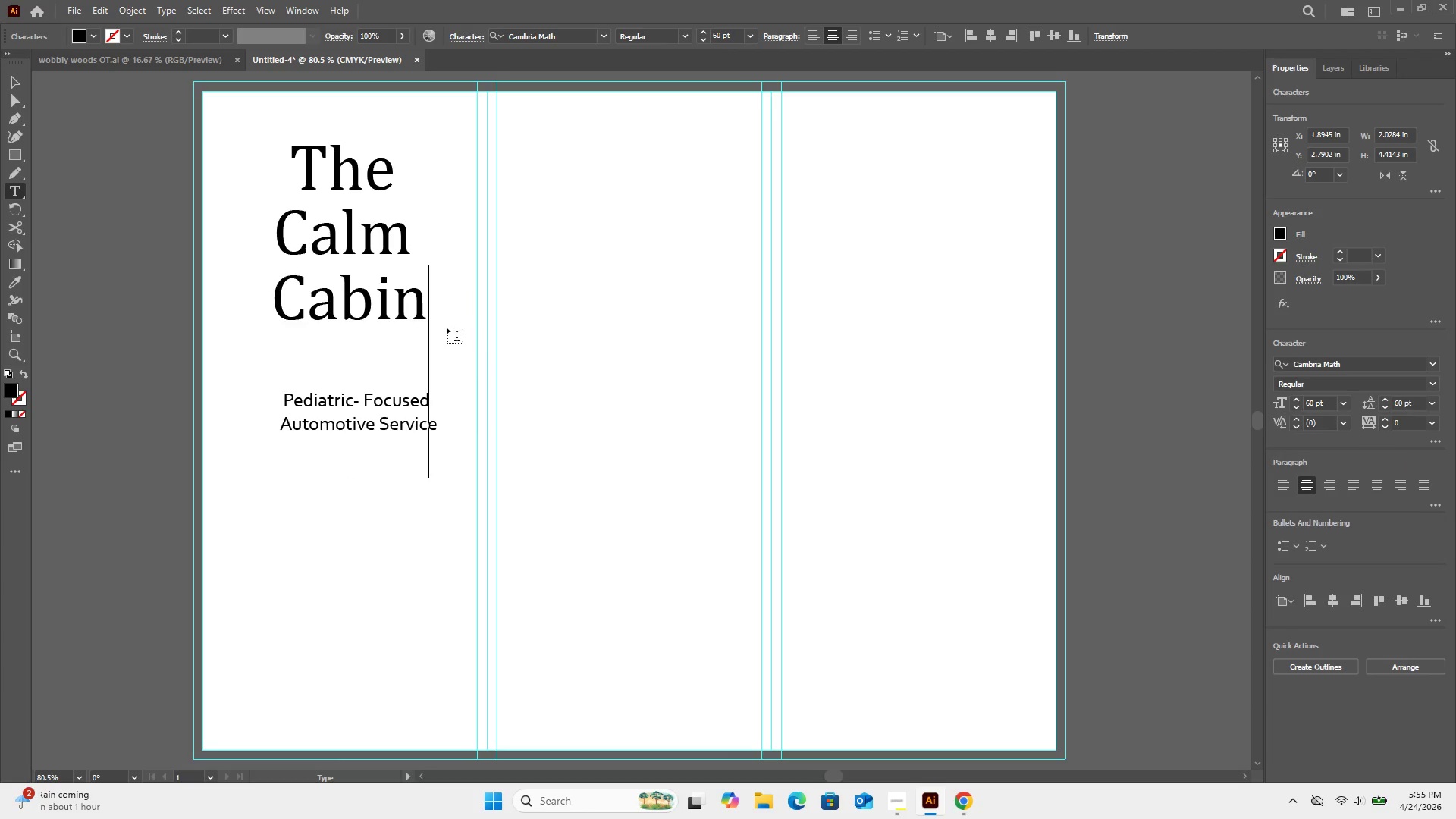 
key(Enter)
 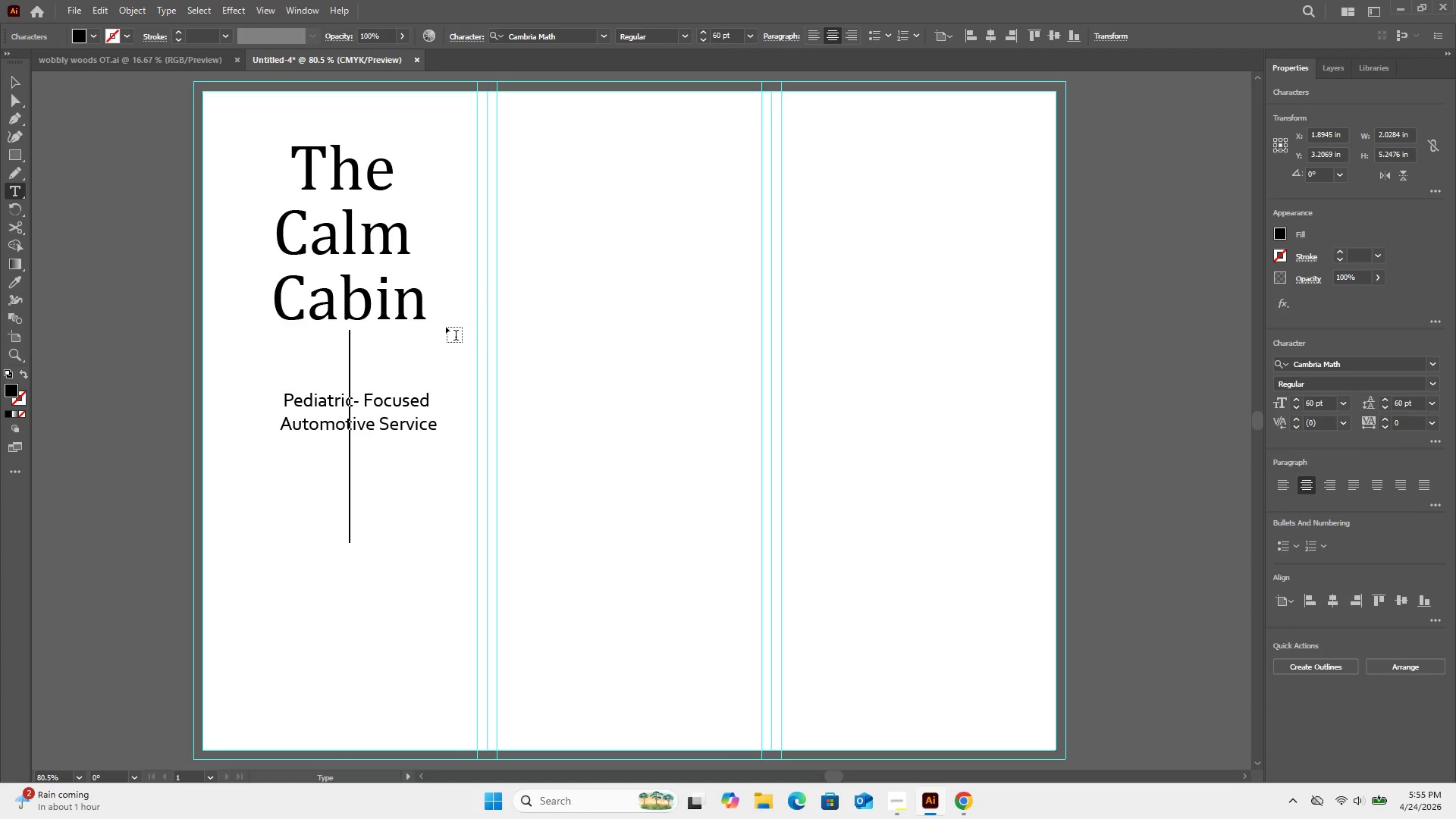 
key(Backspace)
 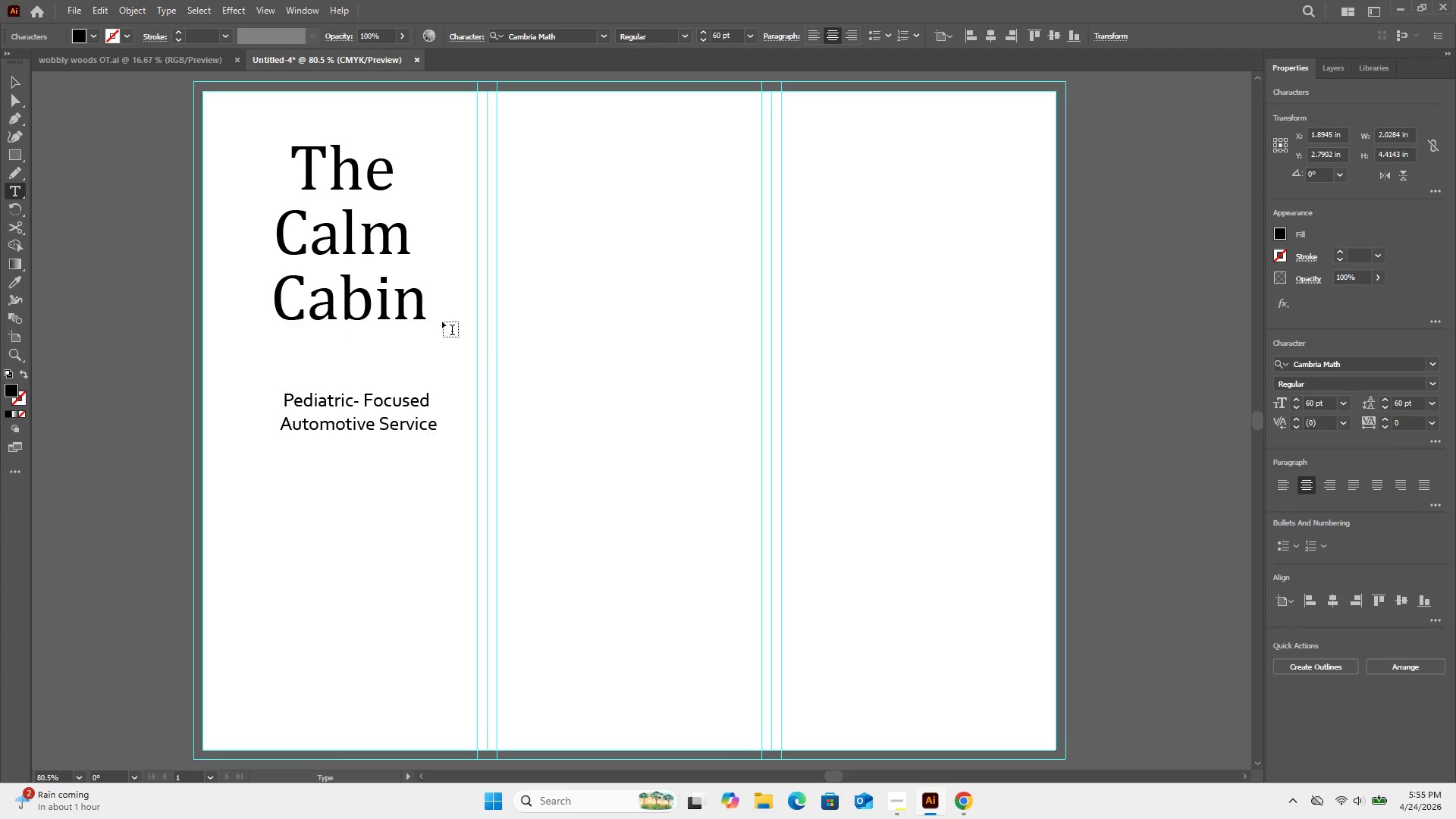 
key(Backspace)
 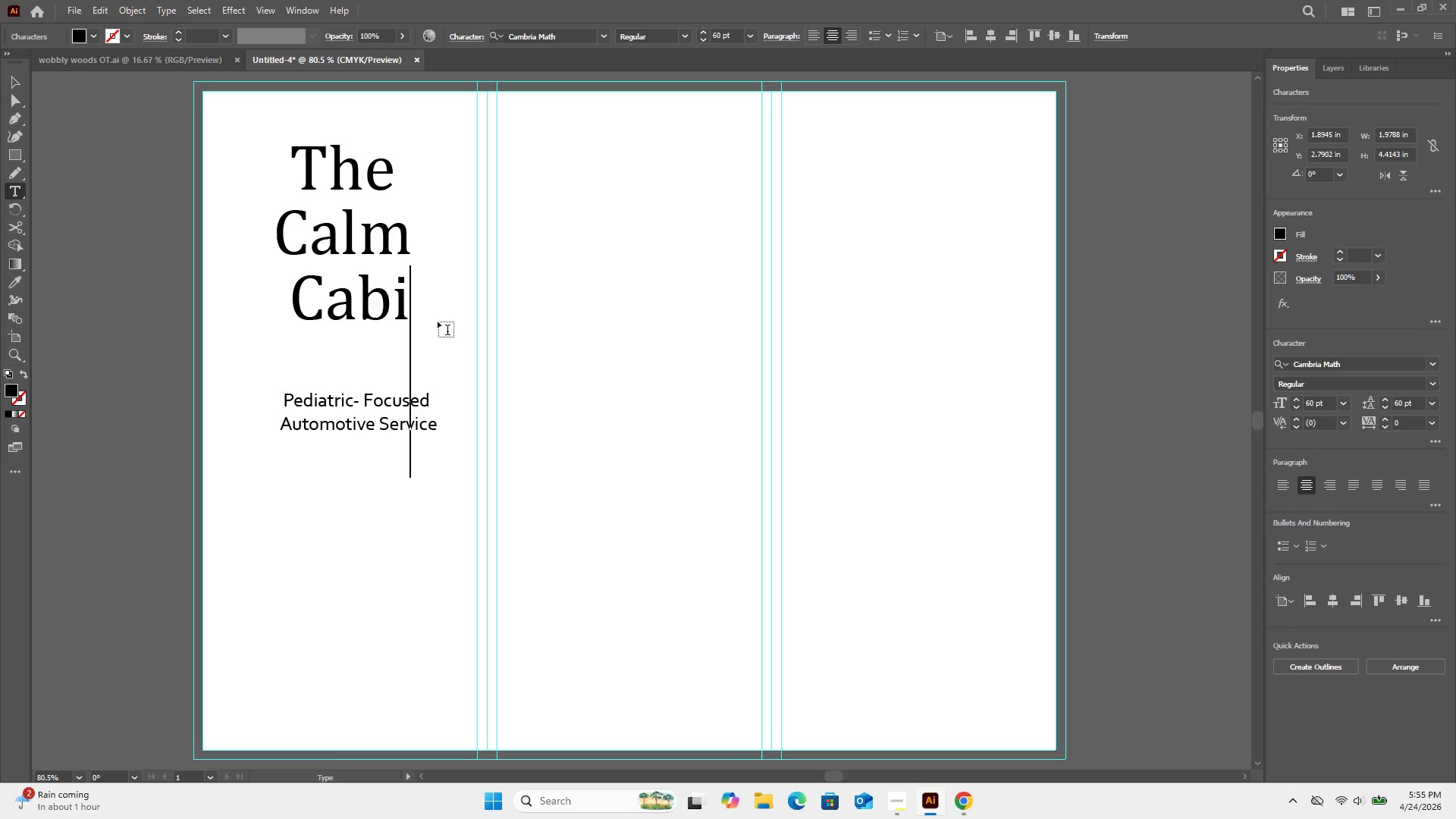 
key(Control+Z)
 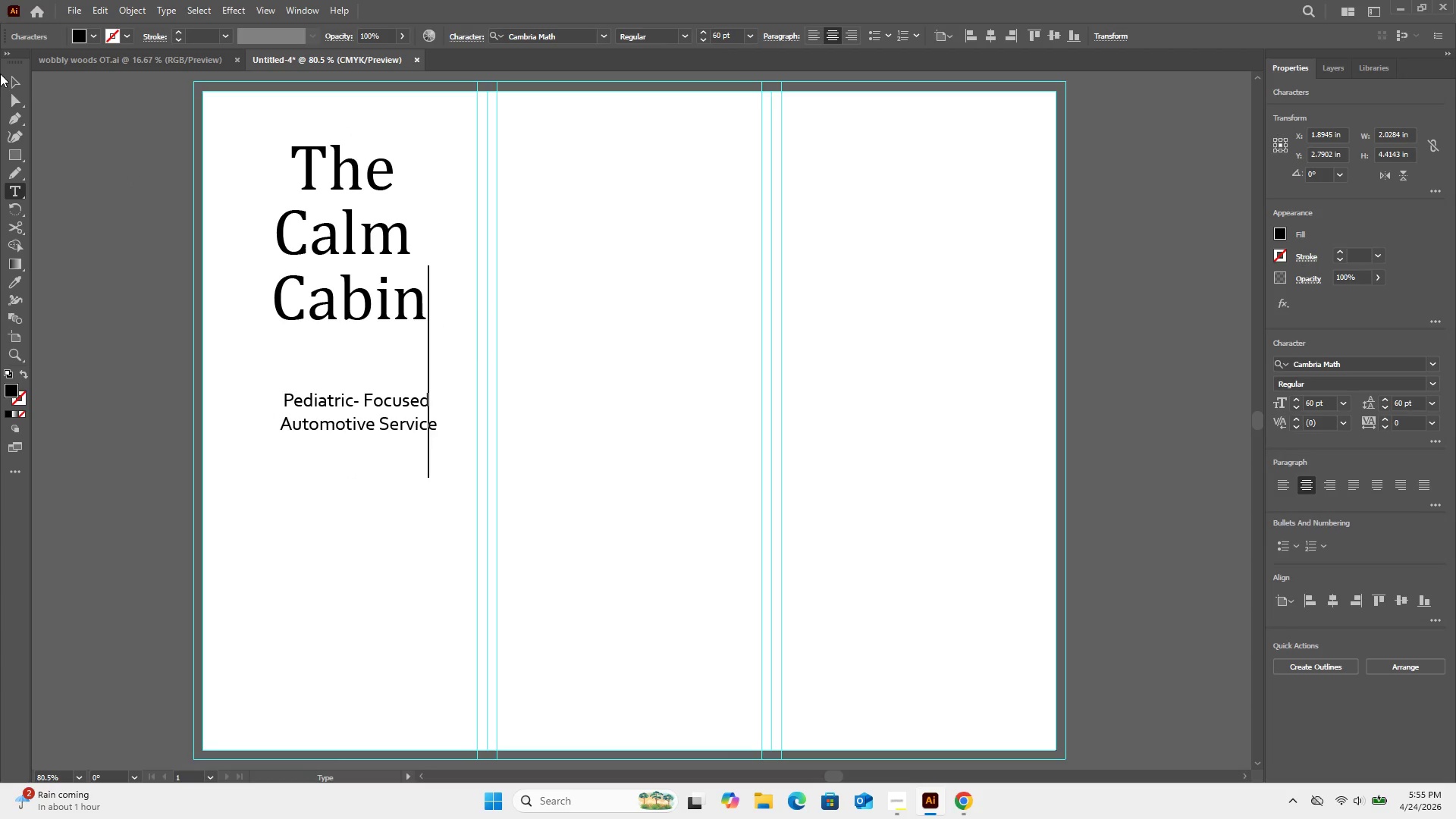 
left_click([16, 91])
 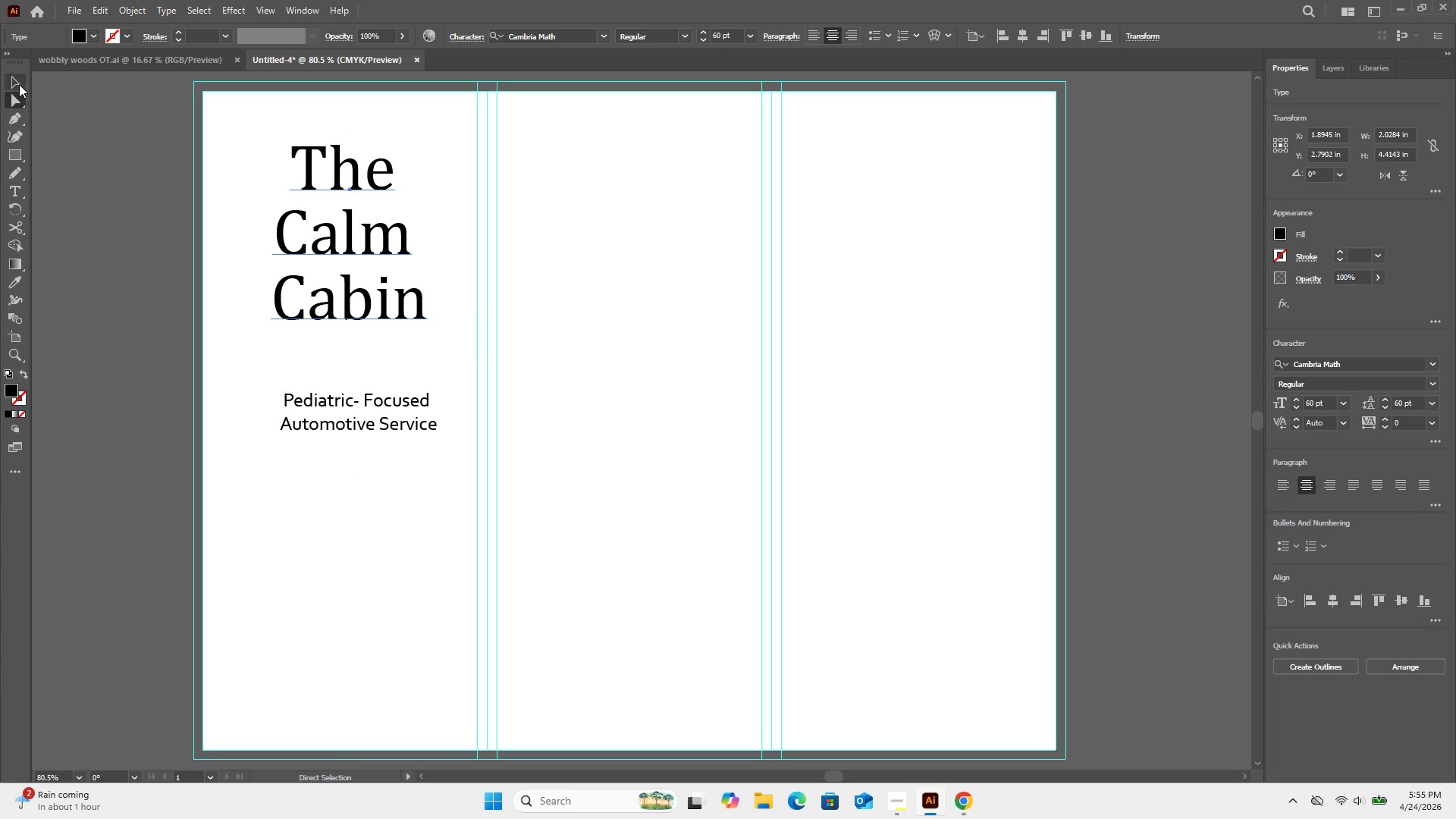 
left_click([17, 83])
 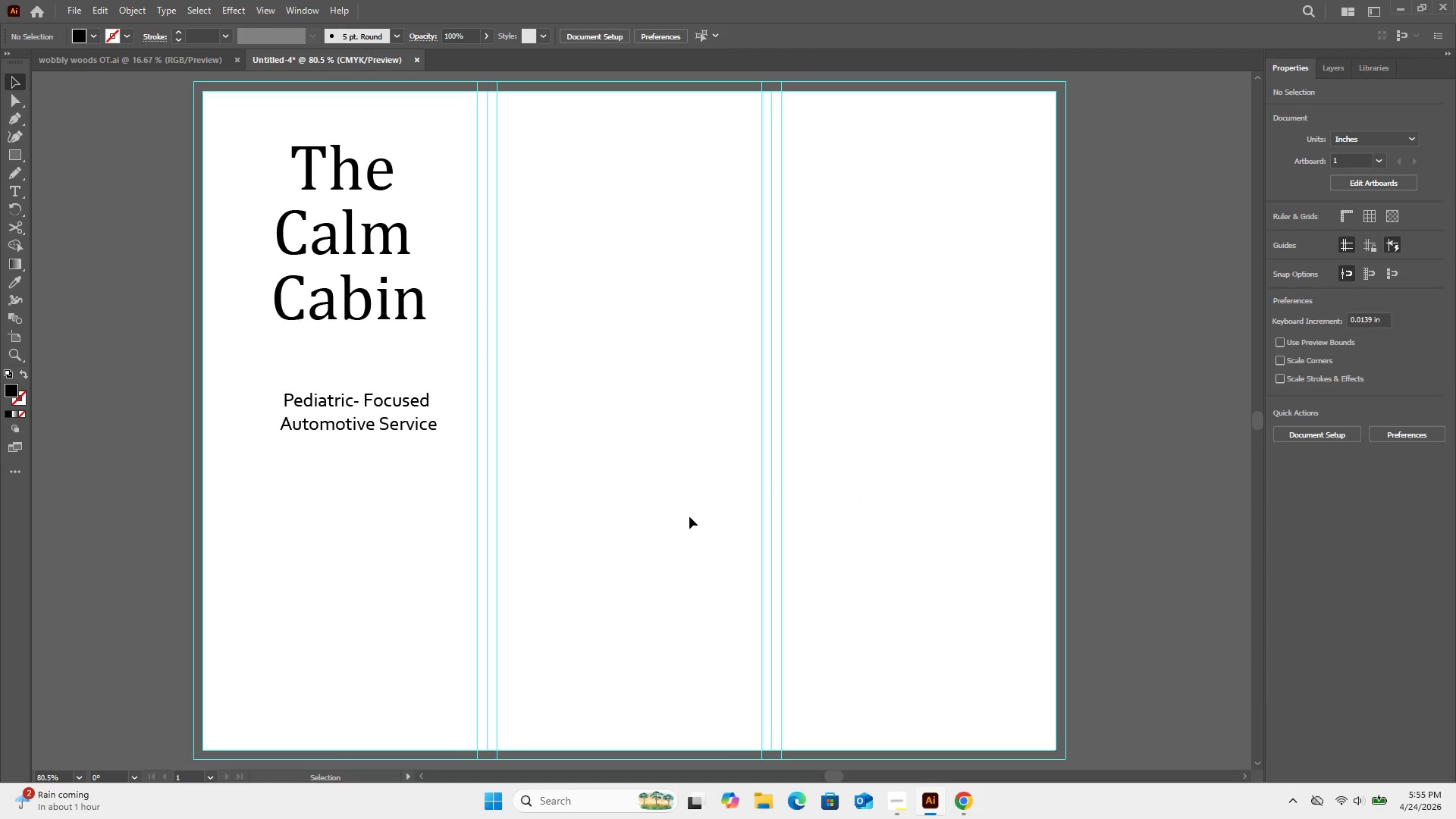 
wait(9.94)
 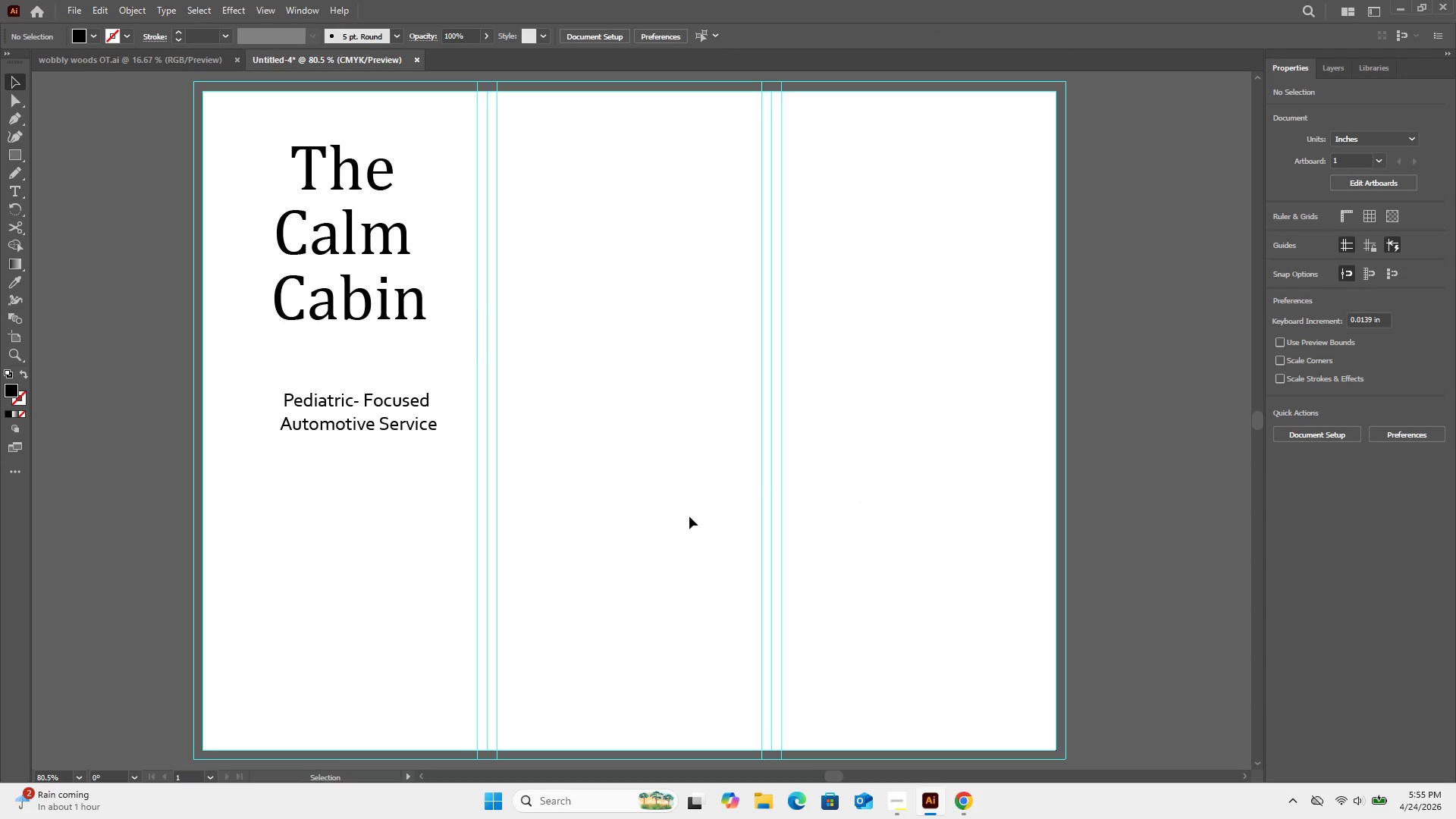 
left_click_drag(start_coordinate=[386, 416], to_coordinate=[375, 366])
 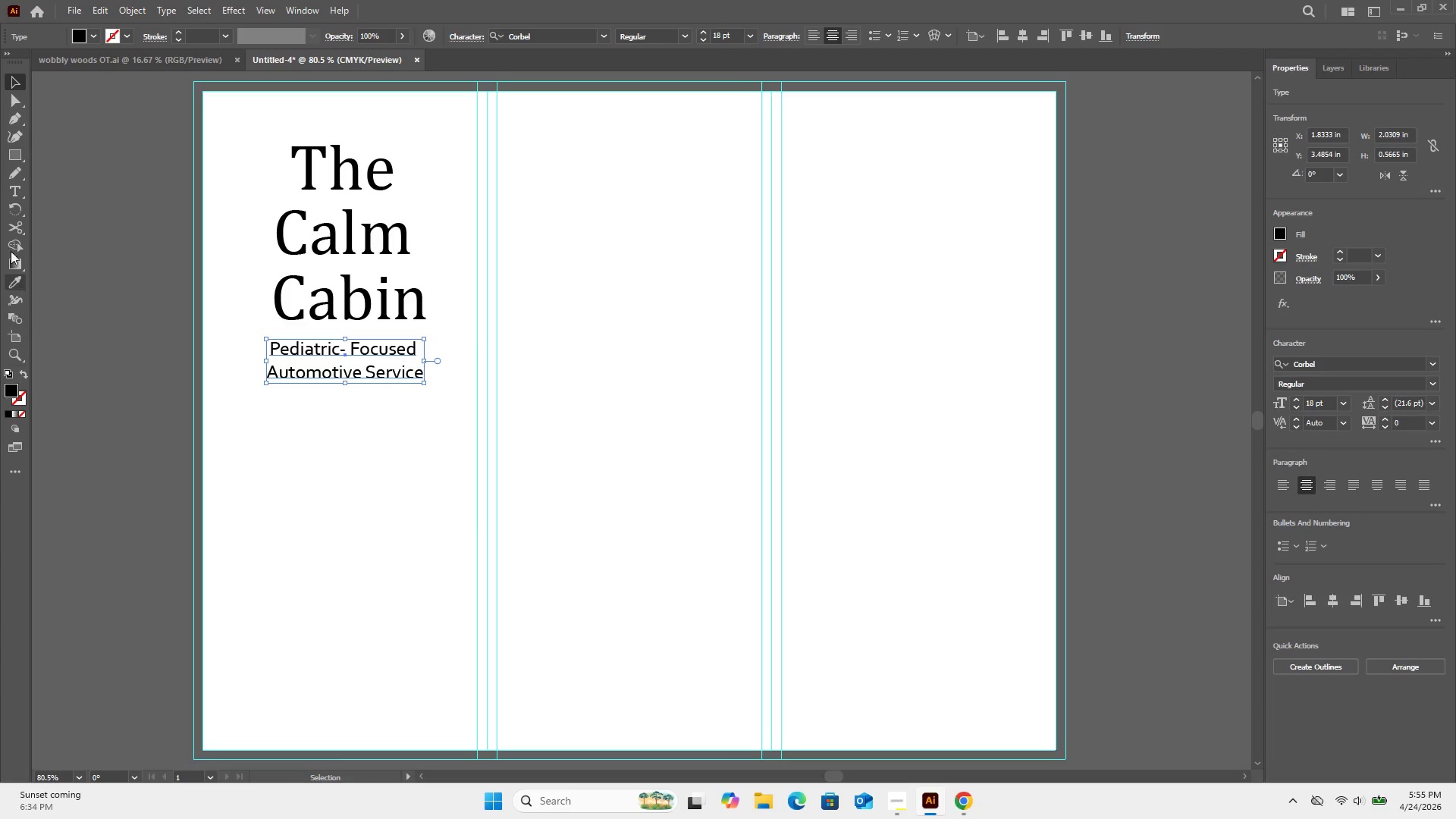 
left_click([13, 152])
 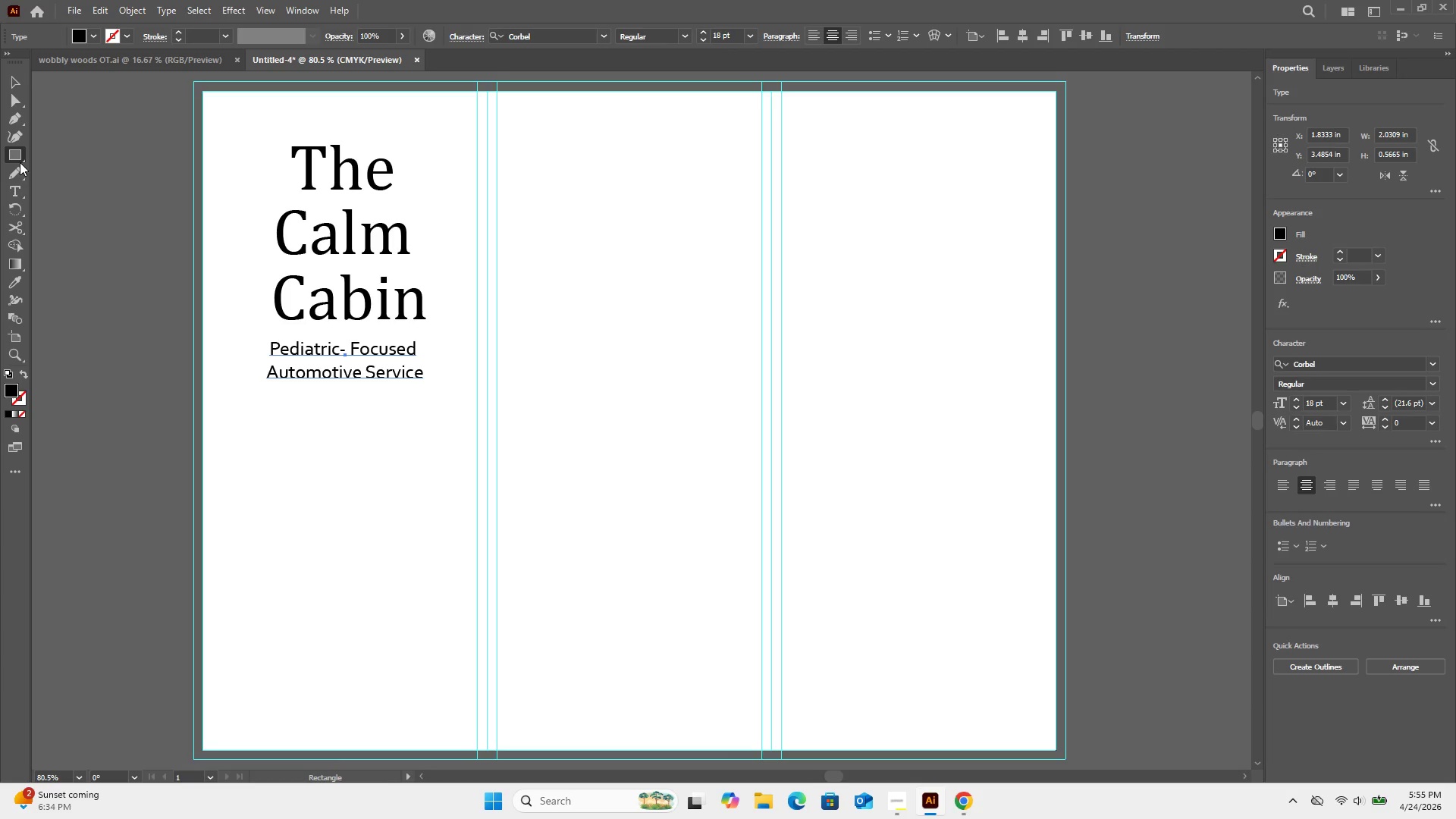 
right_click([19, 157])
 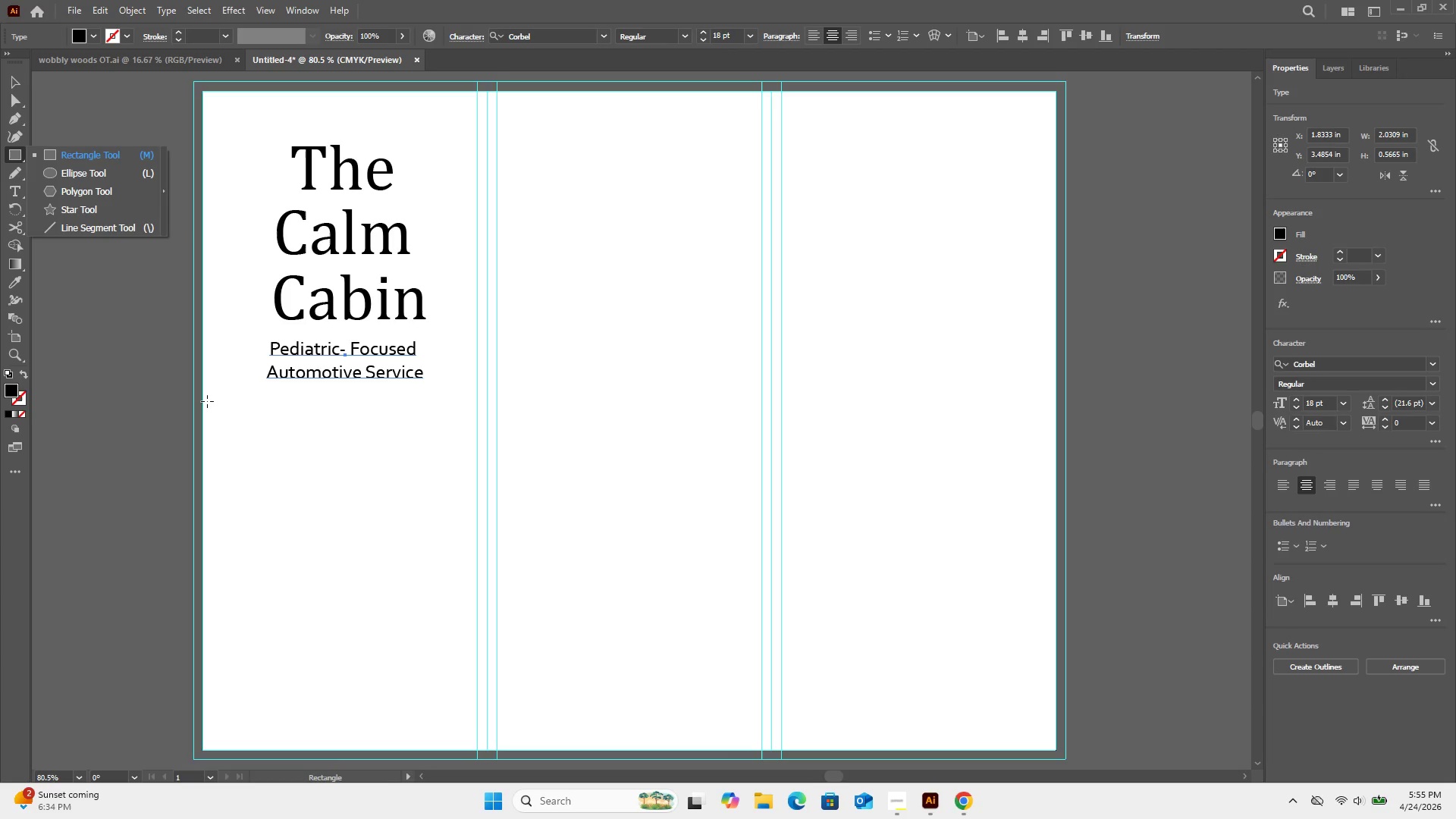 
left_click_drag(start_coordinate=[203, 397], to_coordinate=[479, 394])
 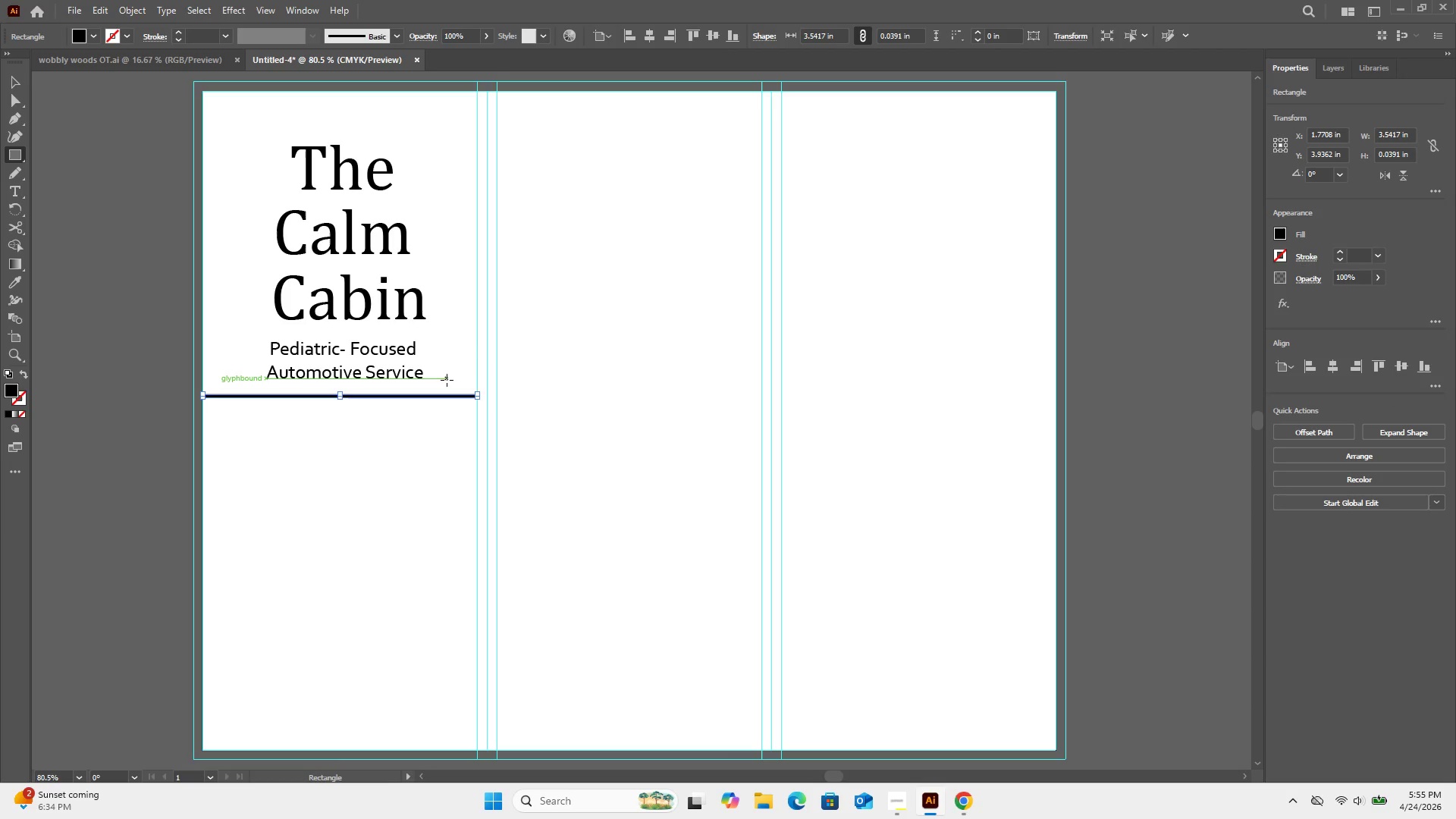 
key(Delete)
 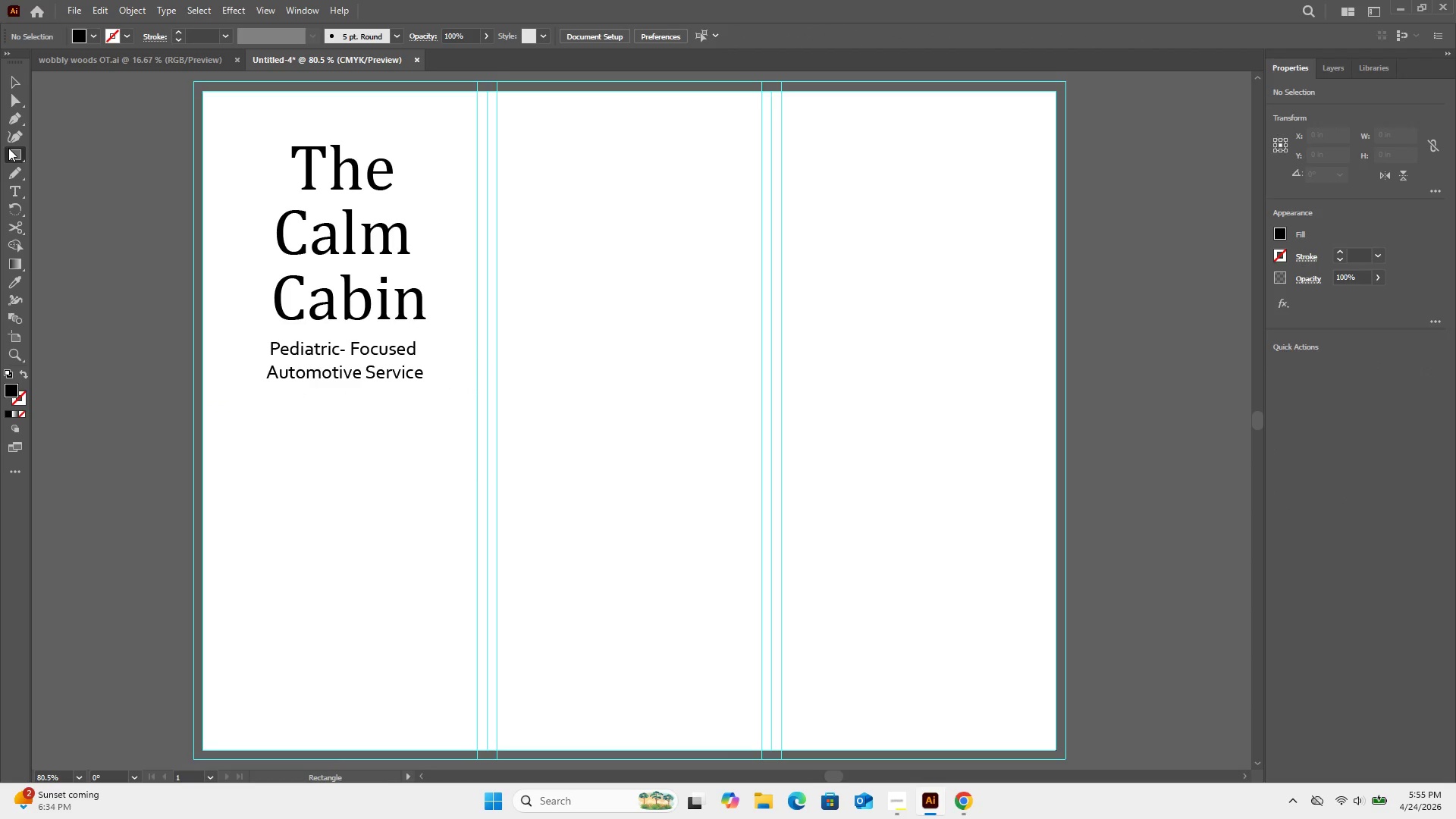 
right_click([8, 149])
 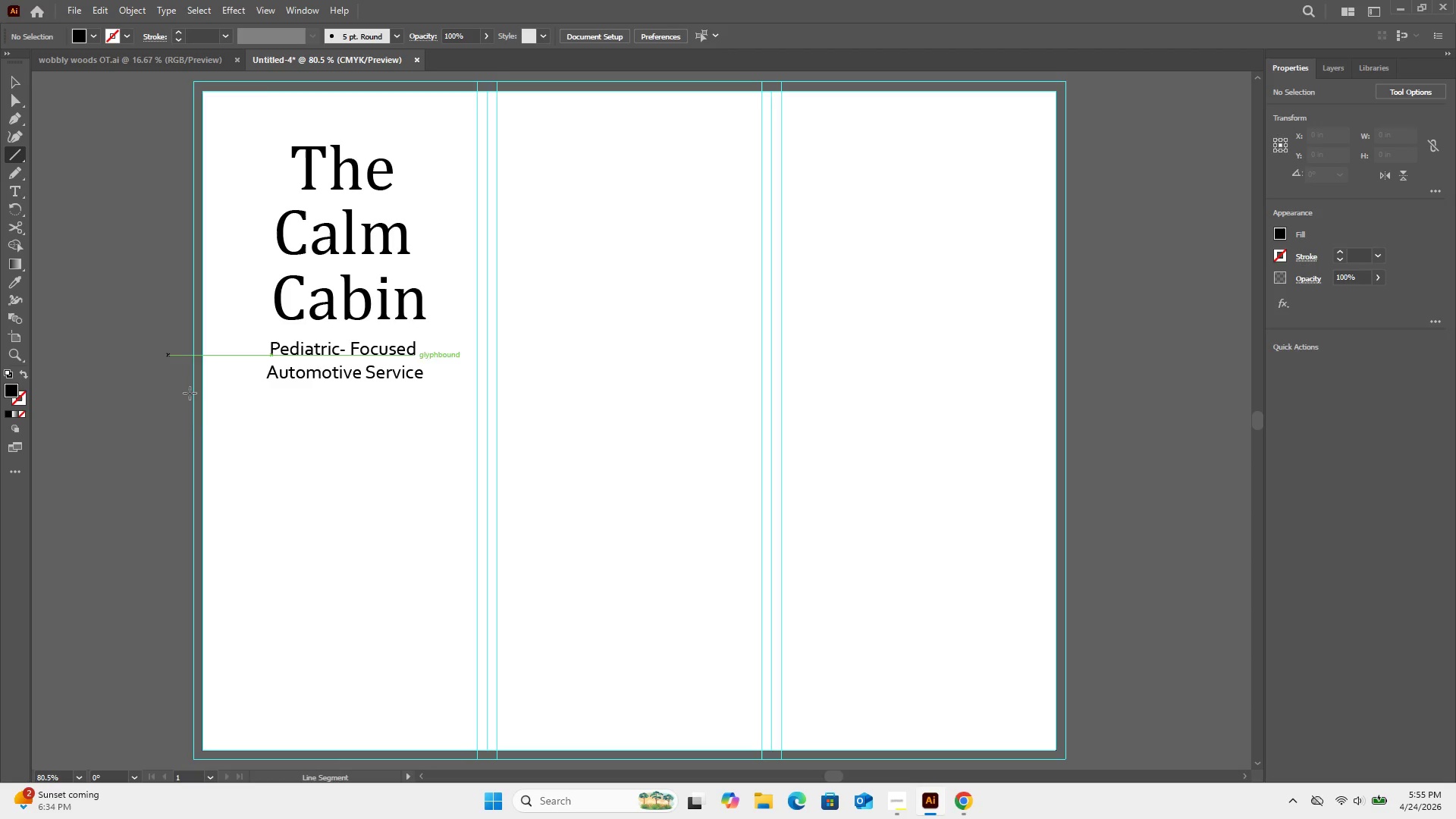 
left_click([8, 149])
 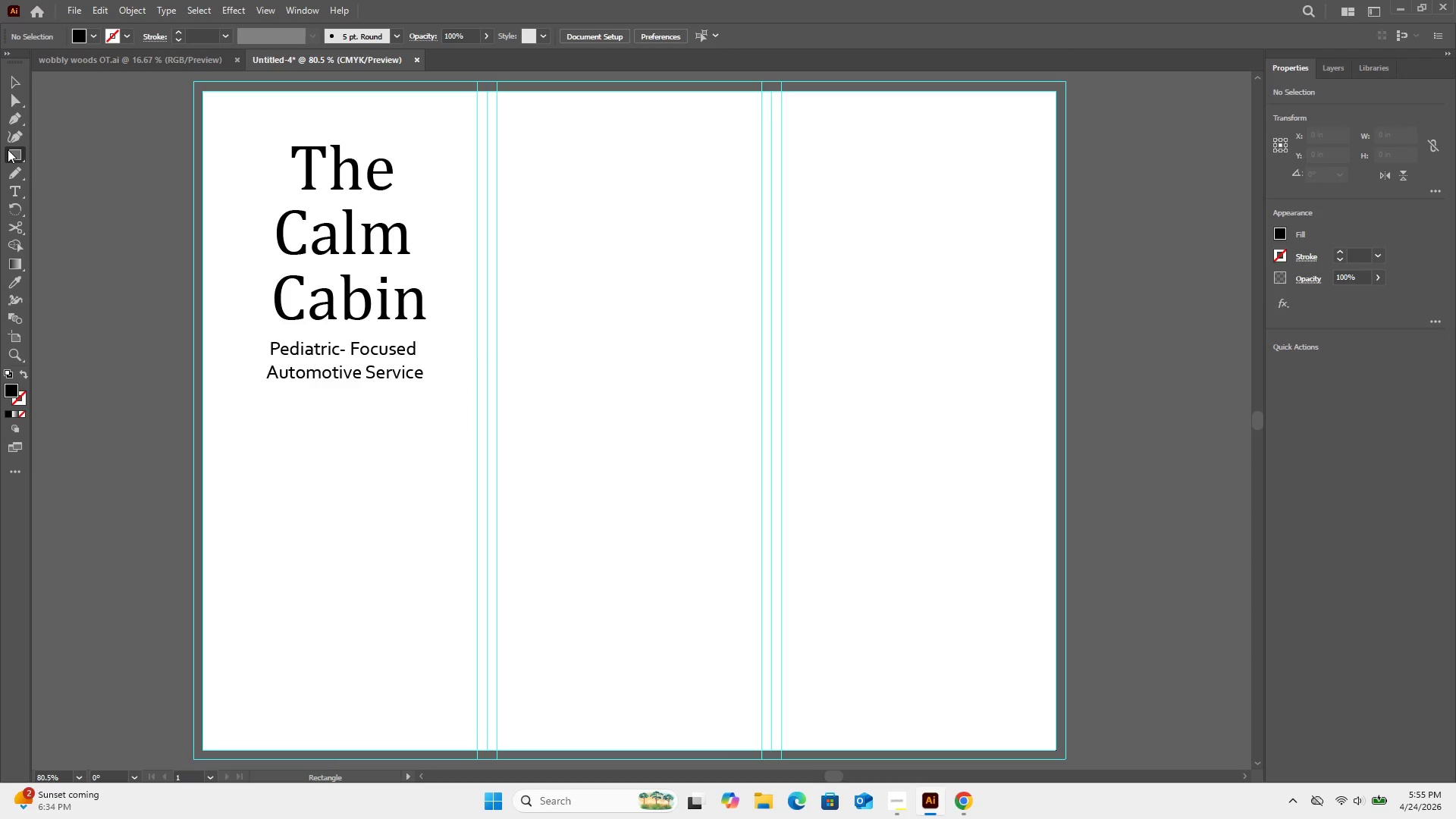 
left_click_drag(start_coordinate=[204, 395], to_coordinate=[475, 394])
 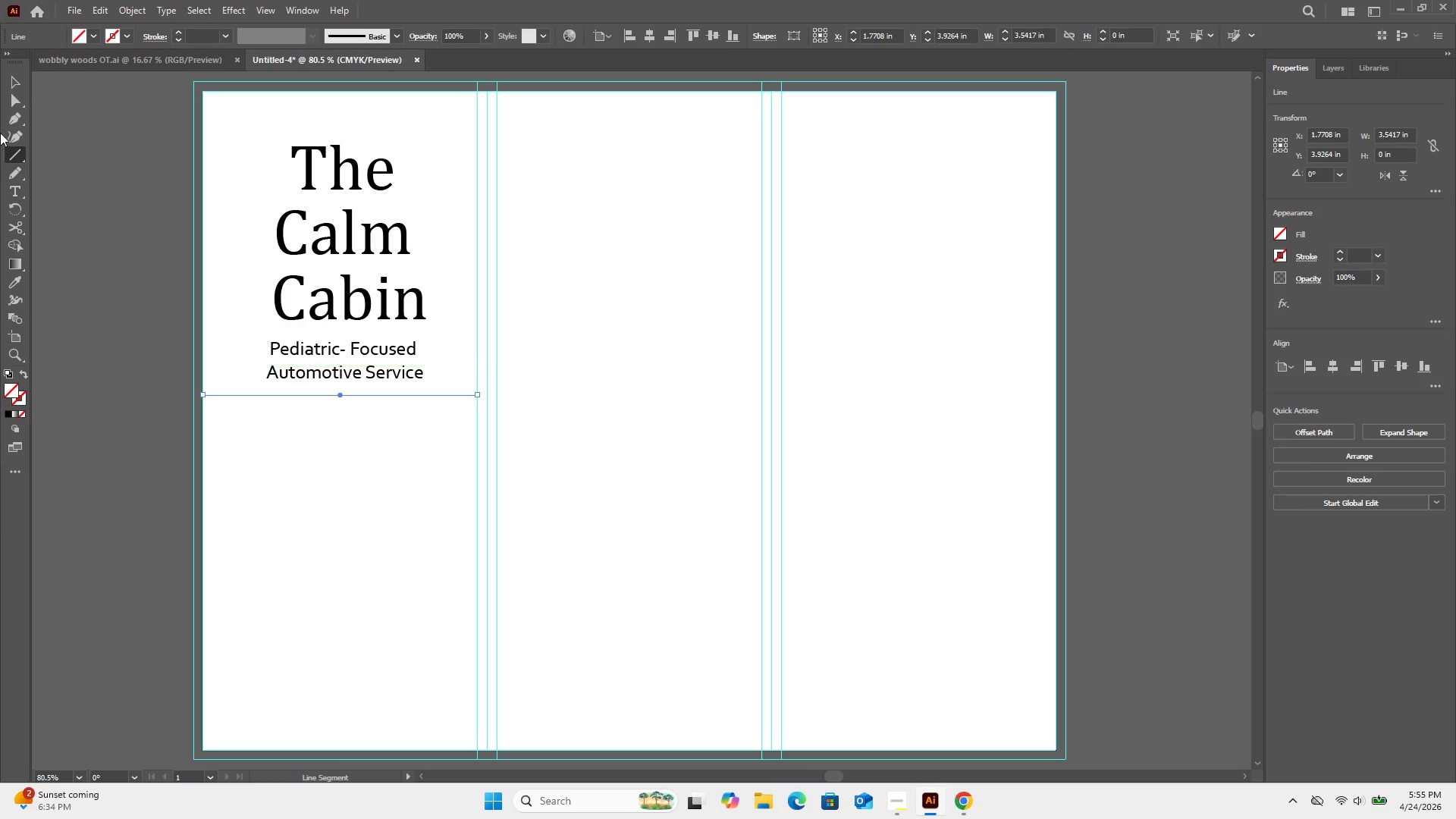 
hold_key(key=ShiftLeft, duration=0.72)
 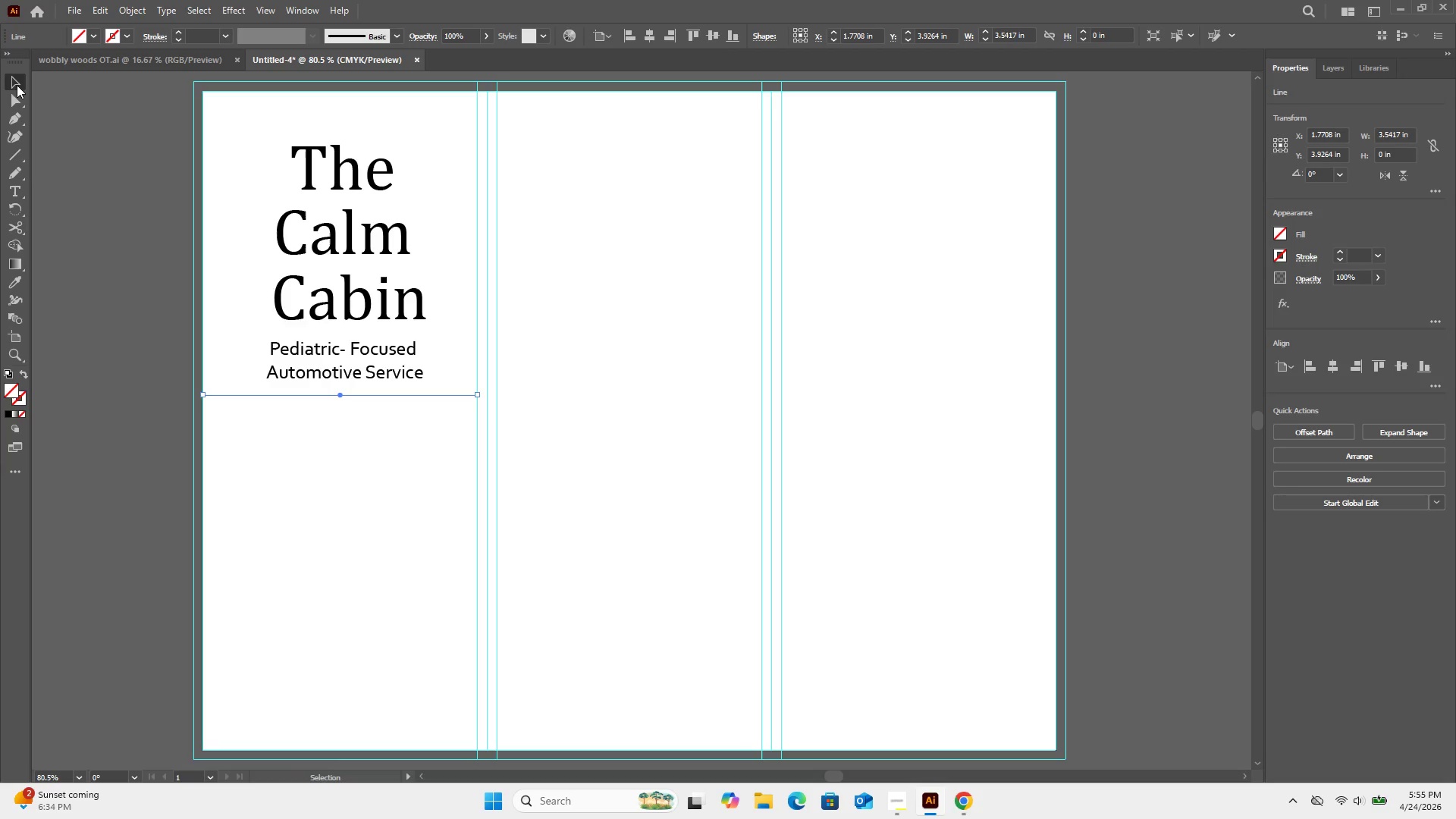 
left_click_drag(start_coordinate=[375, 750], to_coordinate=[374, 744])
 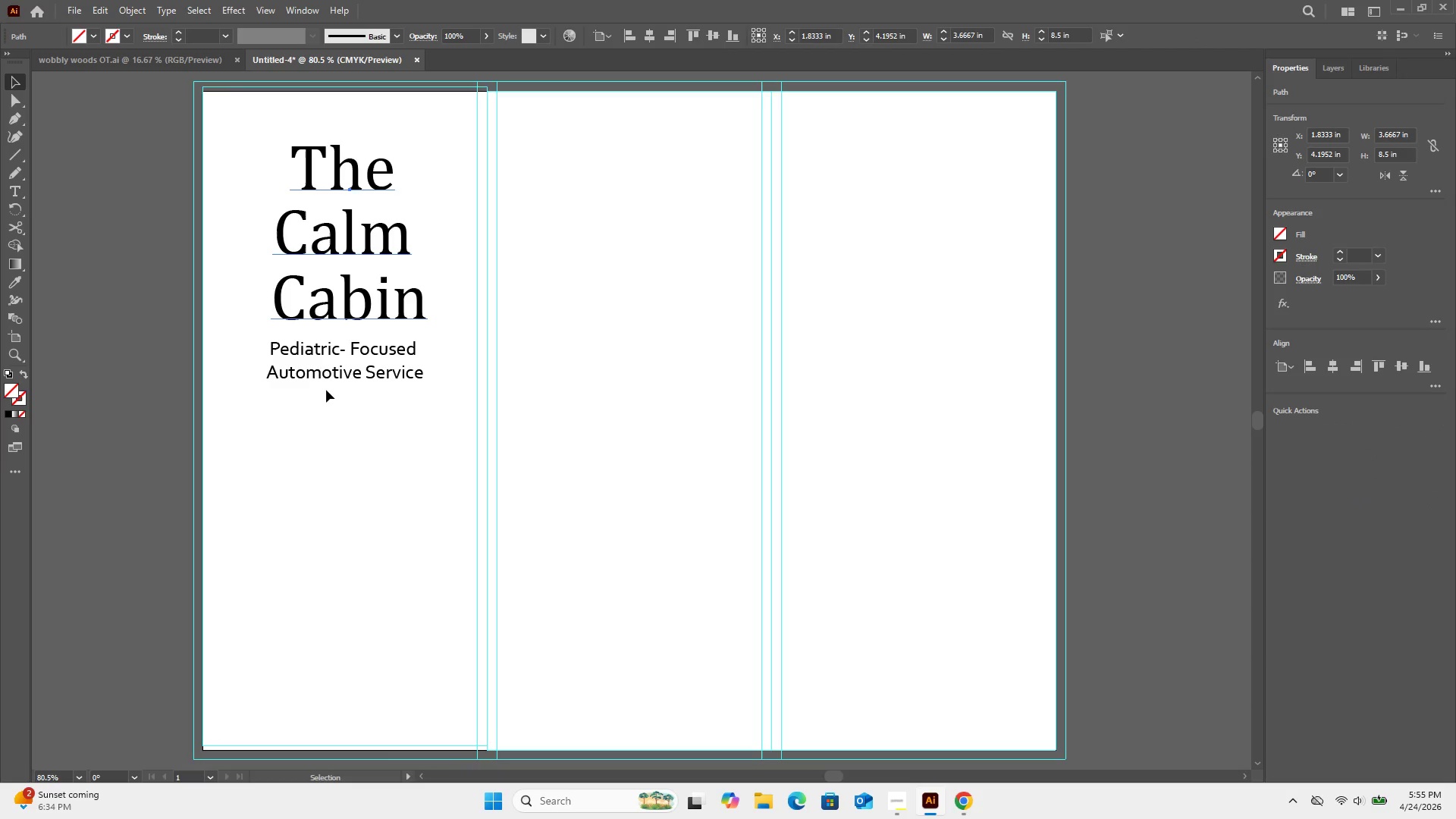 
left_click_drag(start_coordinate=[325, 406], to_coordinate=[325, 423])
 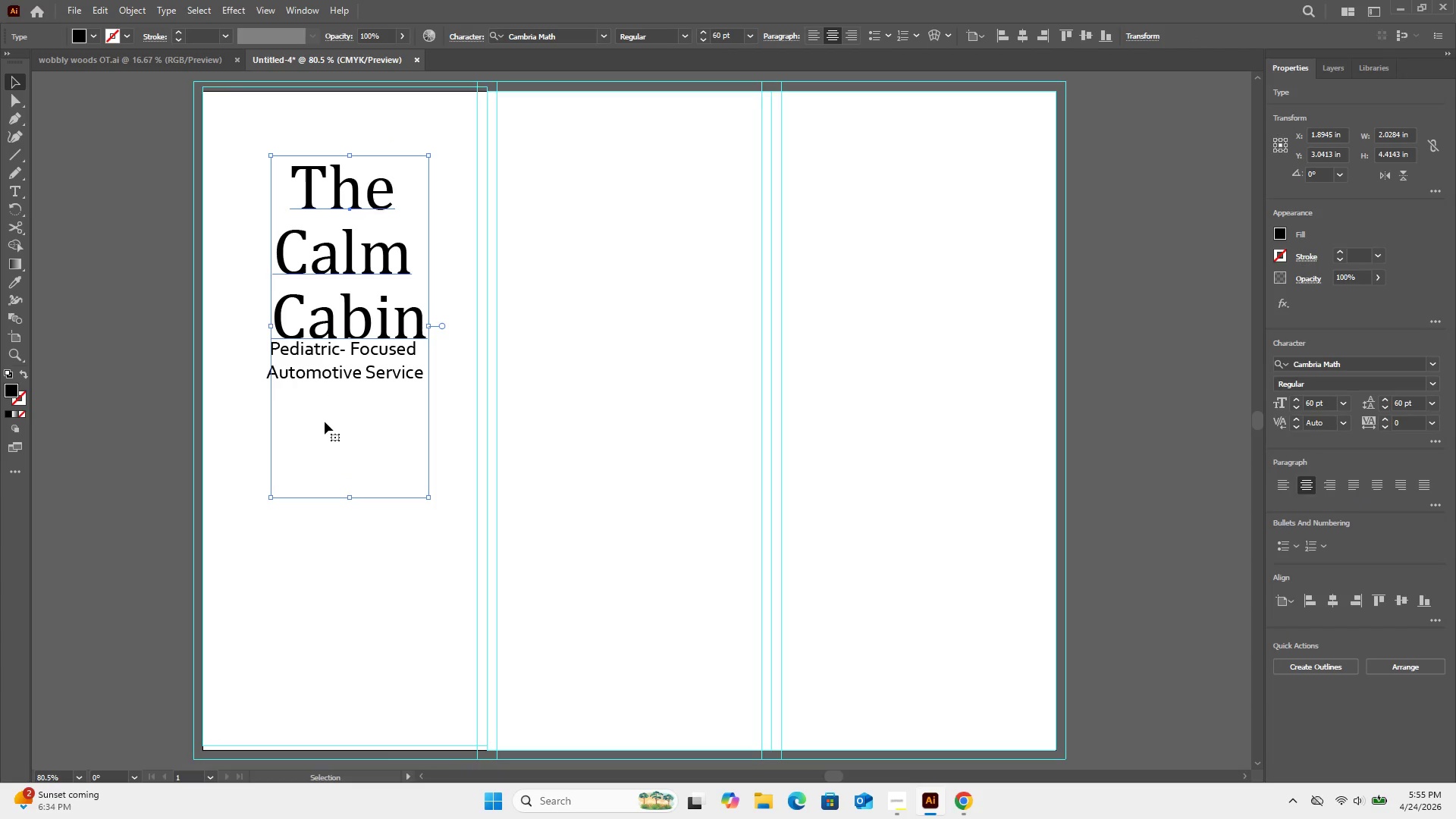 
key(Control+Z)
 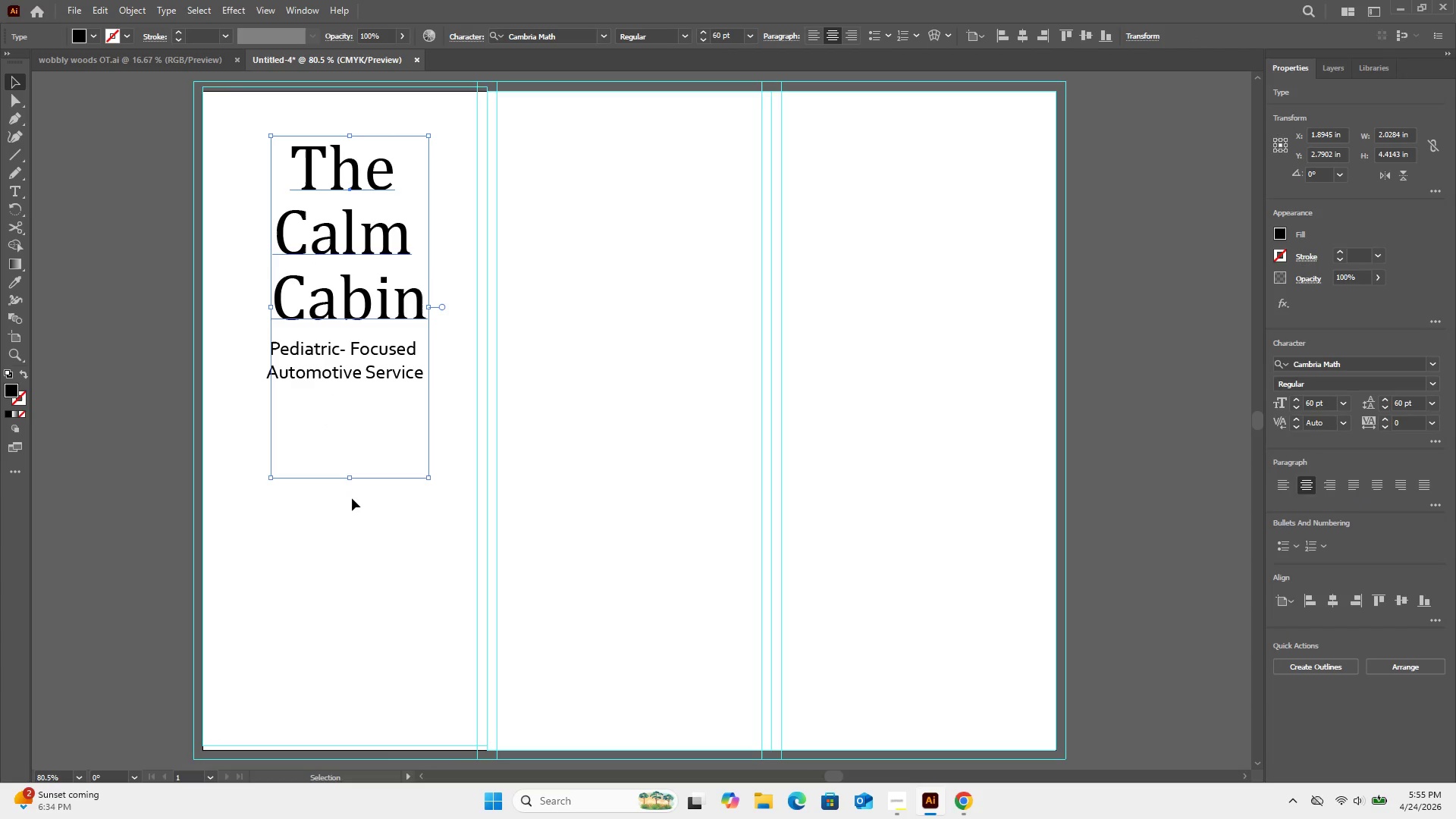 
left_click([352, 498])
 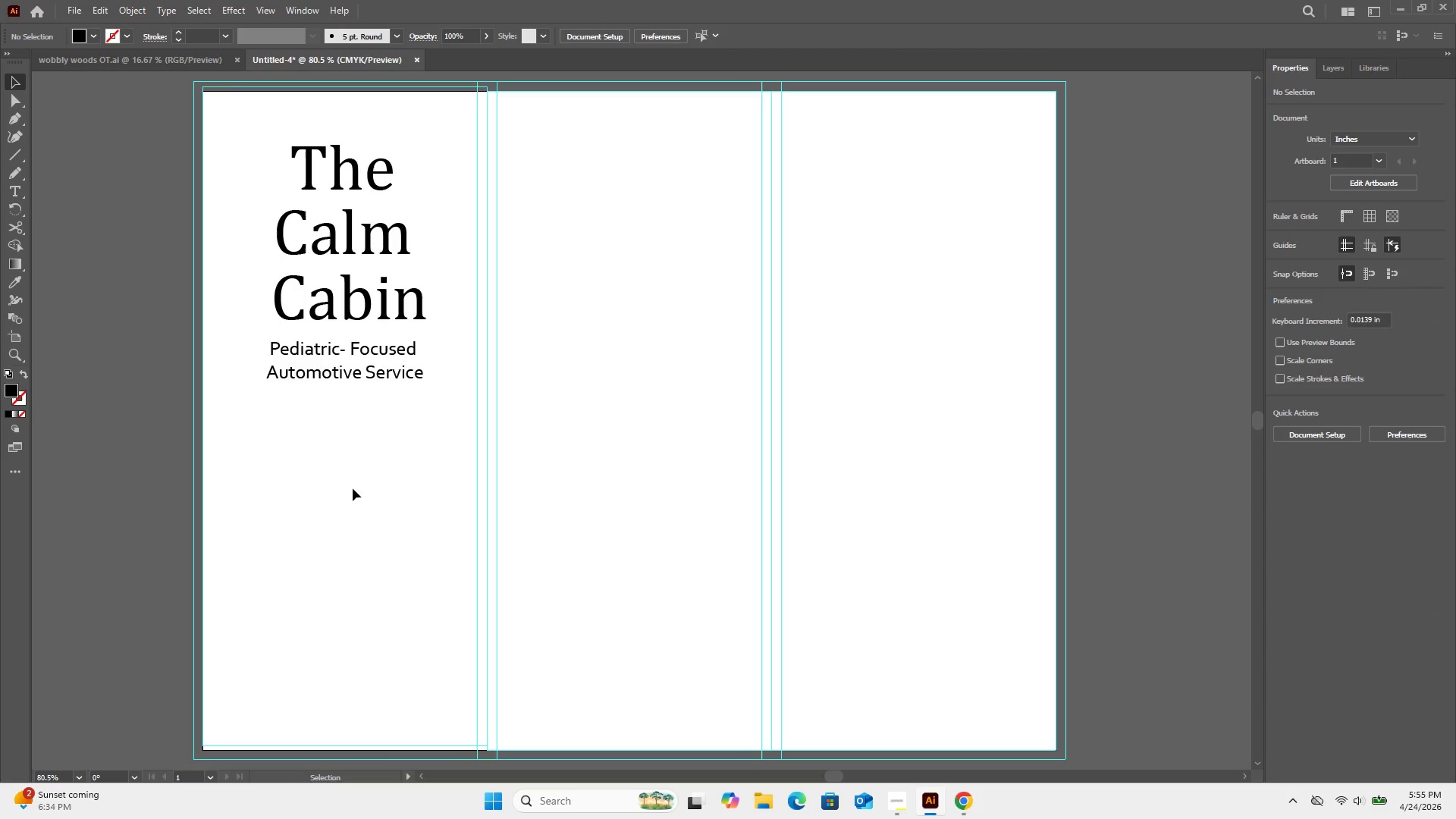 
left_click_drag(start_coordinate=[353, 488], to_coordinate=[303, 388])
 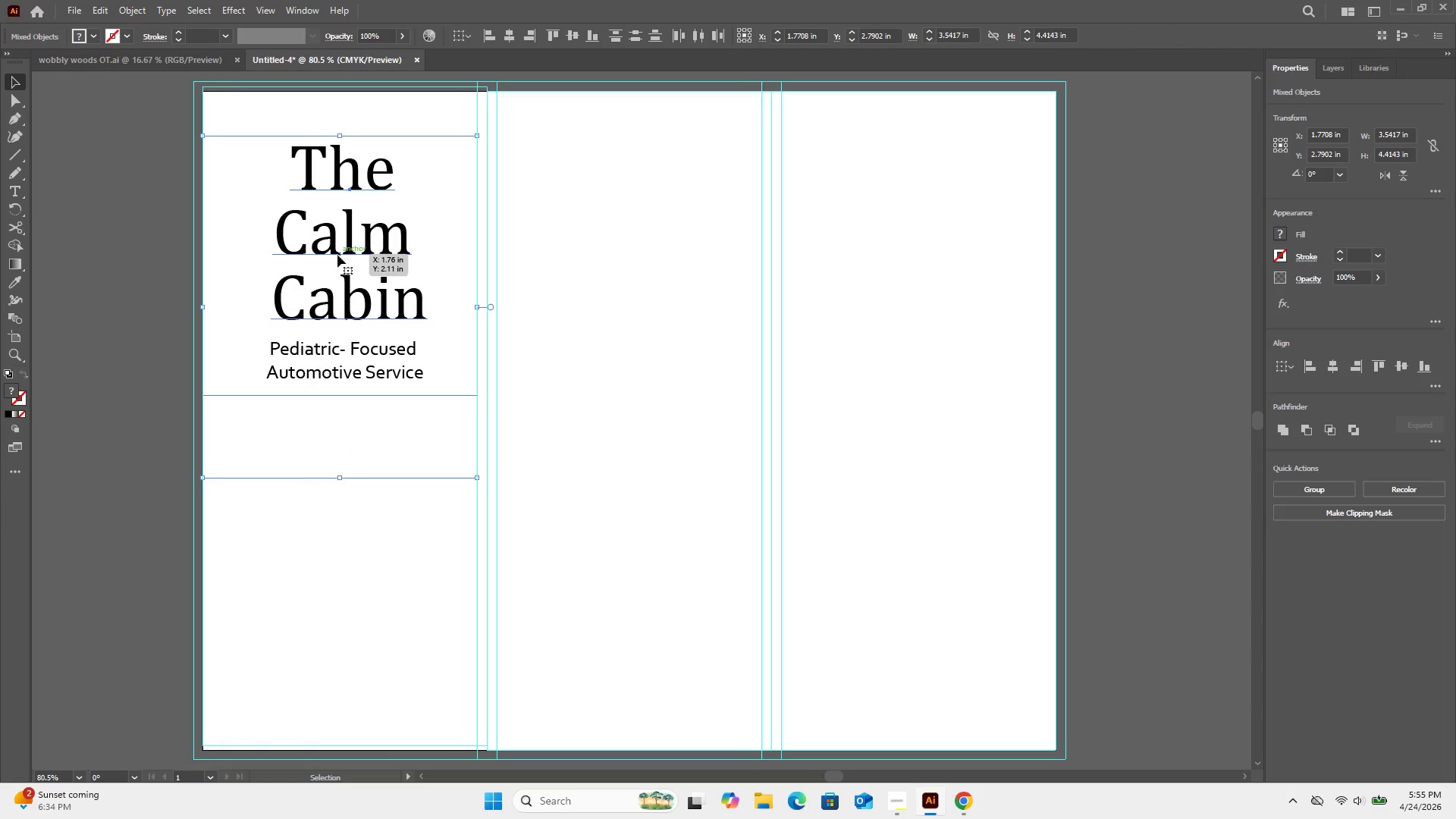 
hold_key(key=ShiftLeft, duration=0.38)
left_click([337, 255])
 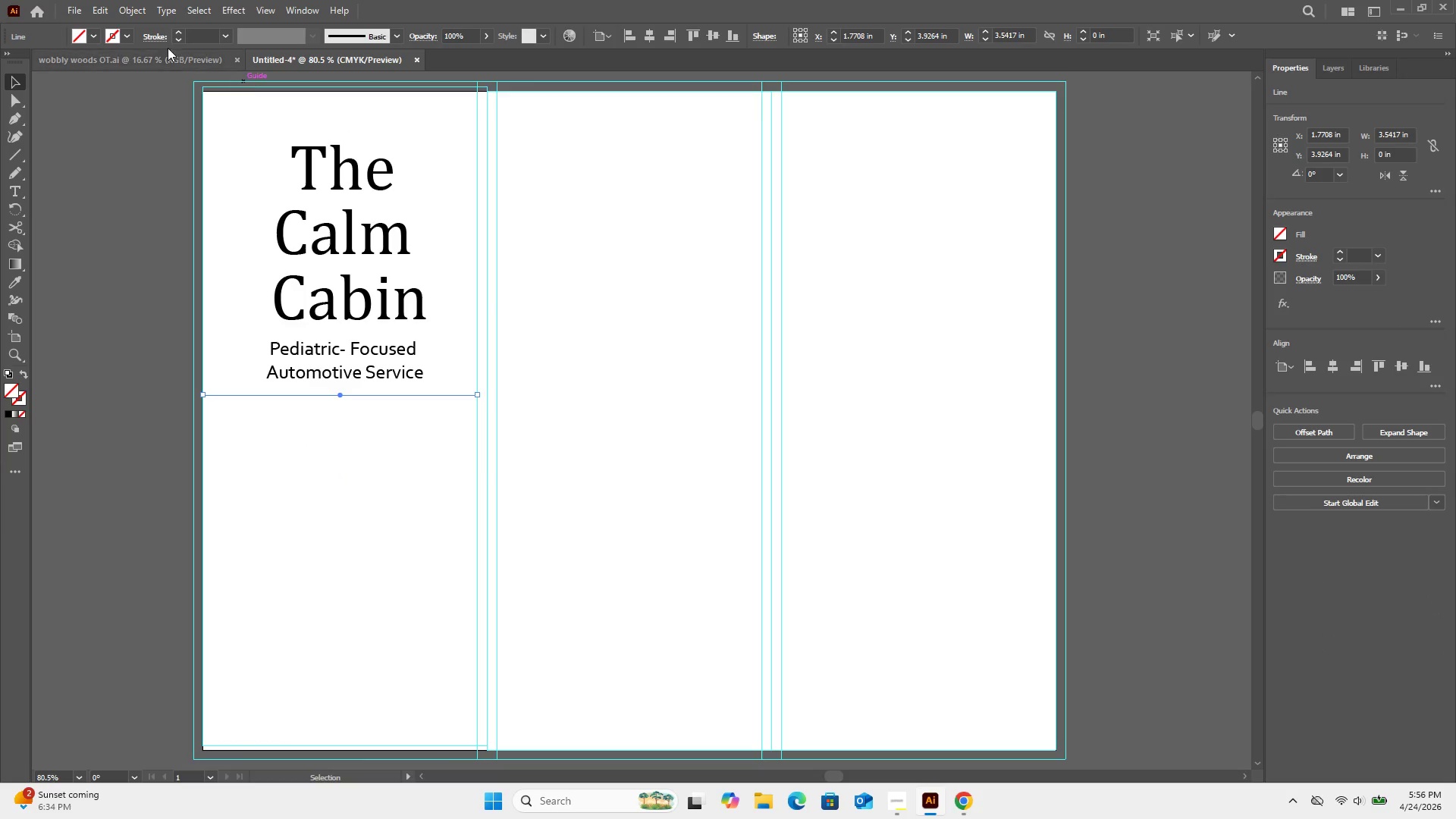 
left_click([129, 43])
 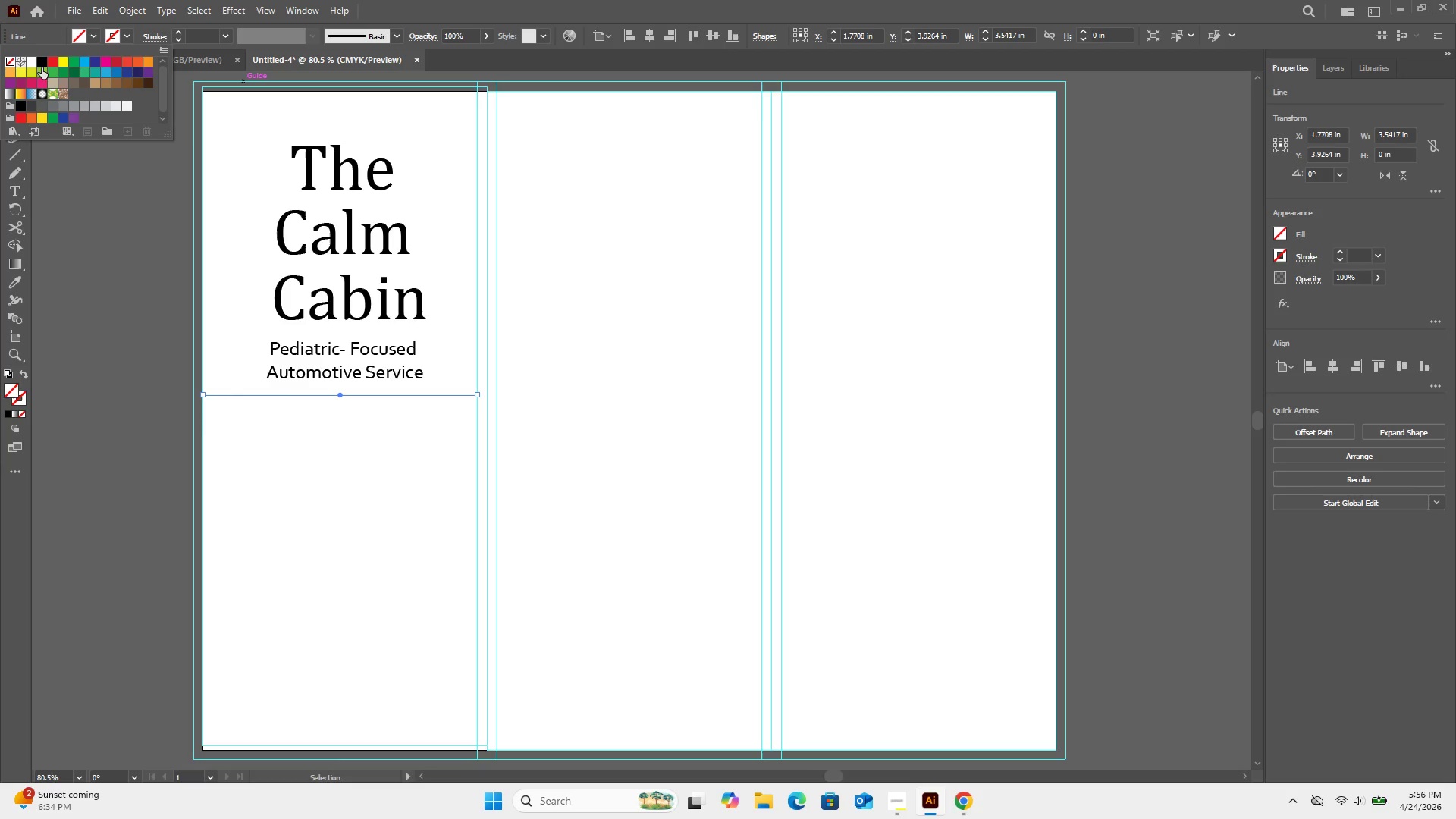 
left_click([43, 67])
 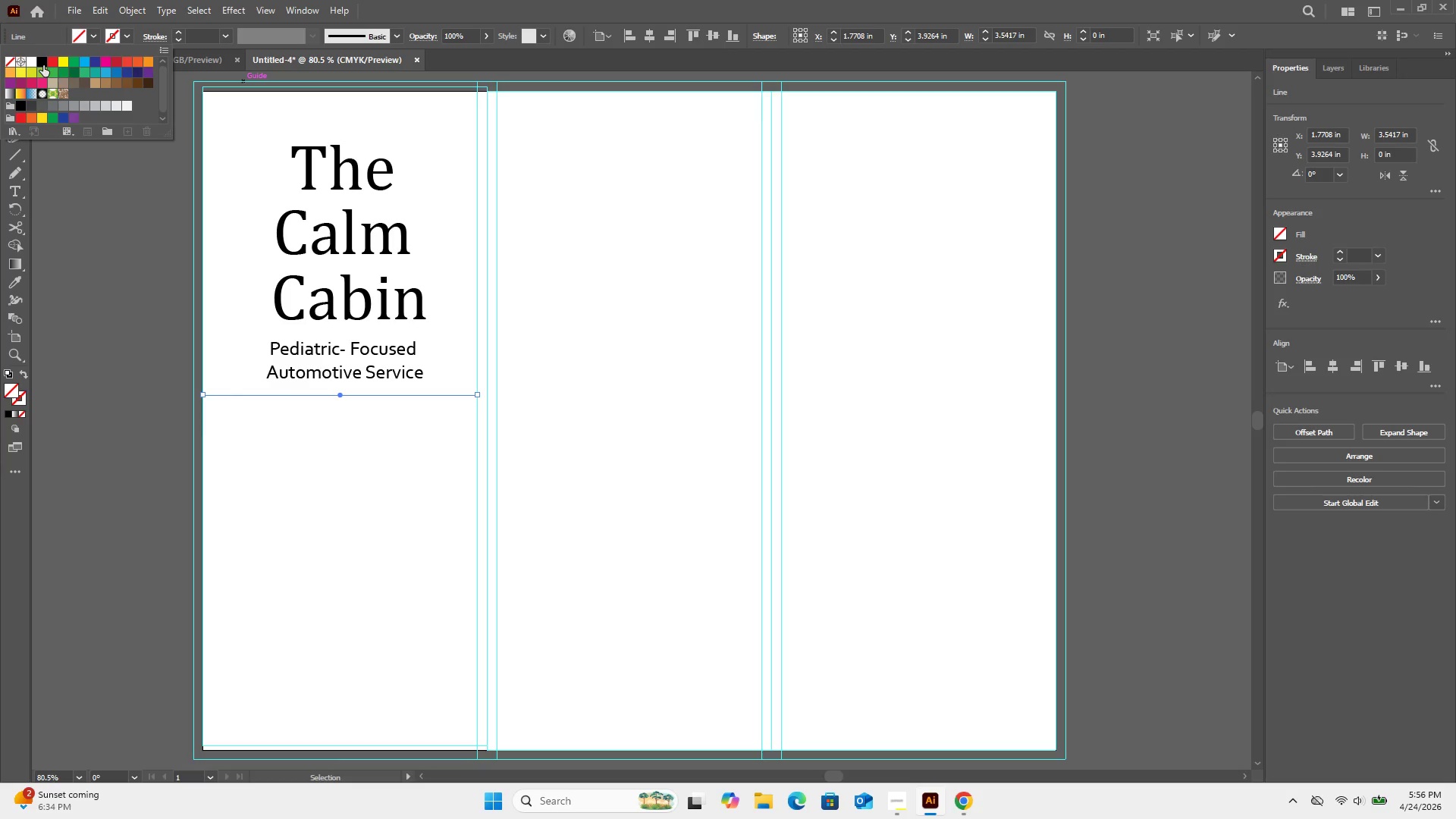 
left_click([43, 65])
 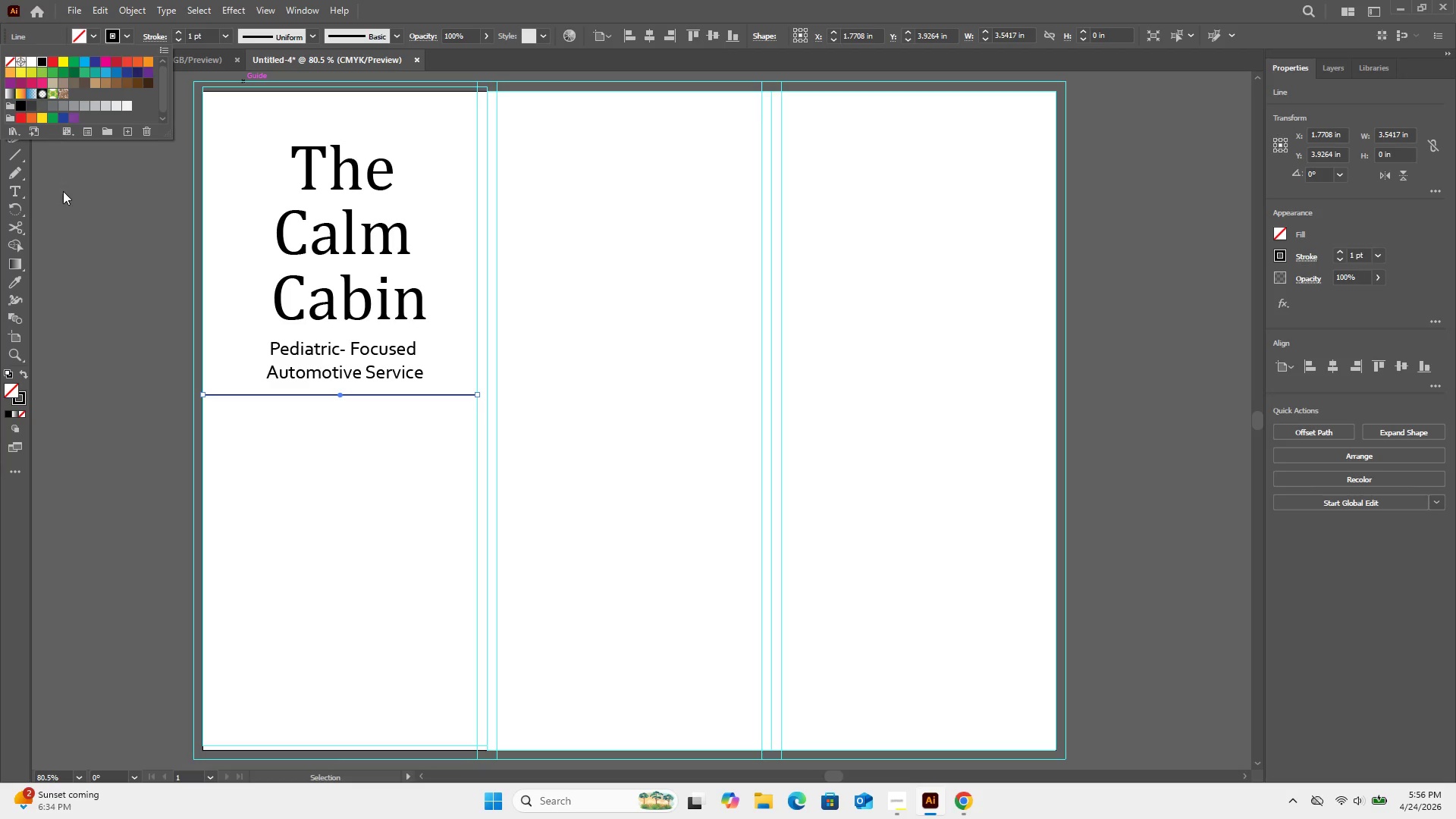 
left_click([63, 191])
 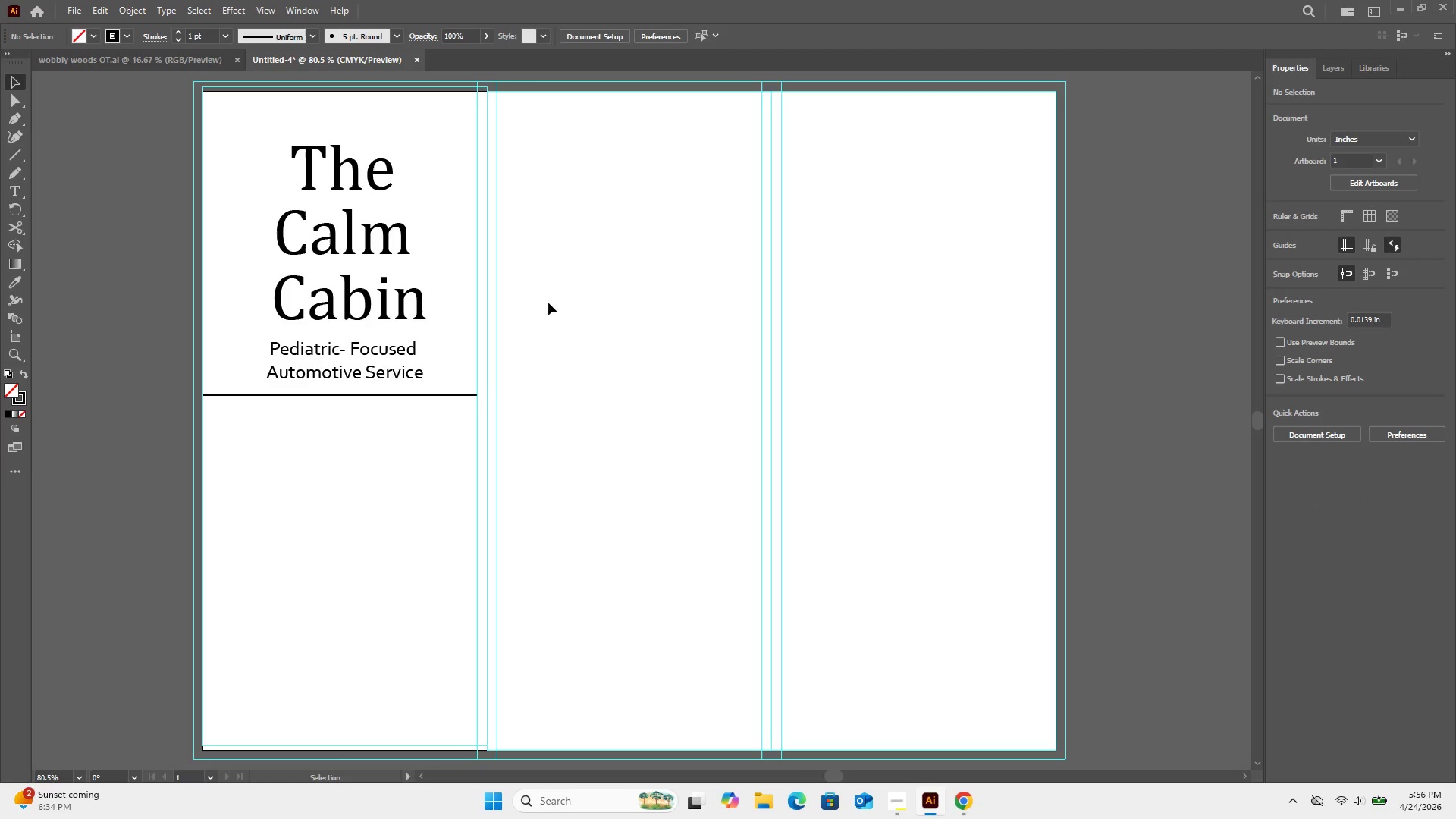 
left_click([388, 278])
 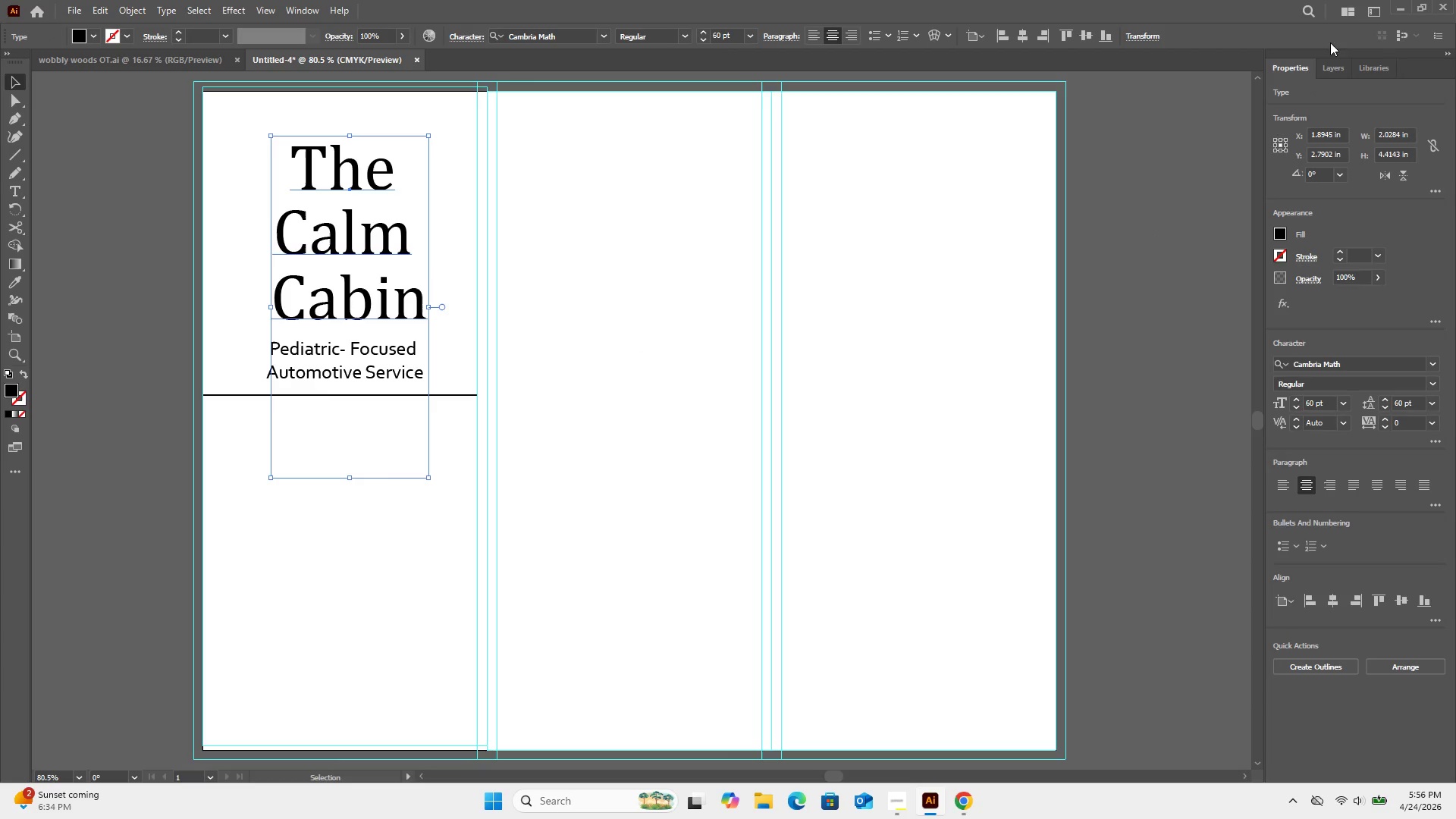 
left_click([1332, 74])
 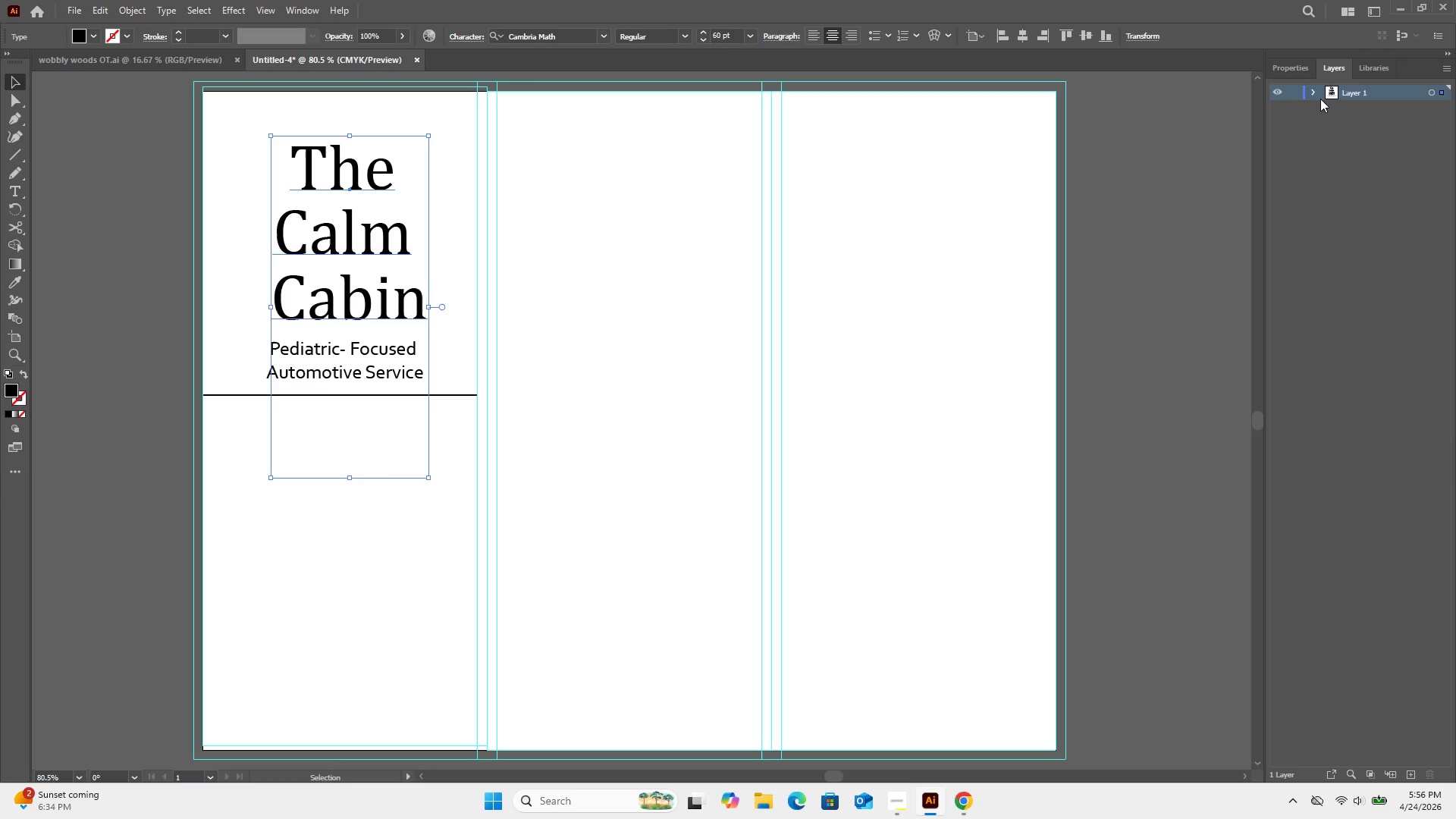 
left_click([1317, 96])
 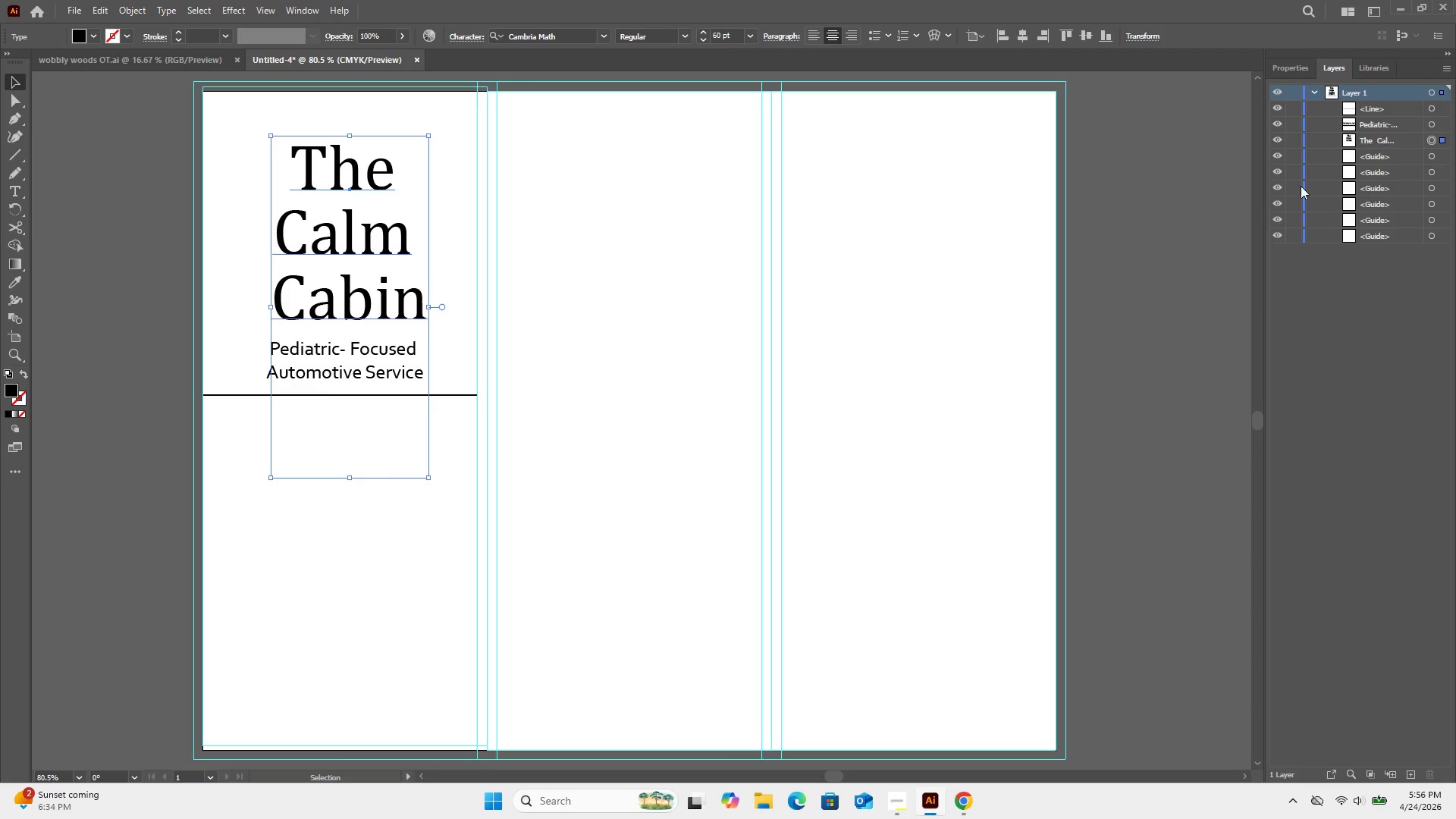 
left_click([1287, 140])
 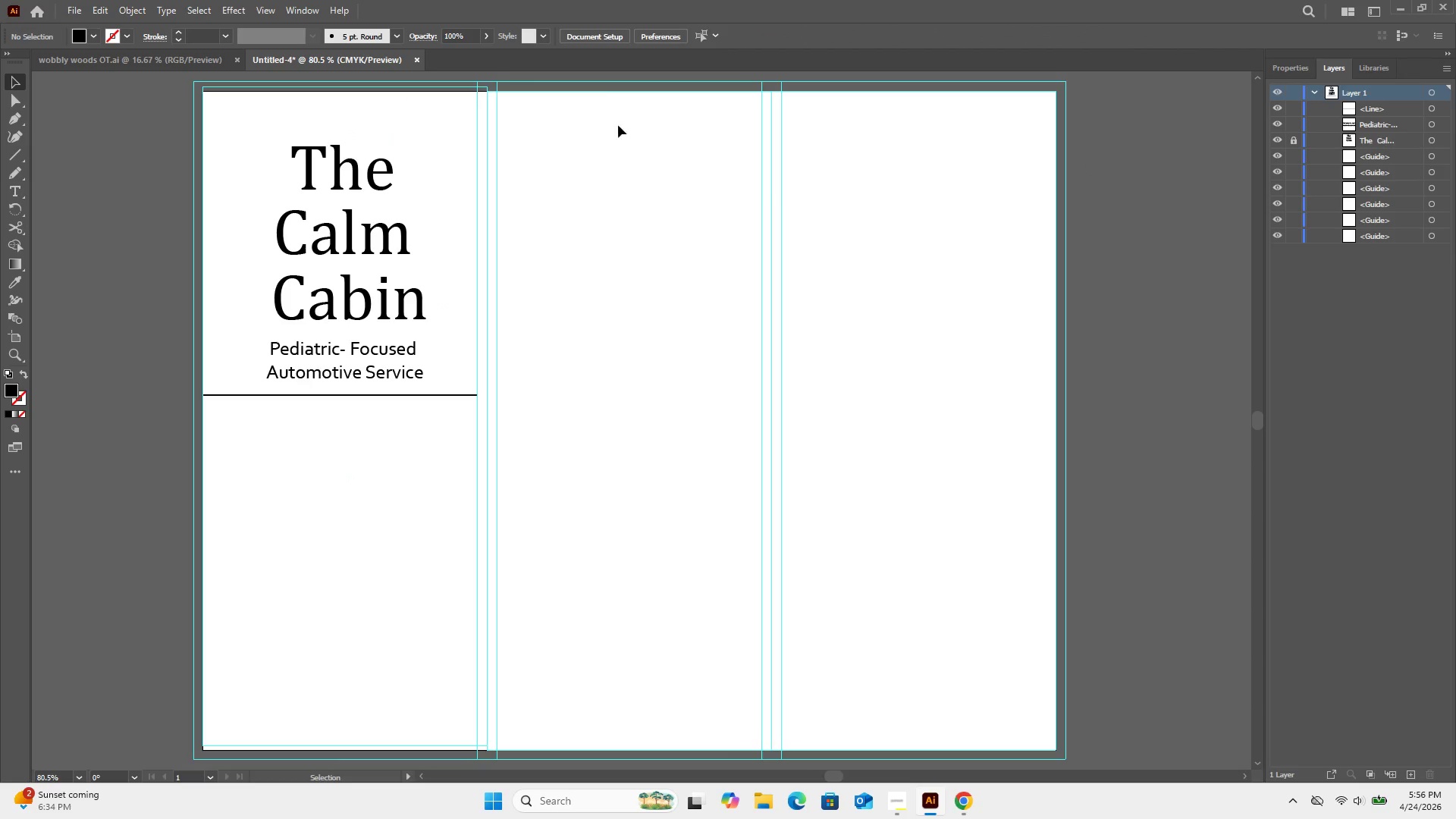 
left_click([71, 1])
 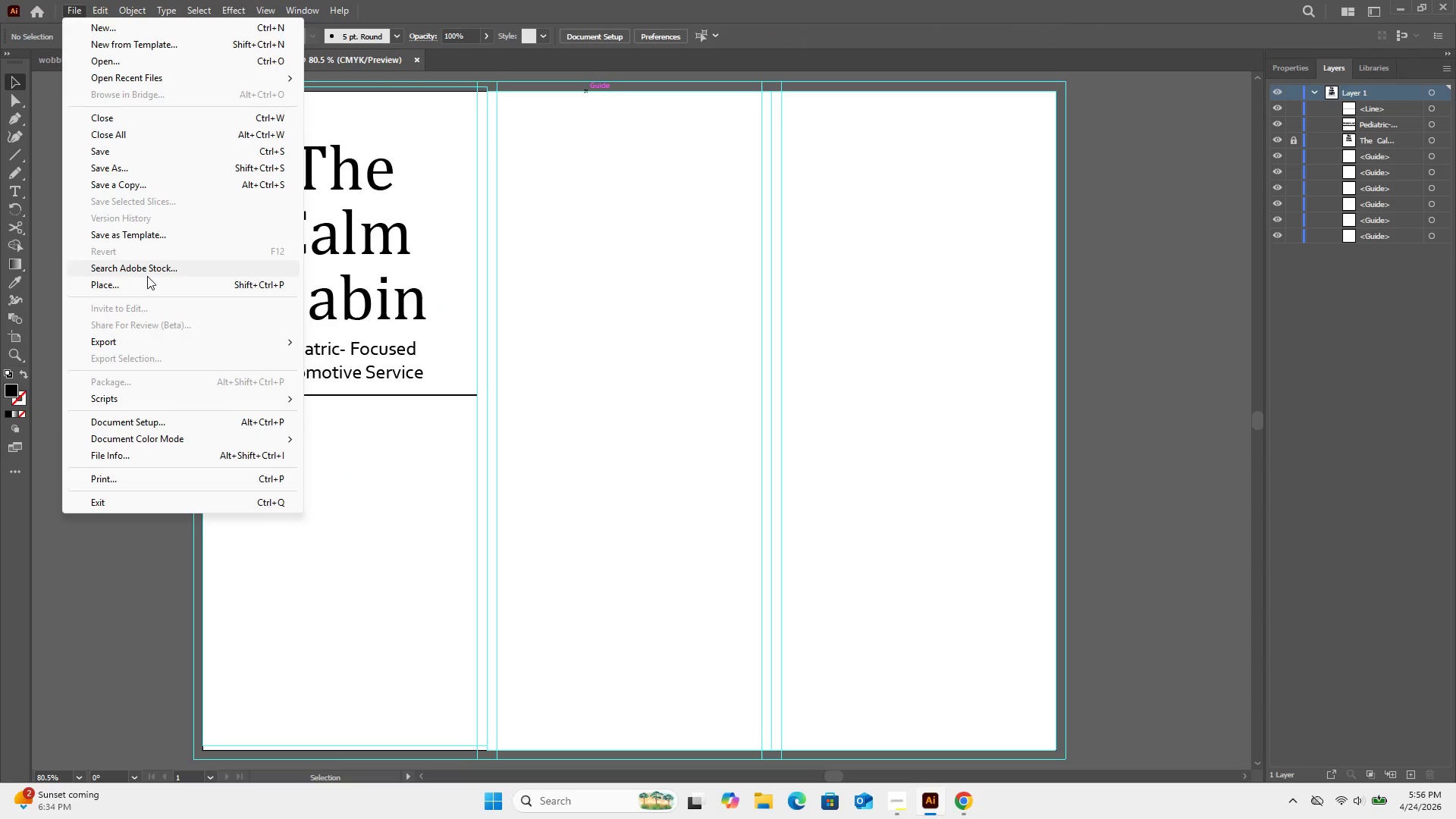 
left_click([149, 284])
 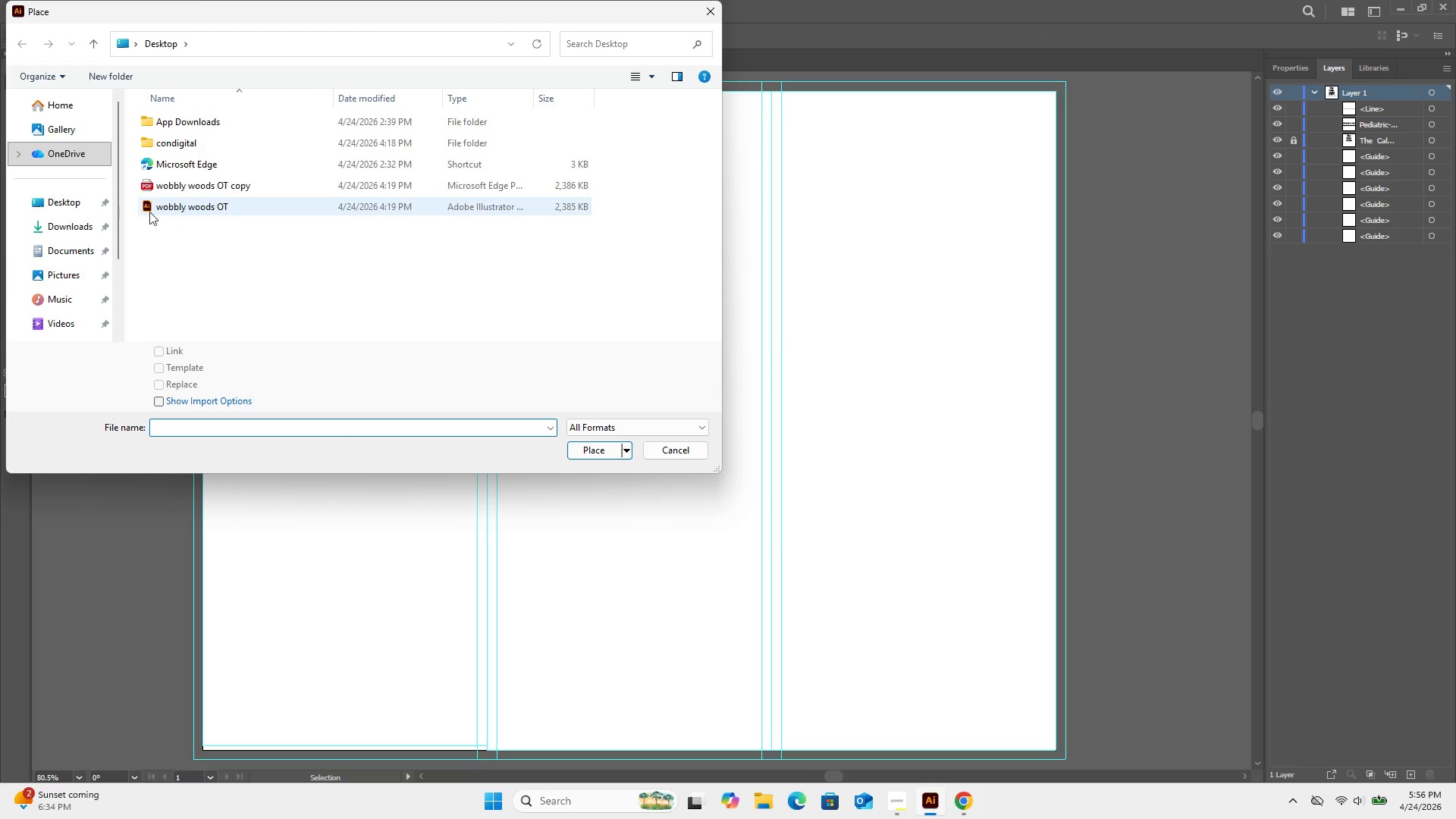 
left_click([73, 230])
 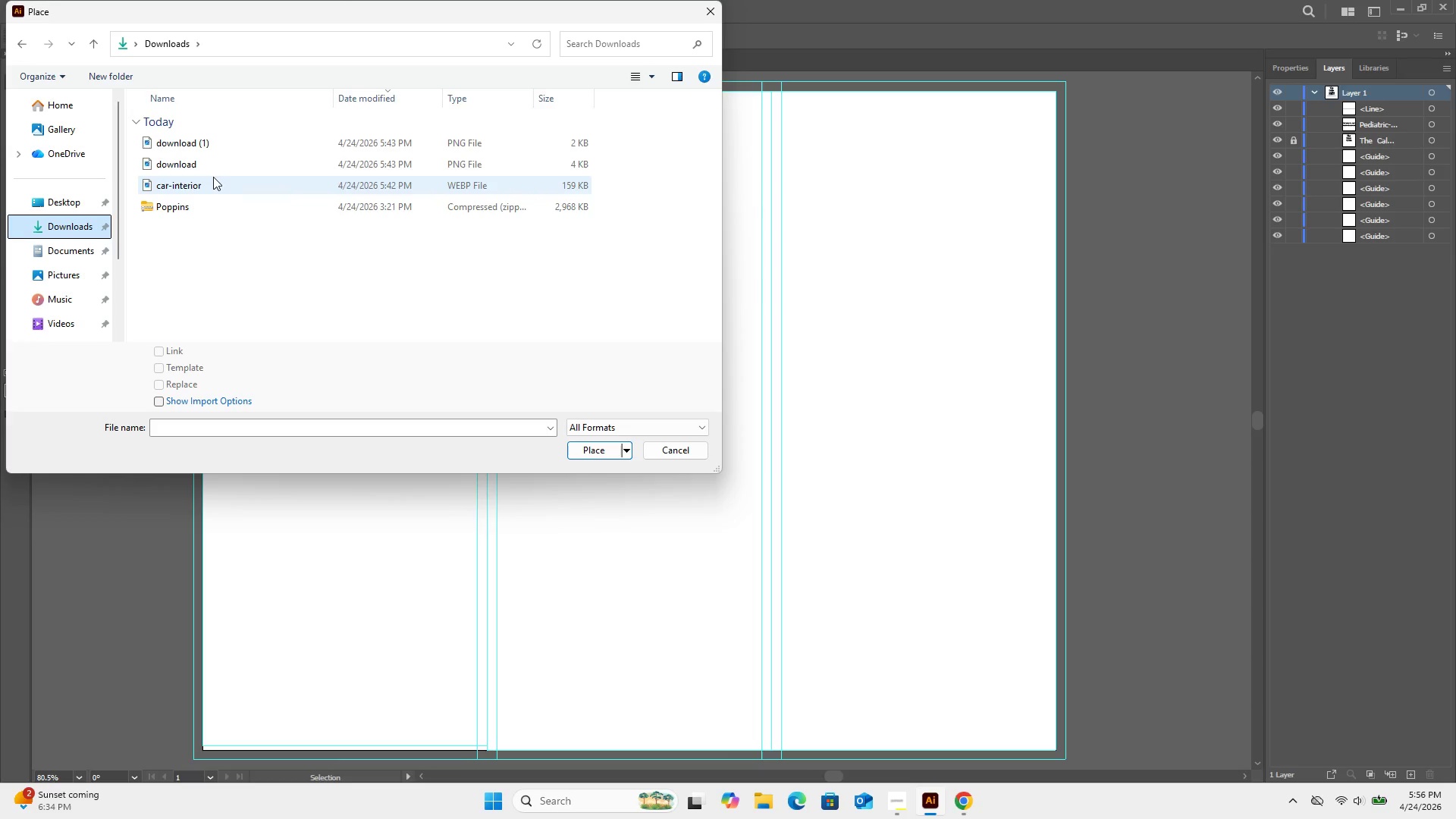 
double_click([209, 182])
 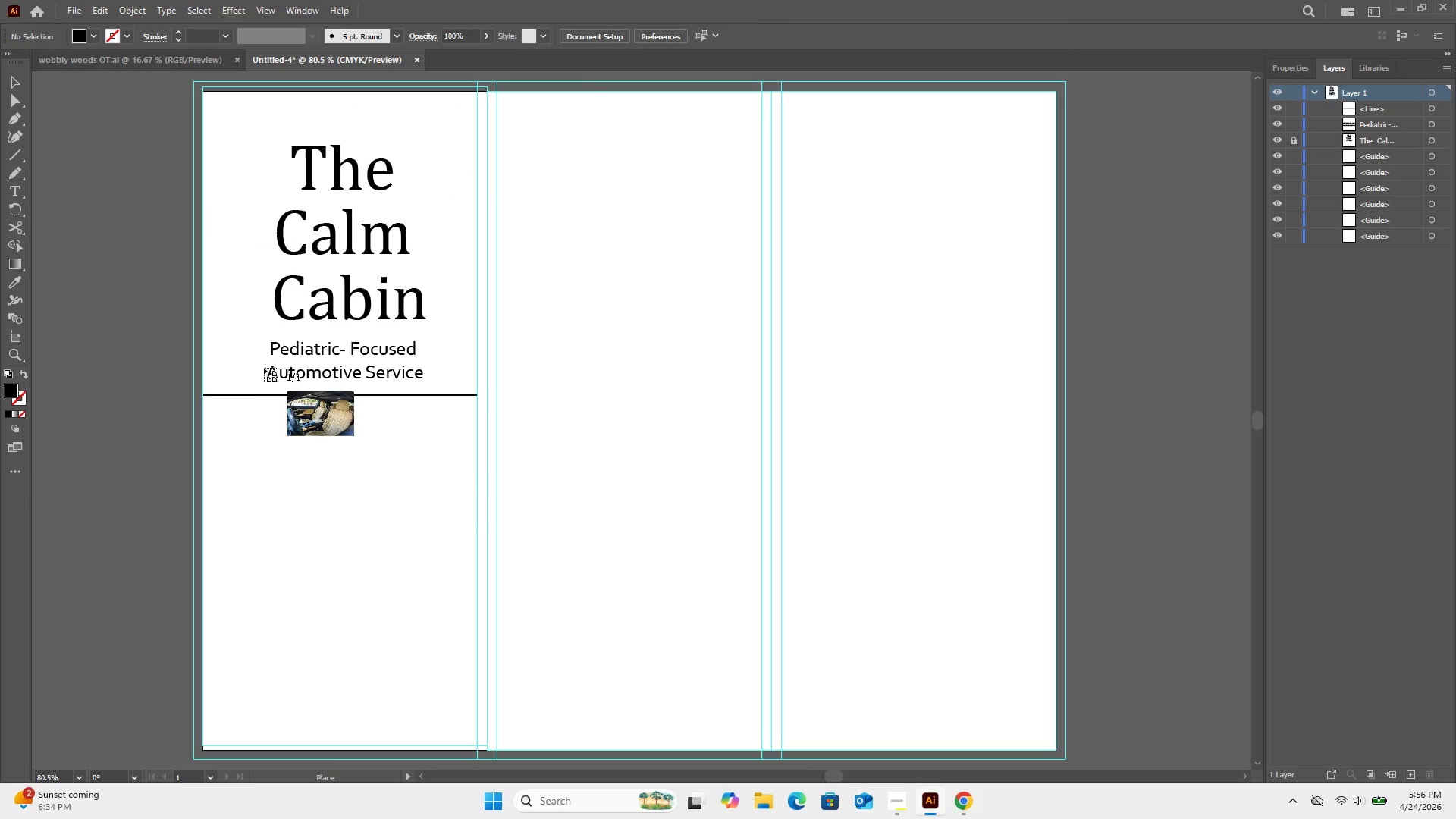 
left_click_drag(start_coordinate=[263, 429], to_coordinate=[509, 659])
 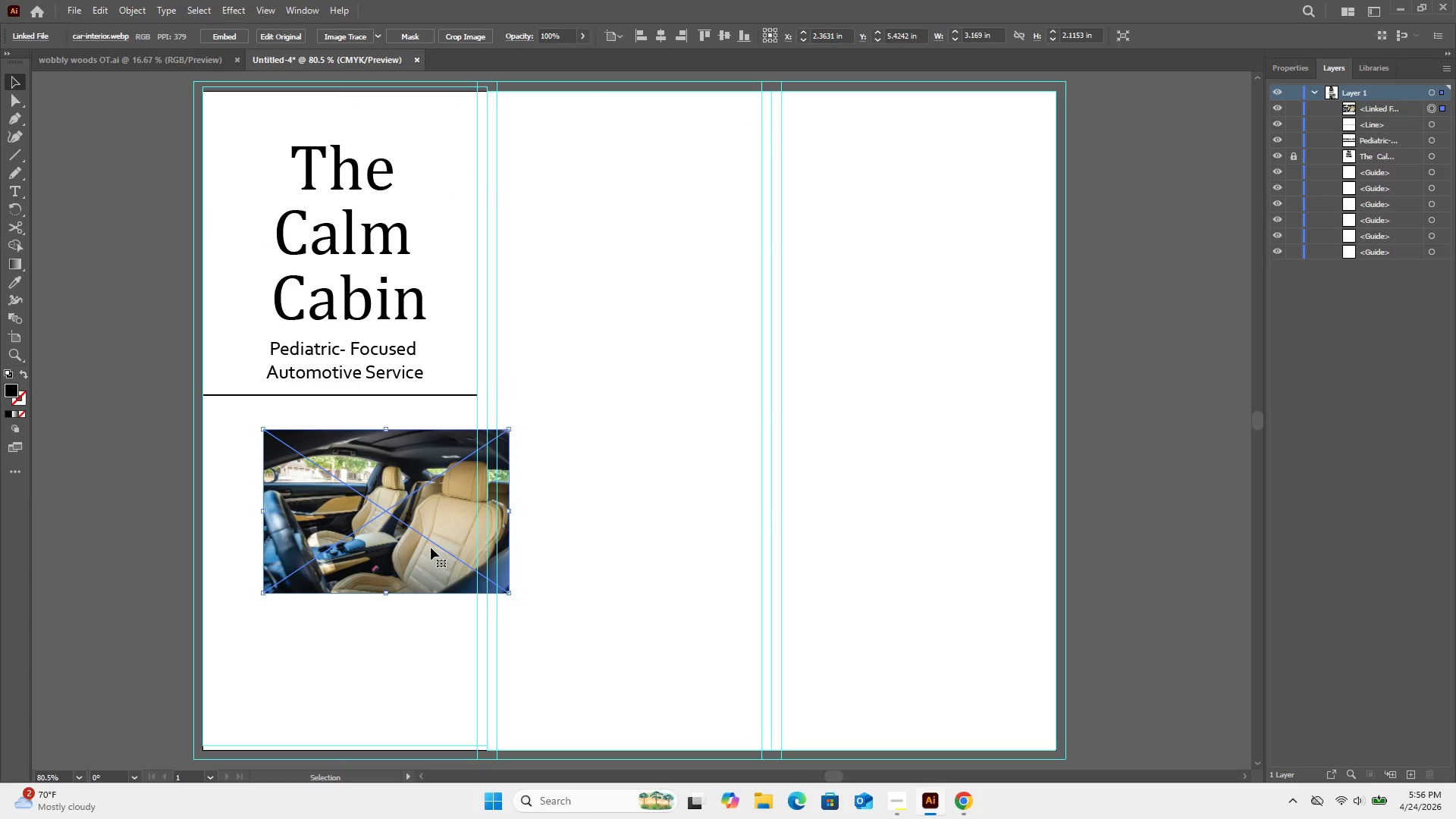 
left_click_drag(start_coordinate=[431, 548], to_coordinate=[389, 561])
 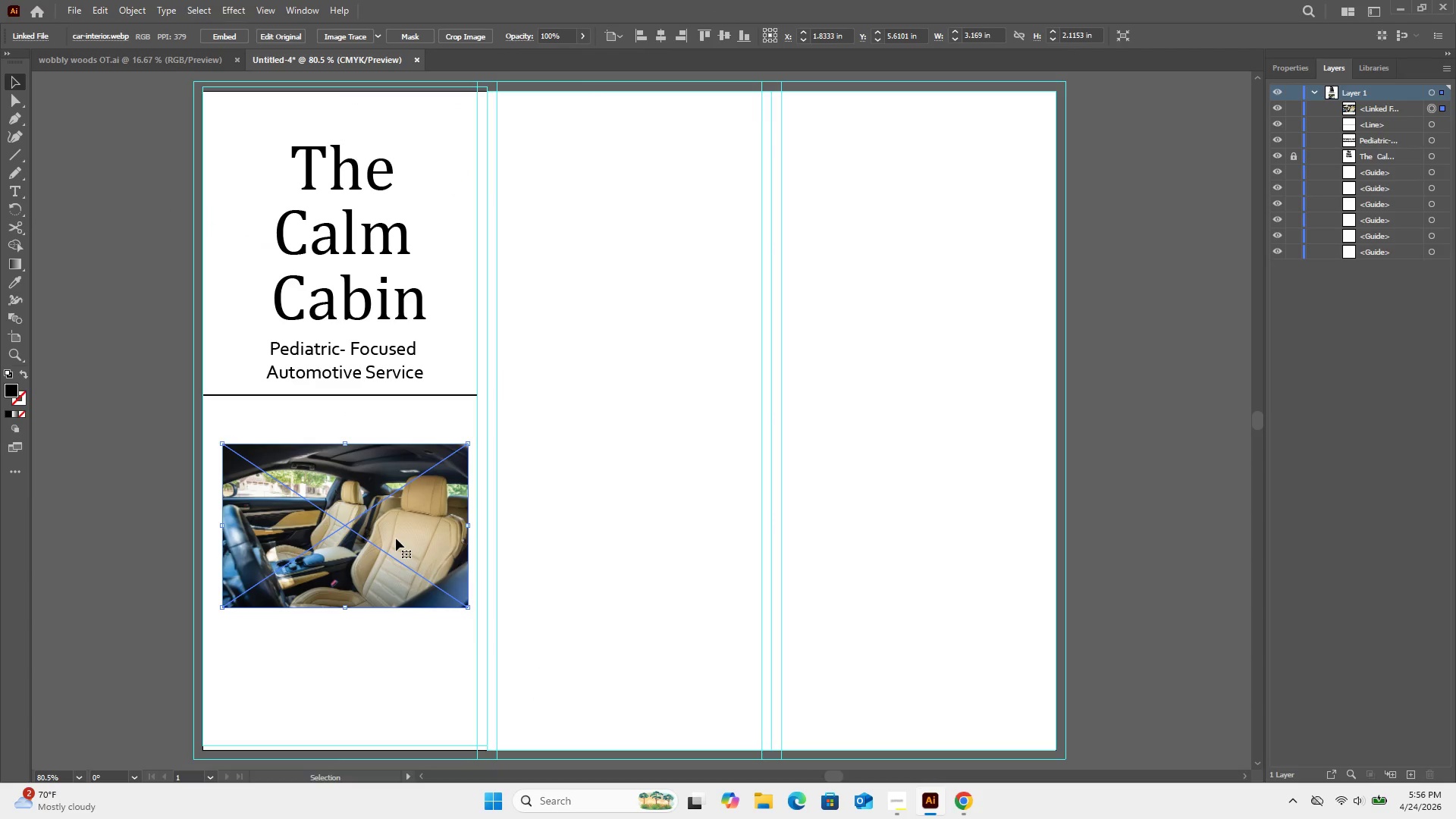 
left_click([394, 538])
 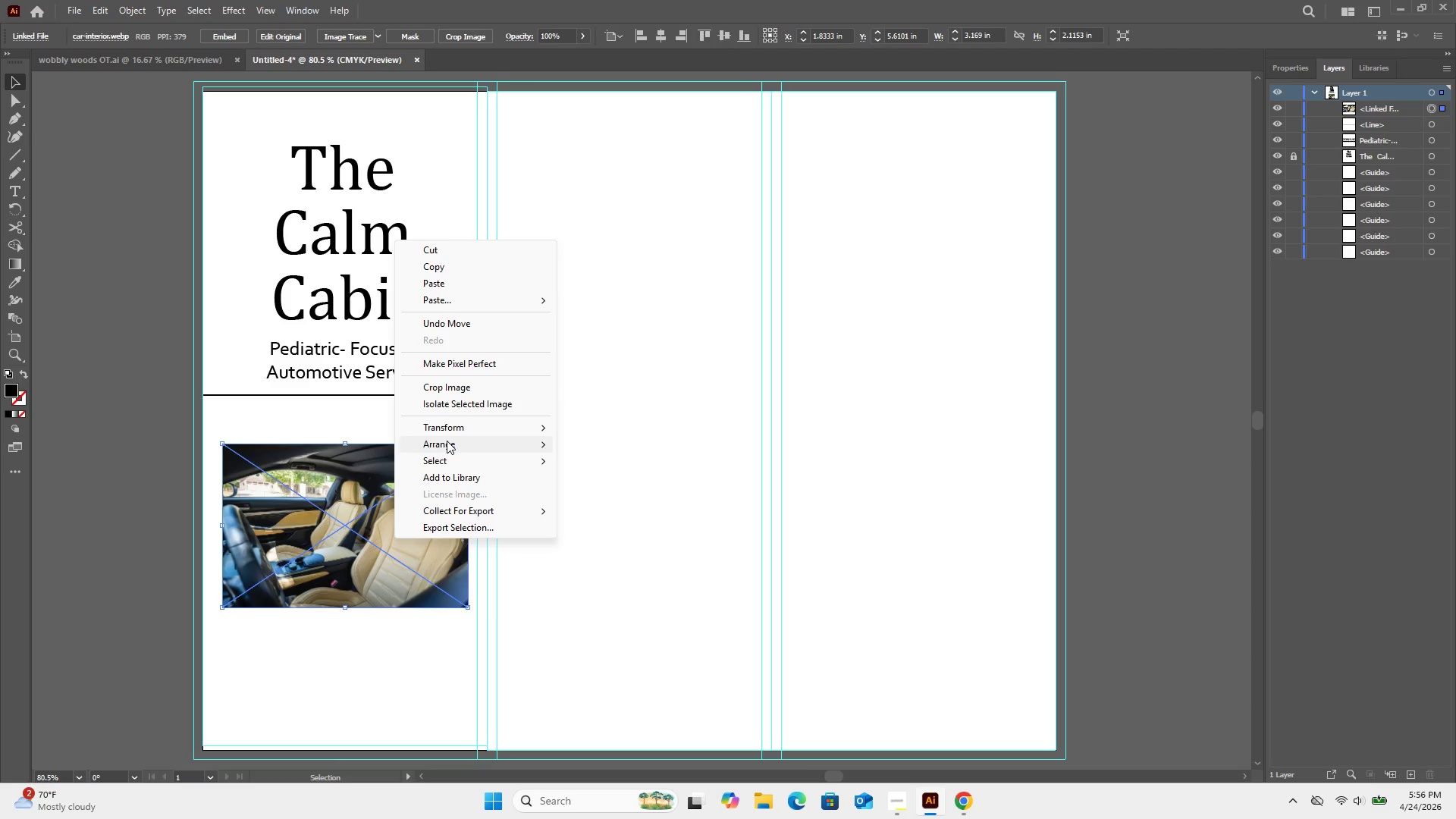 
right_click([394, 538])
 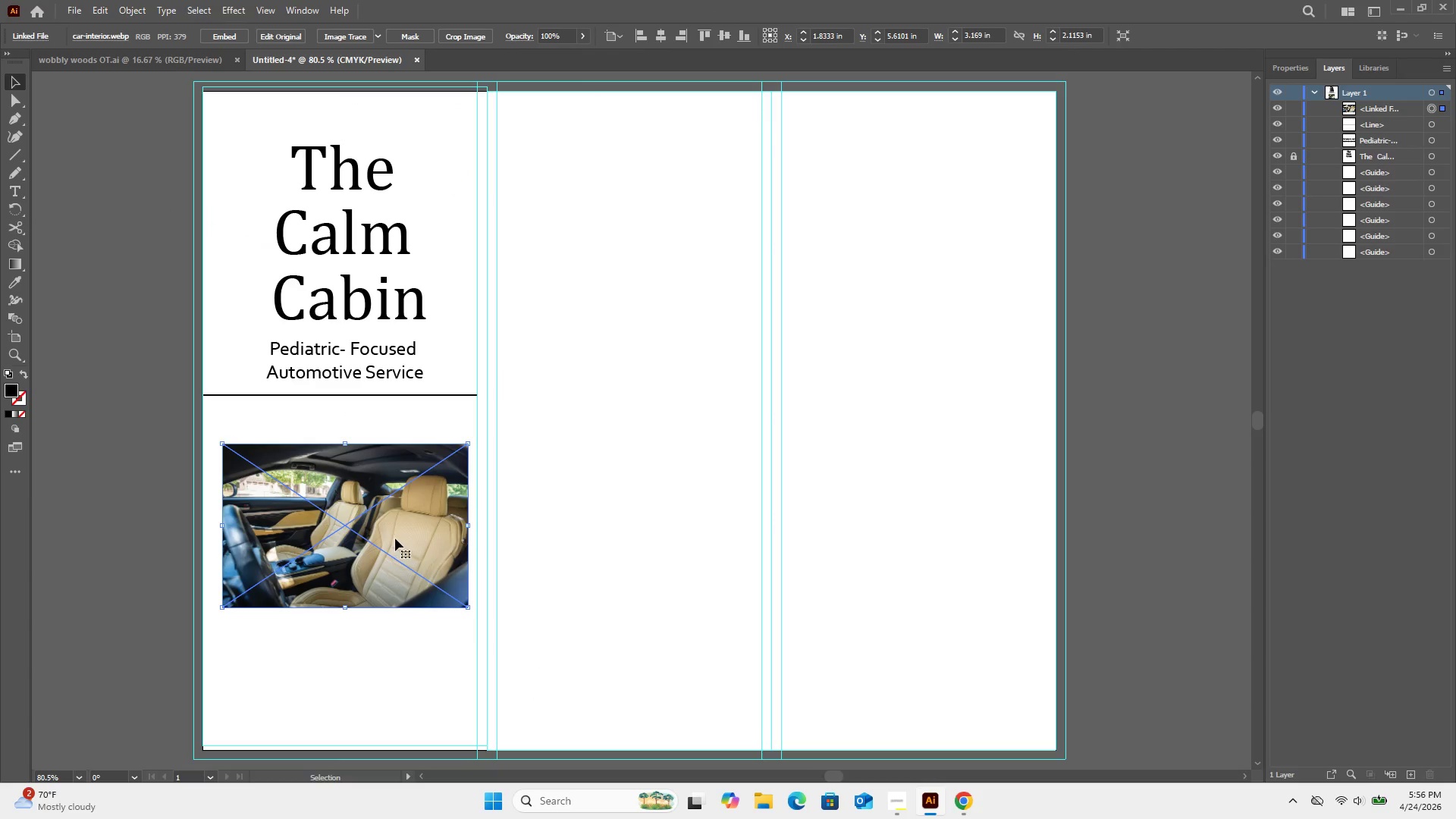 
mouse_move([448, 453])
 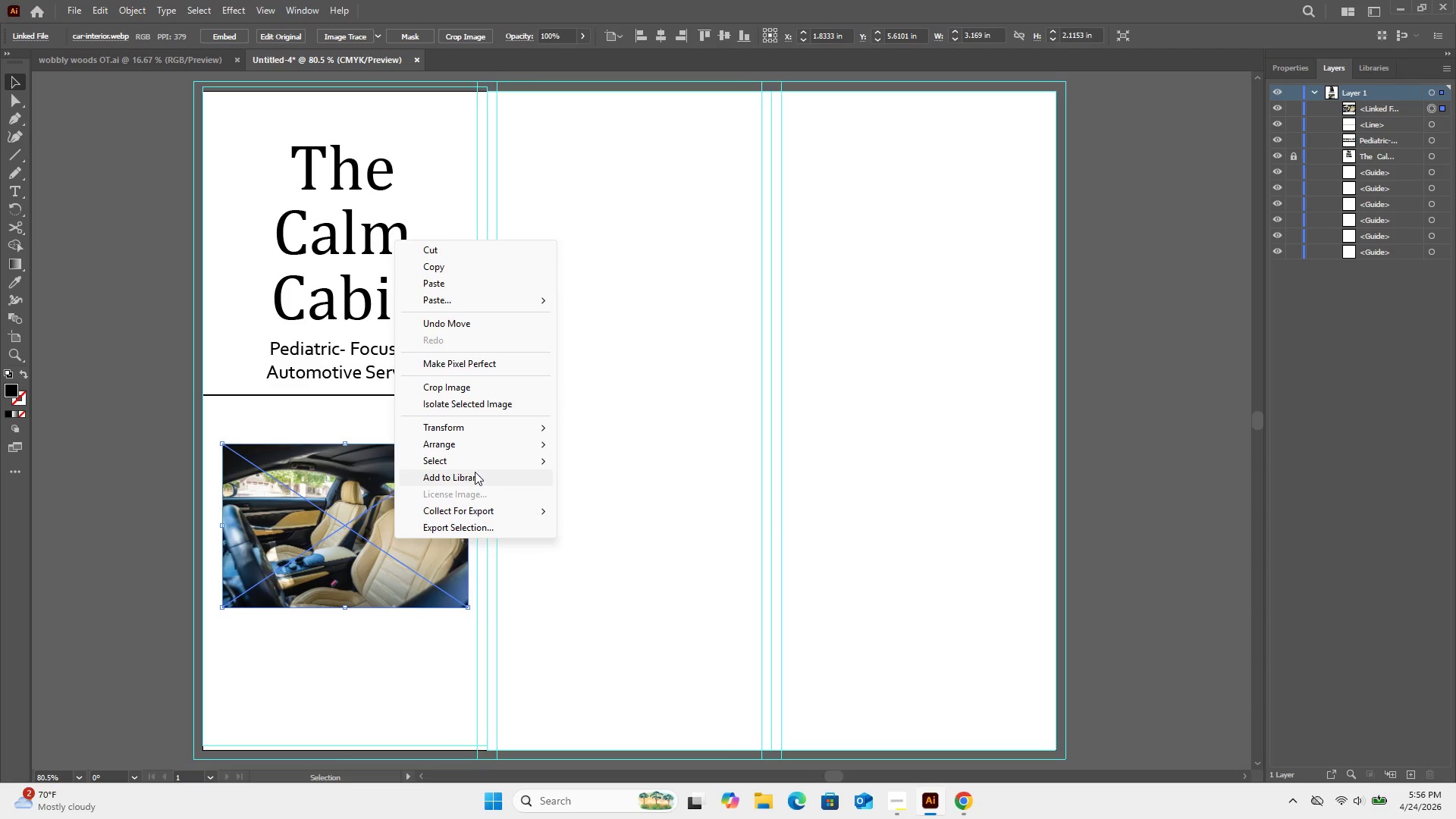 
left_click([478, 434])
 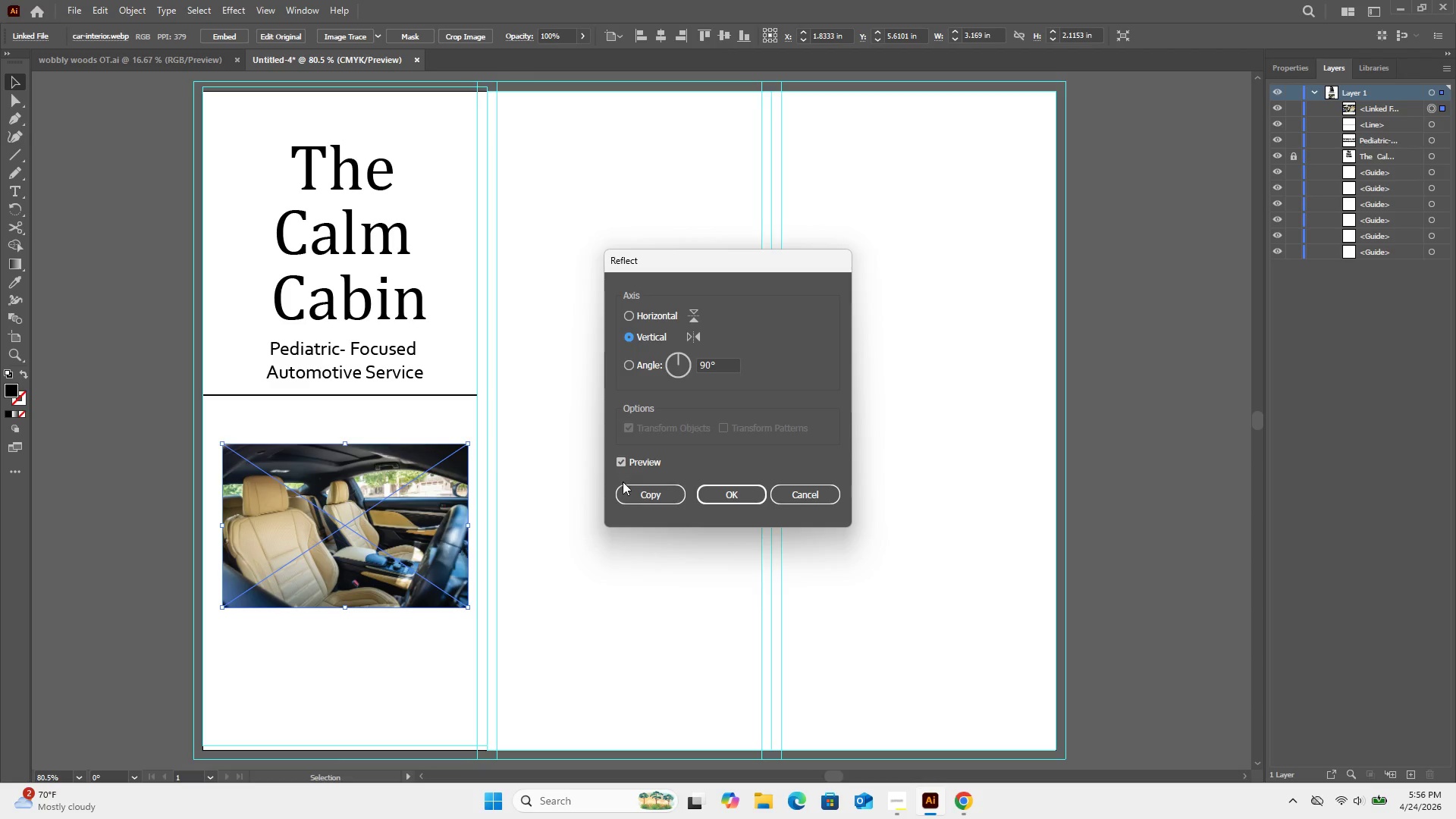 
left_click([729, 492])
 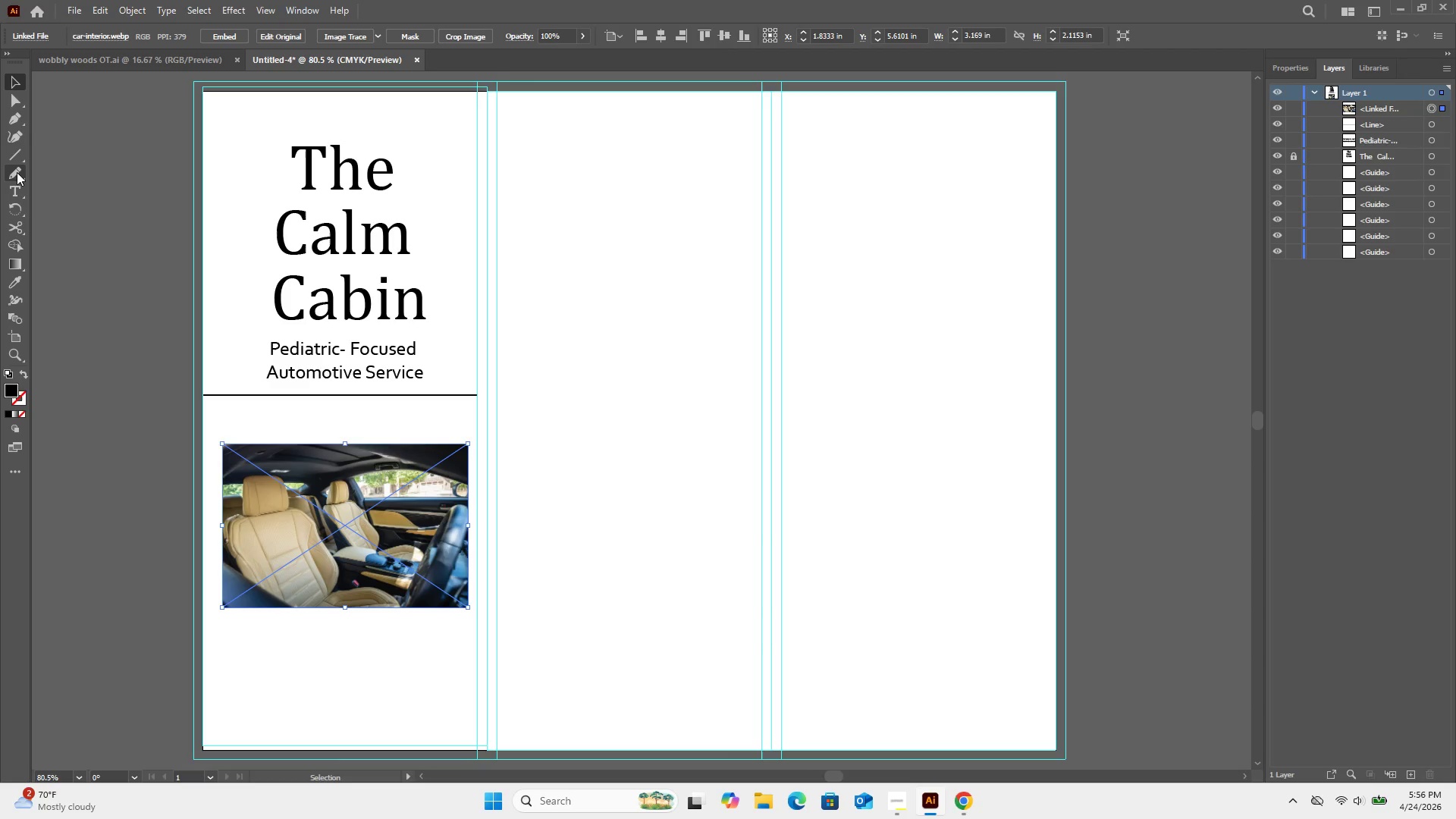 
left_click([15, 154])
 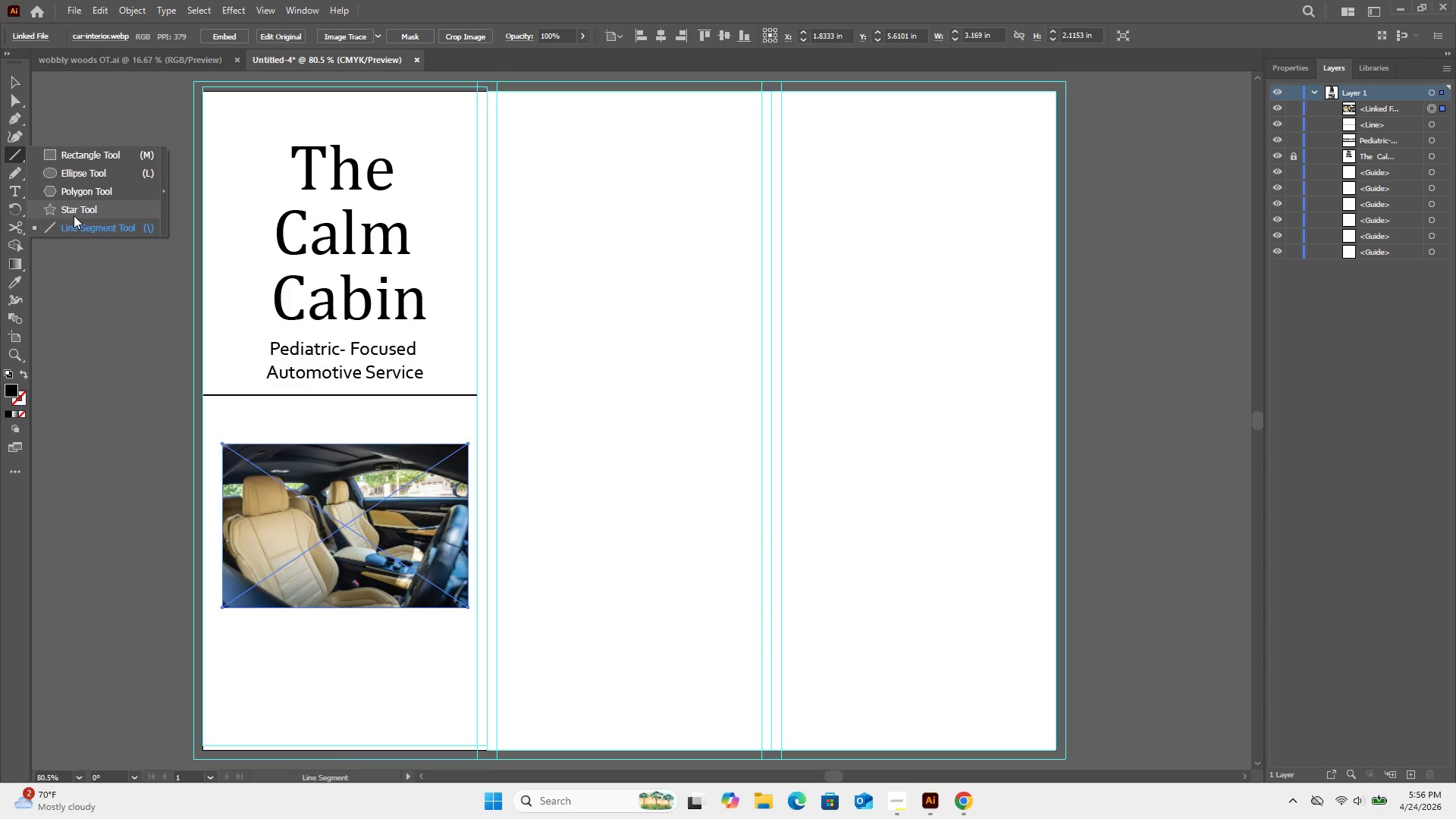 
left_click([83, 196])
 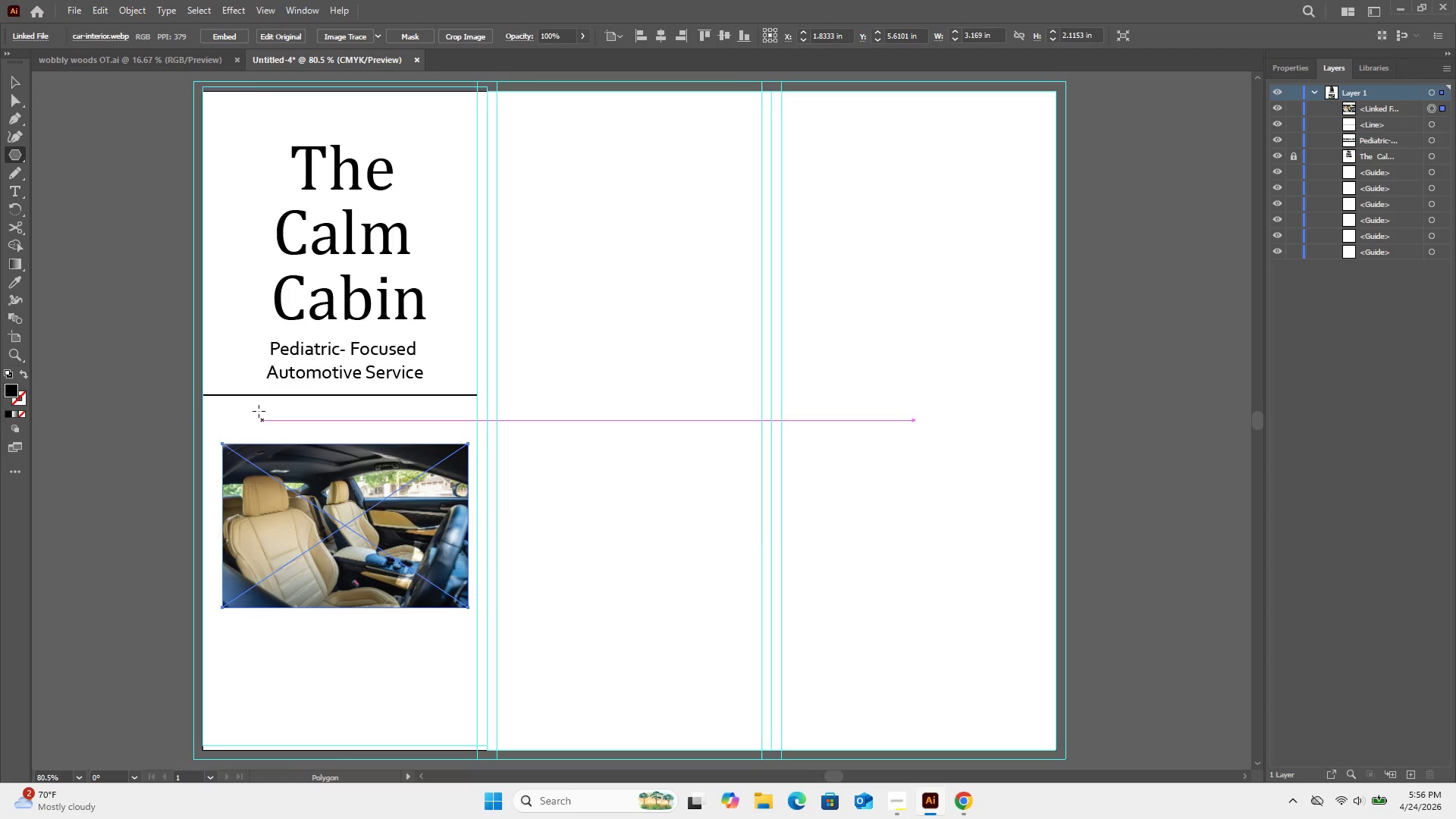 
left_click_drag(start_coordinate=[258, 410], to_coordinate=[325, 527])
 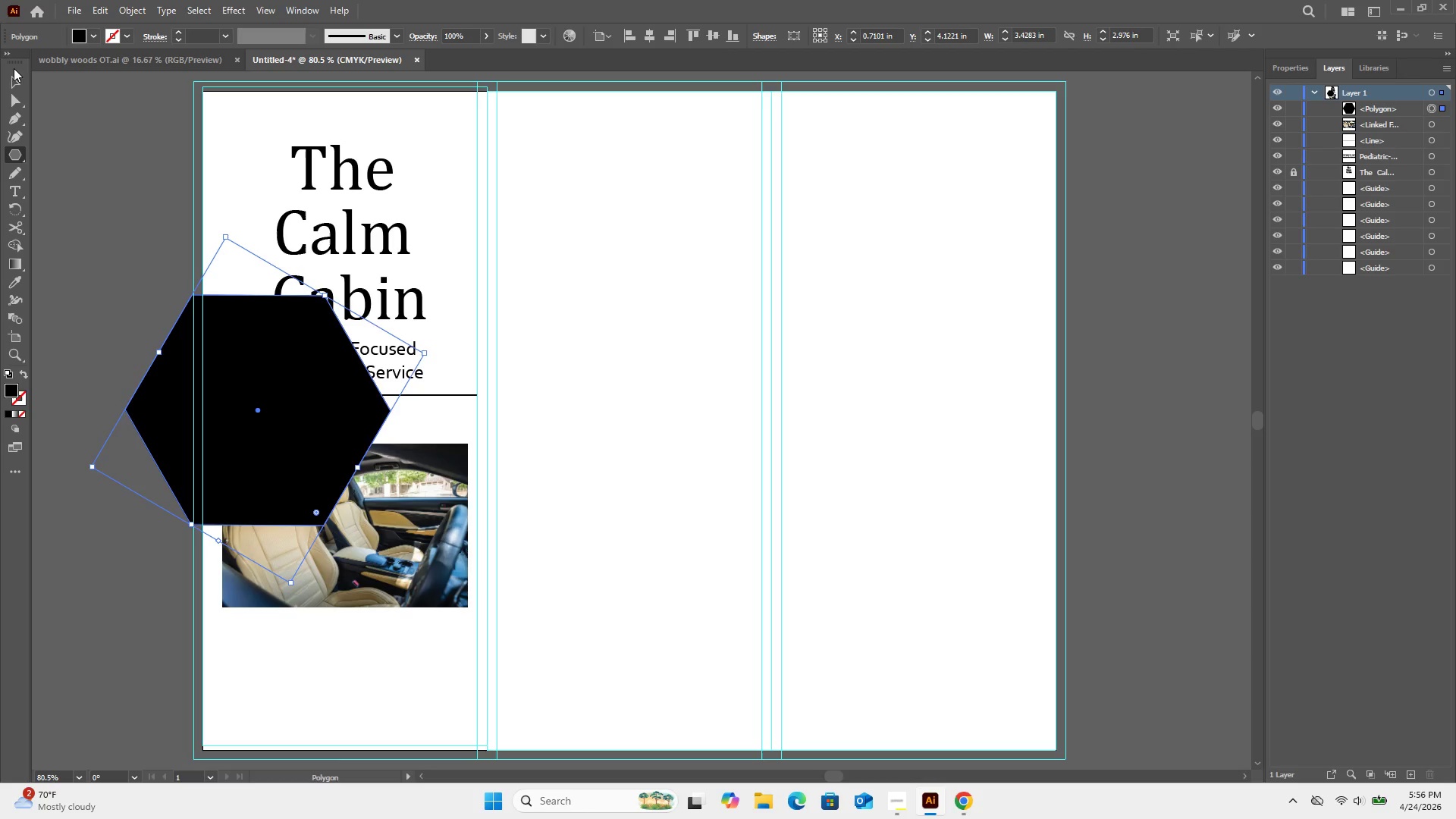 
left_click([12, 78])
 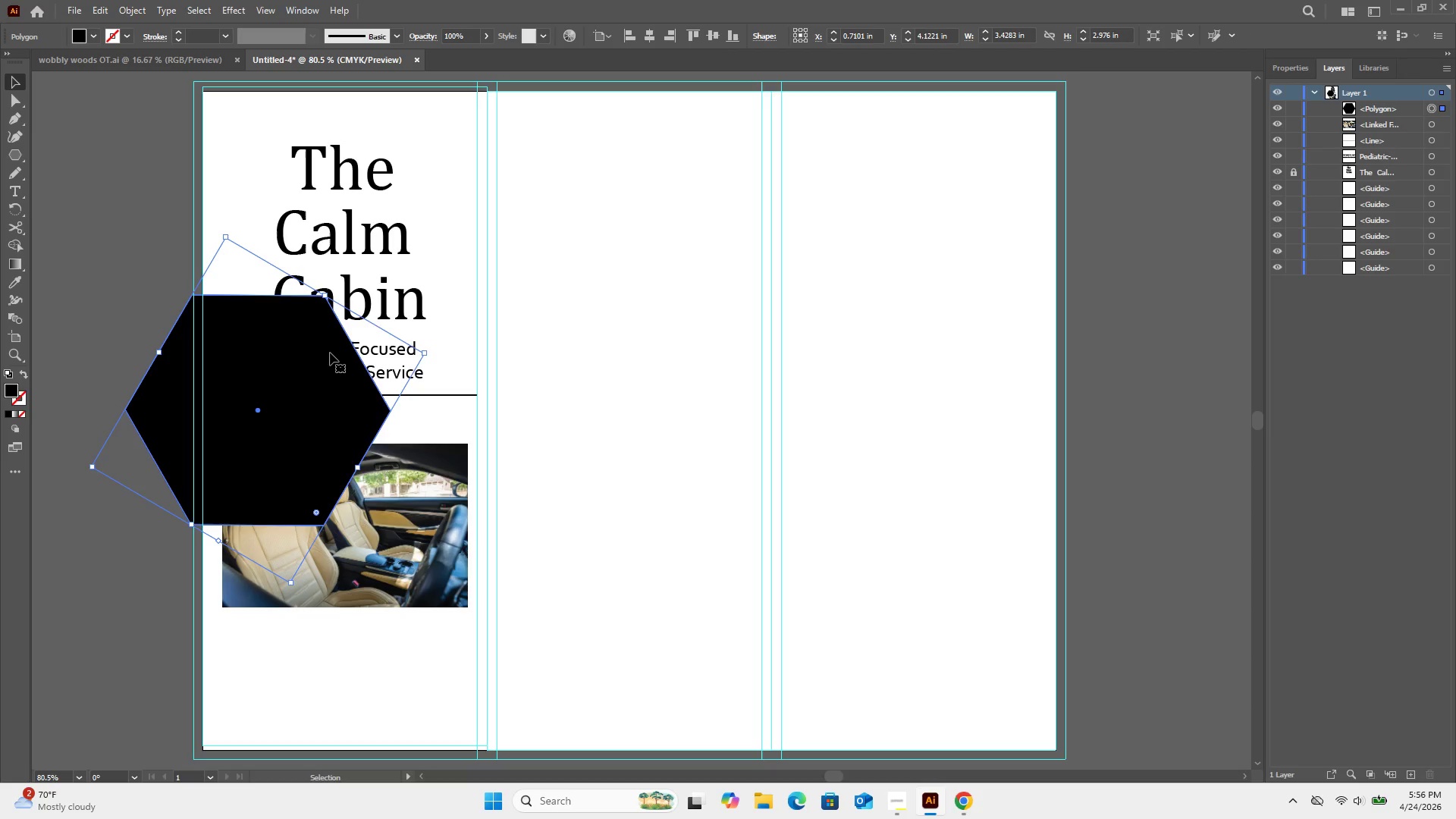 
left_click_drag(start_coordinate=[329, 357], to_coordinate=[417, 485])
 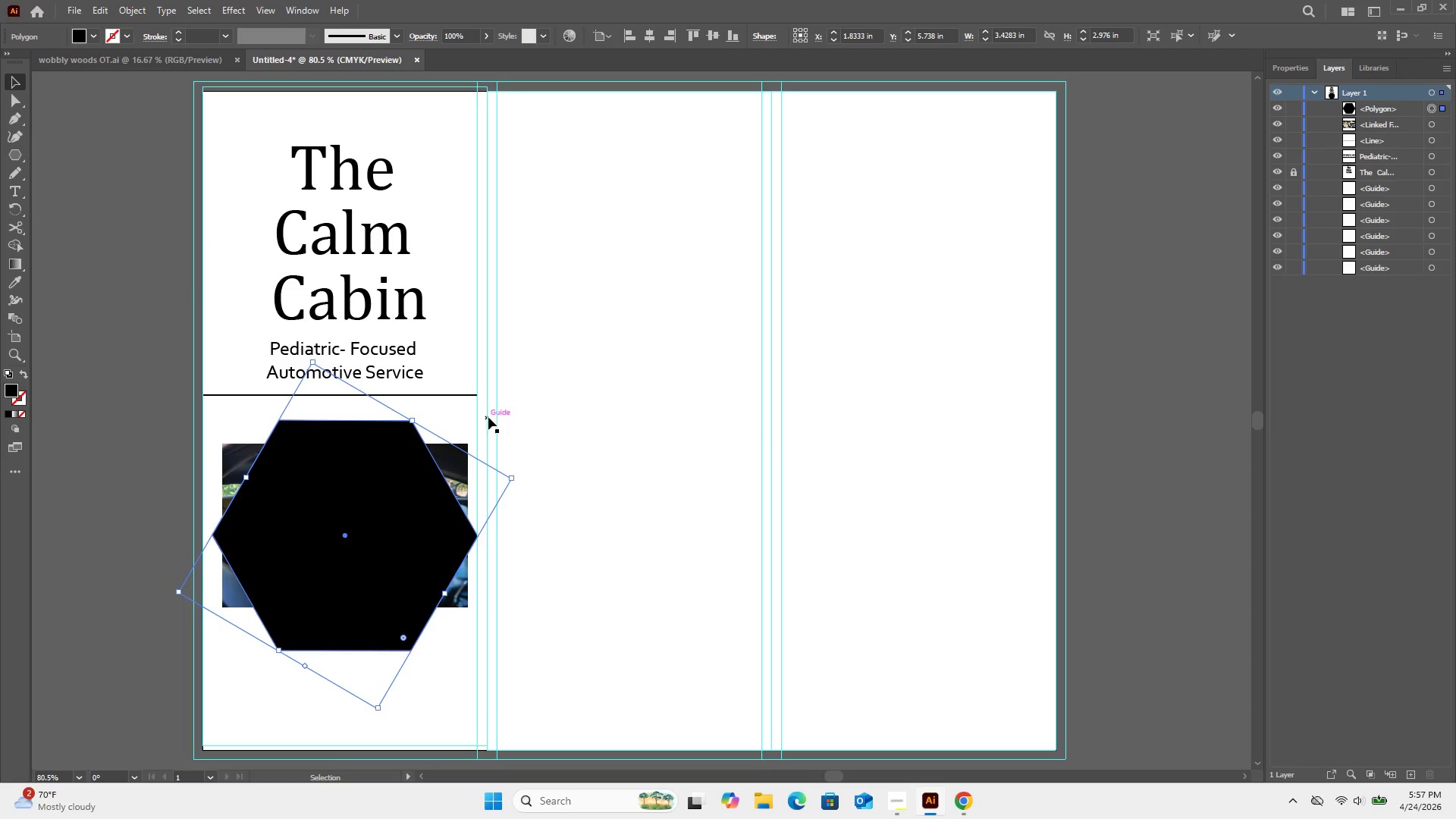 
left_click_drag(start_coordinate=[450, 413], to_coordinate=[409, 493])
 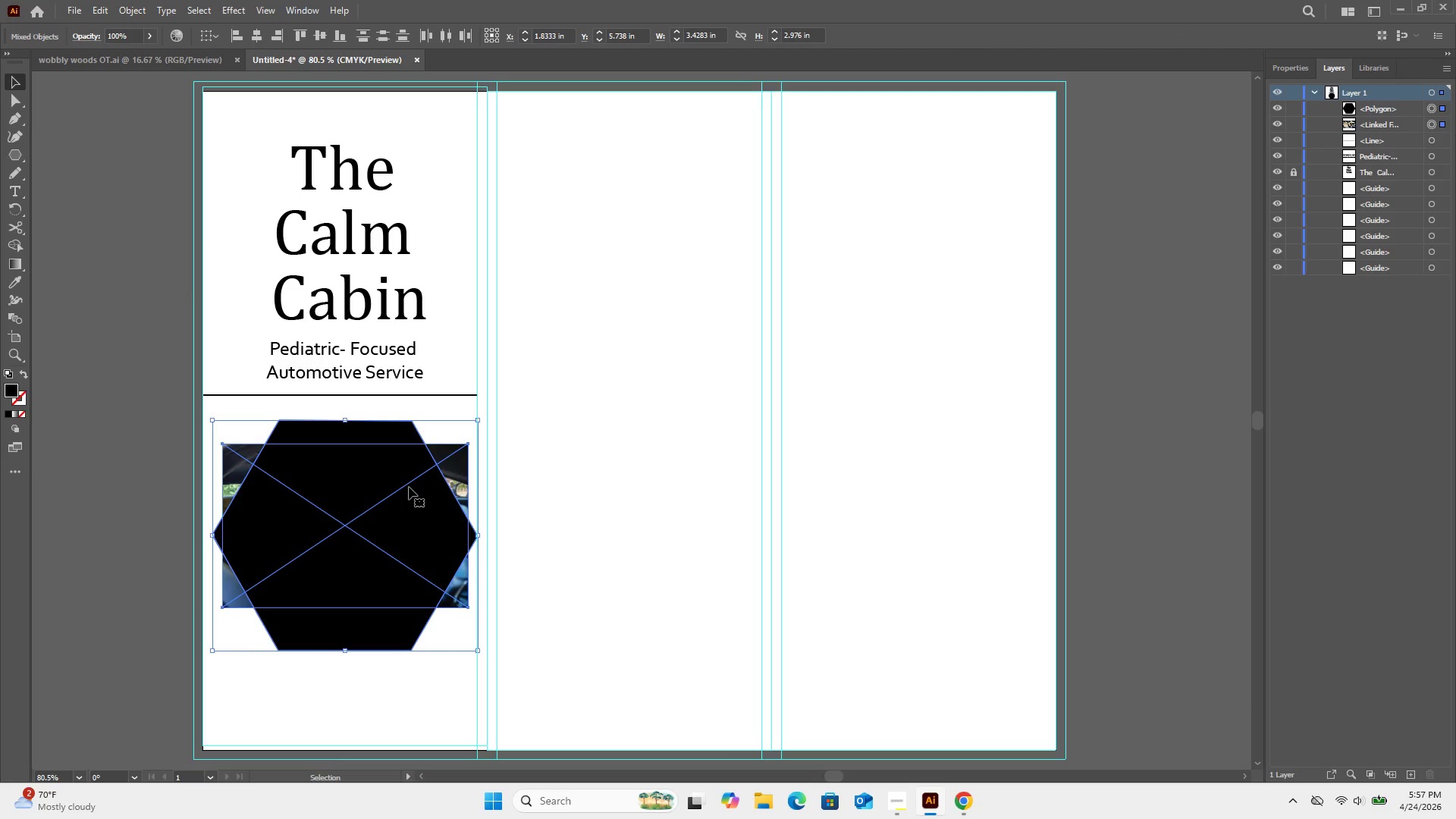 
left_click([408, 488])
 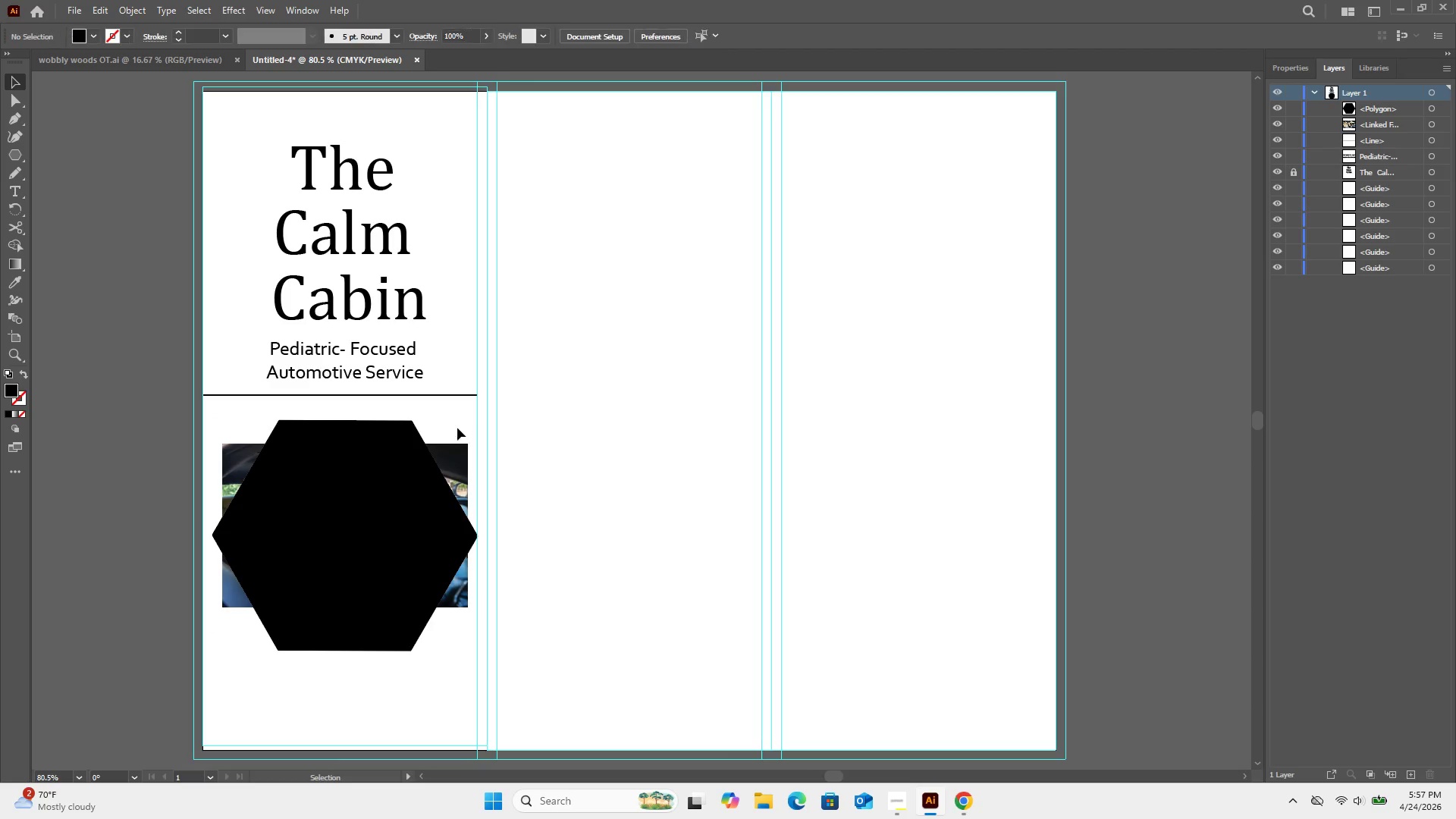 
left_click_drag(start_coordinate=[457, 435], to_coordinate=[388, 515])
 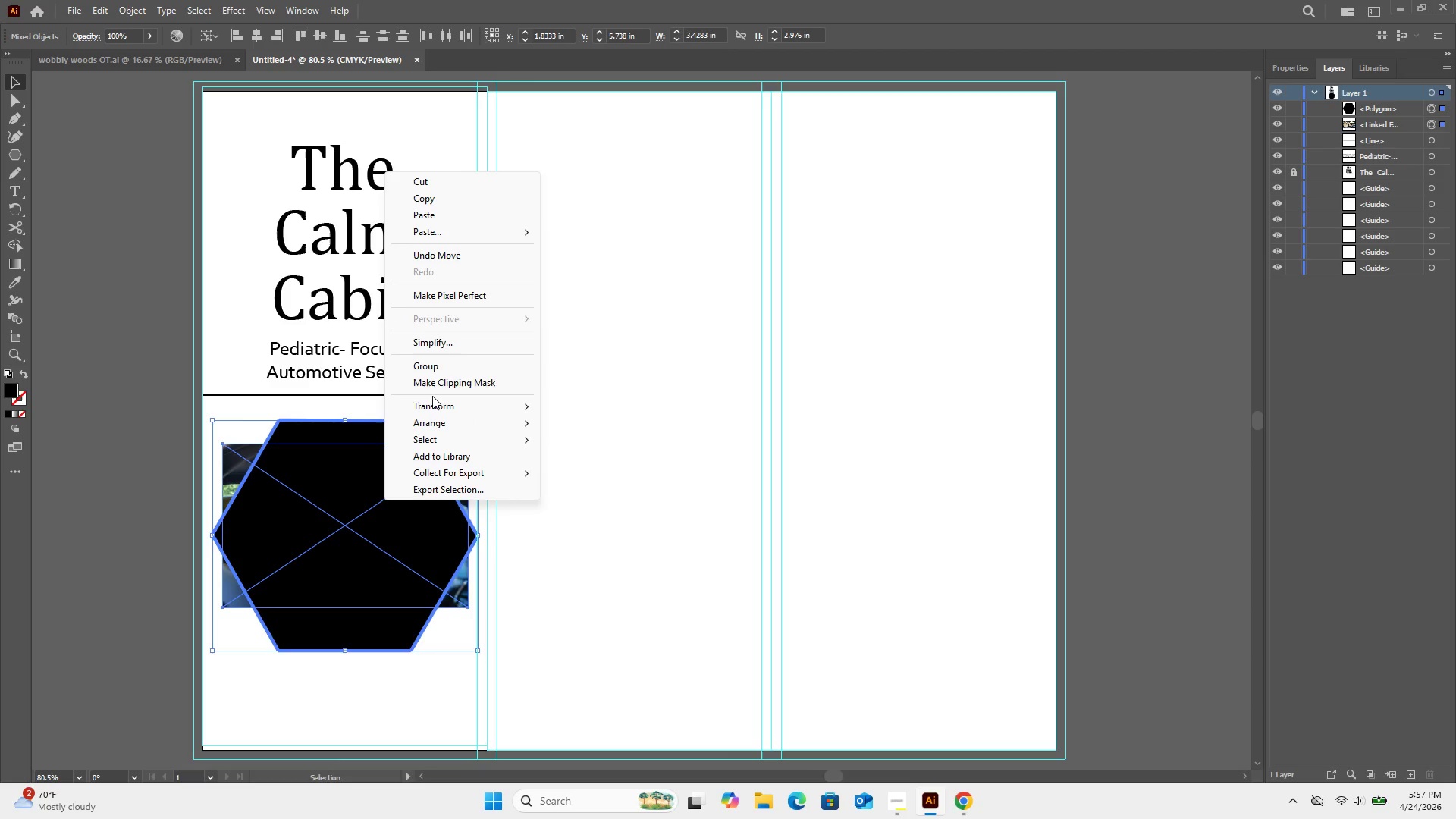 
left_click([437, 386])
 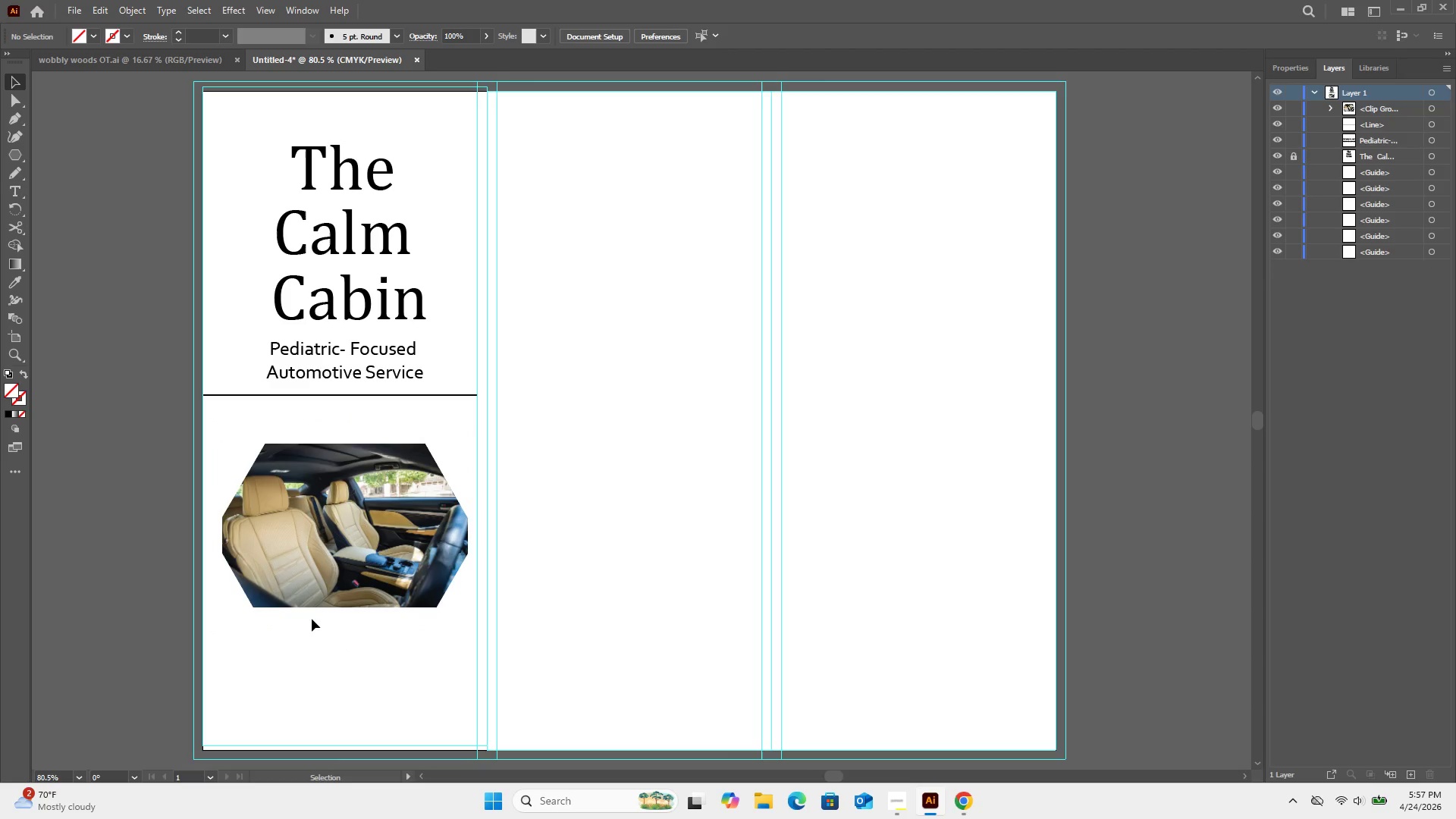 
left_click([337, 579])
 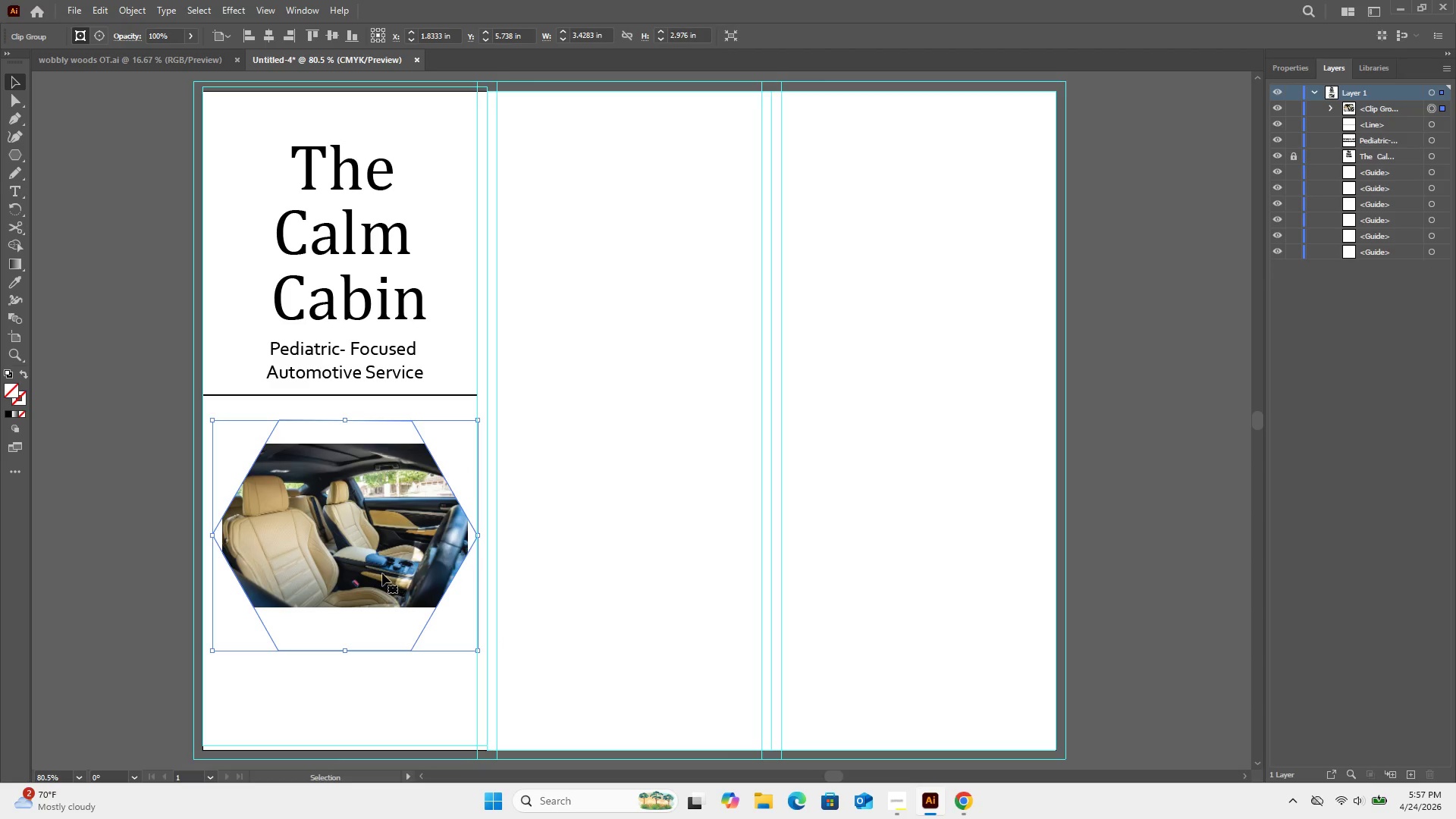 
double_click([381, 573])
 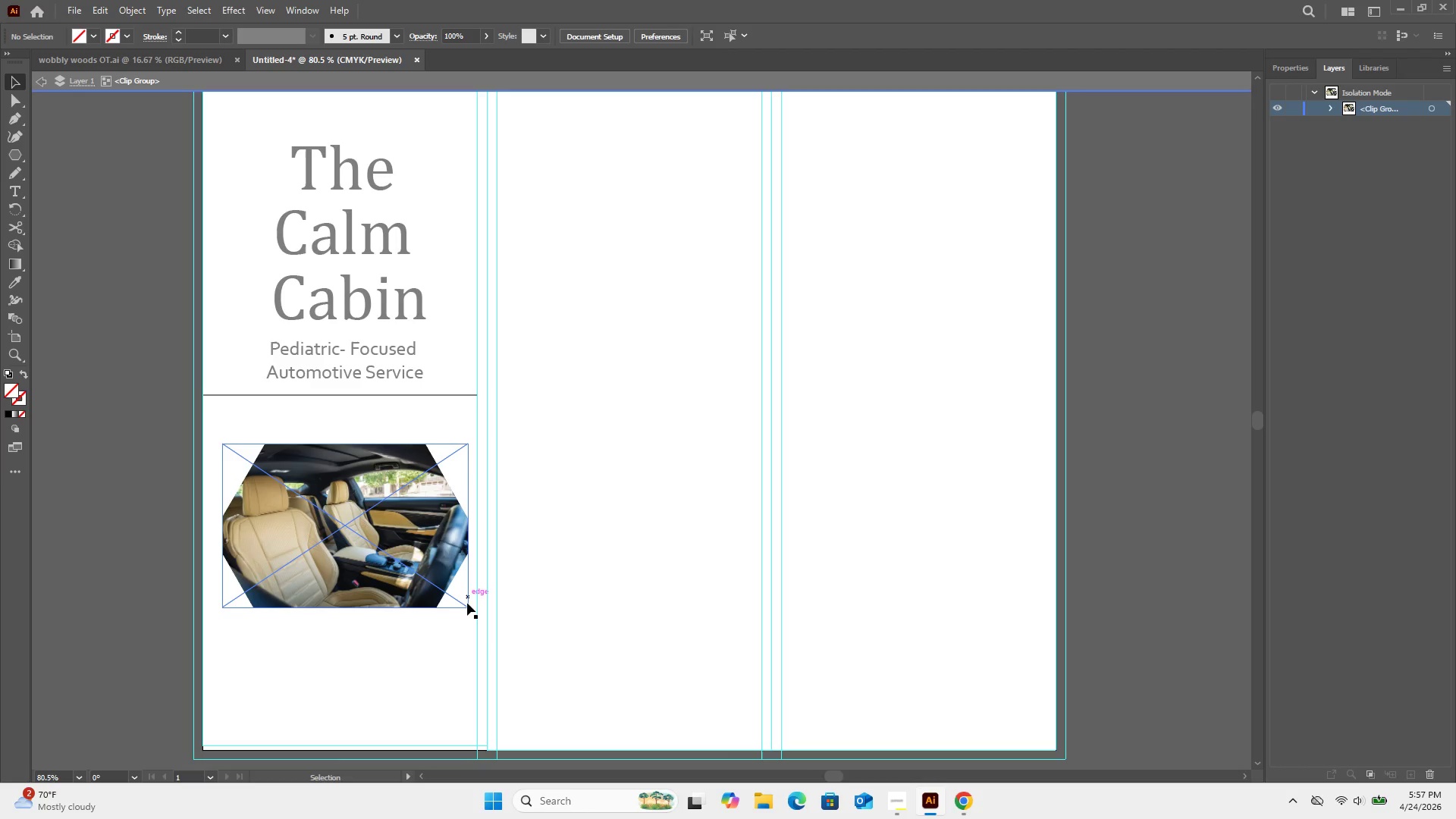 
left_click([469, 607])
 